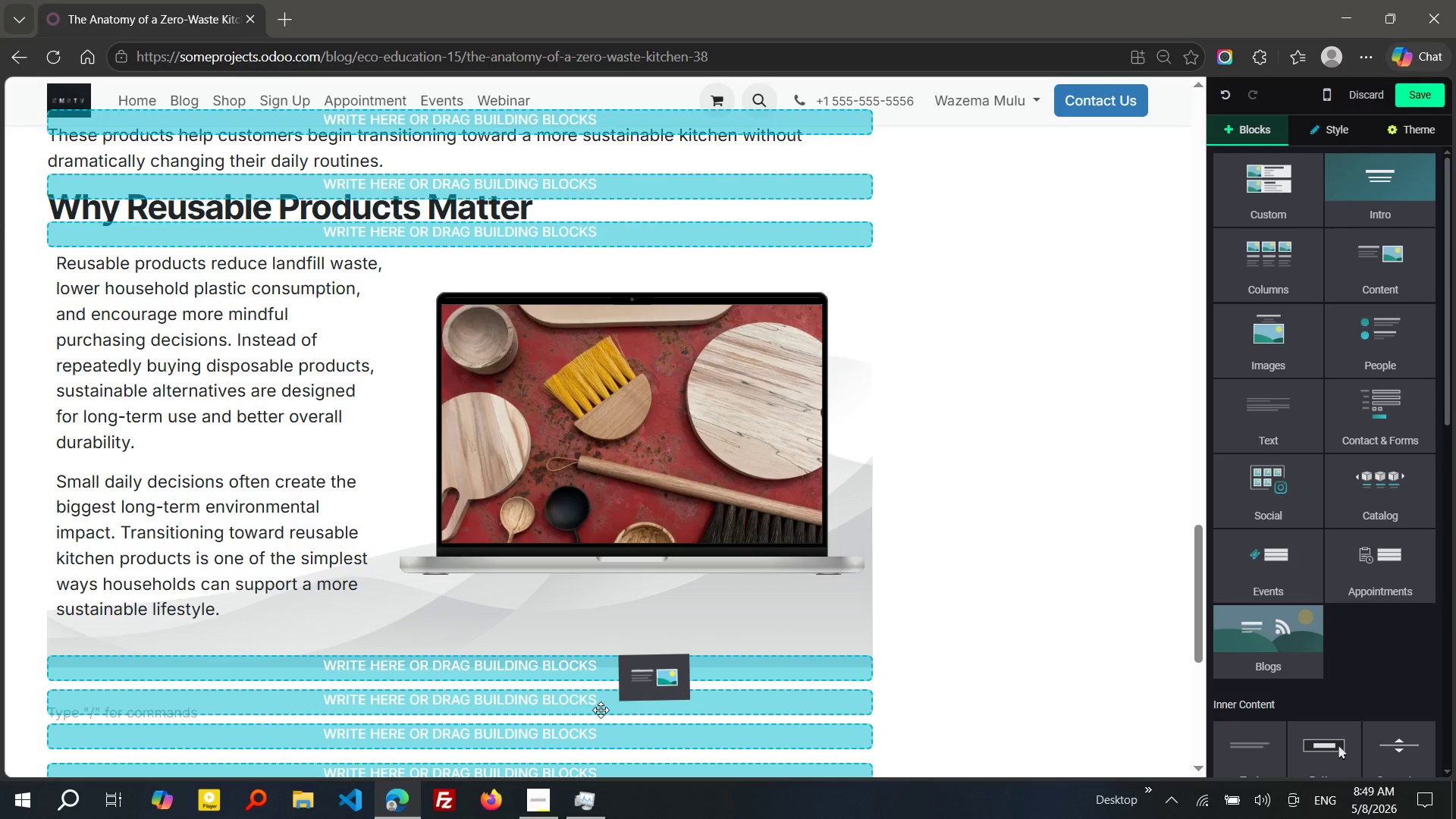 
left_click_drag(start_coordinate=[1370, 276], to_coordinate=[526, 720])
 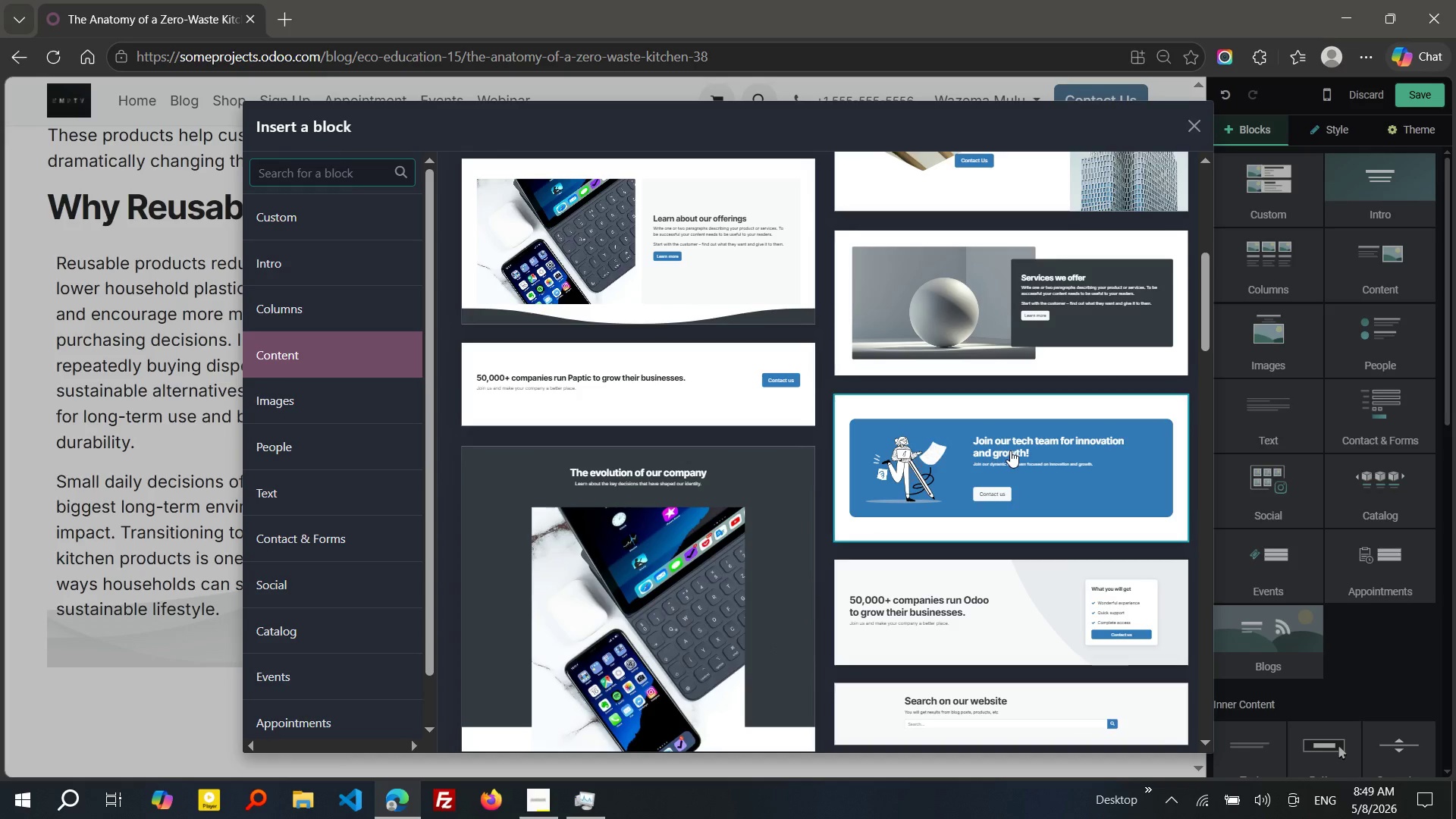 
left_click([1010, 450])
 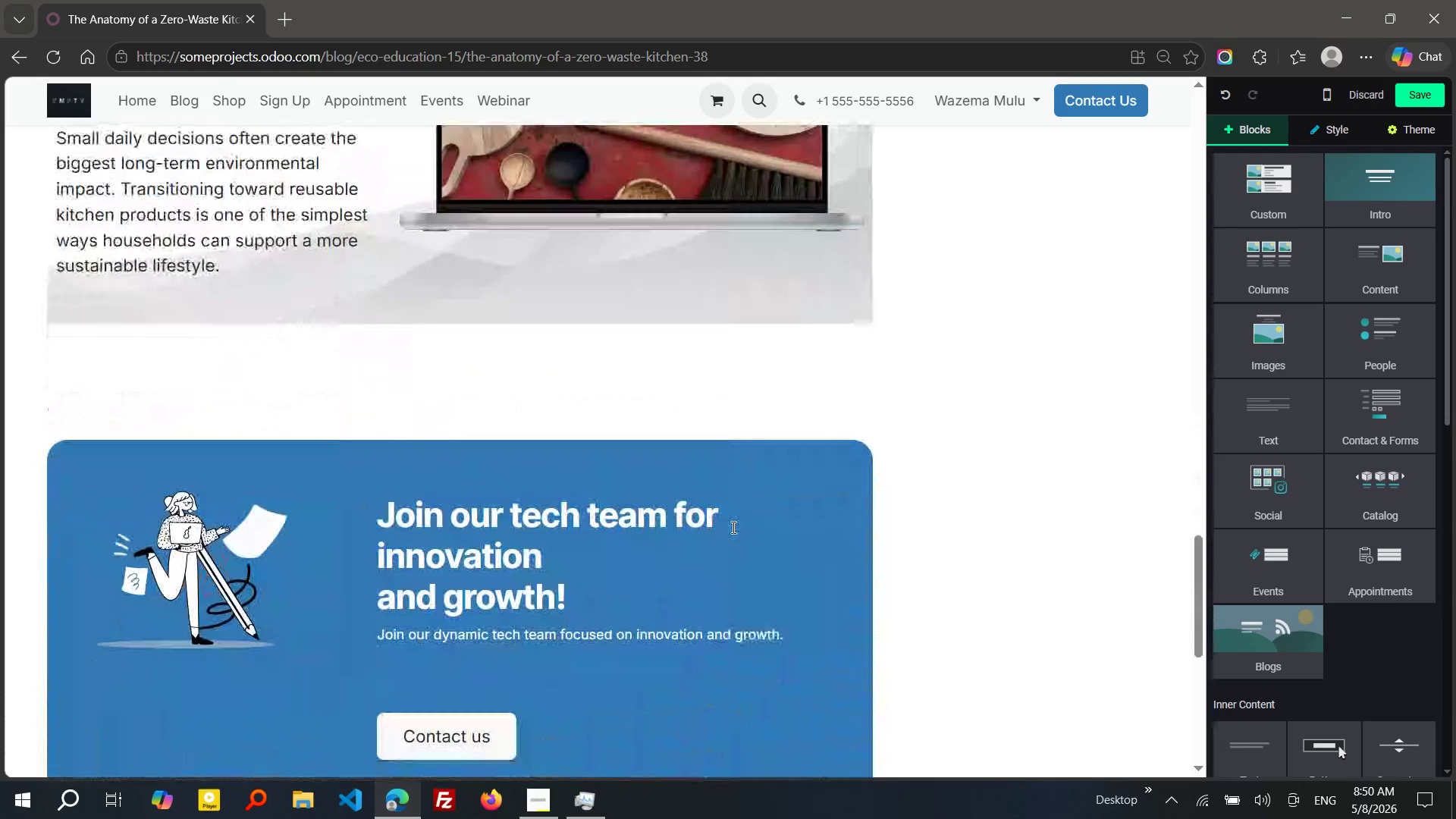 
wait(25.8)
 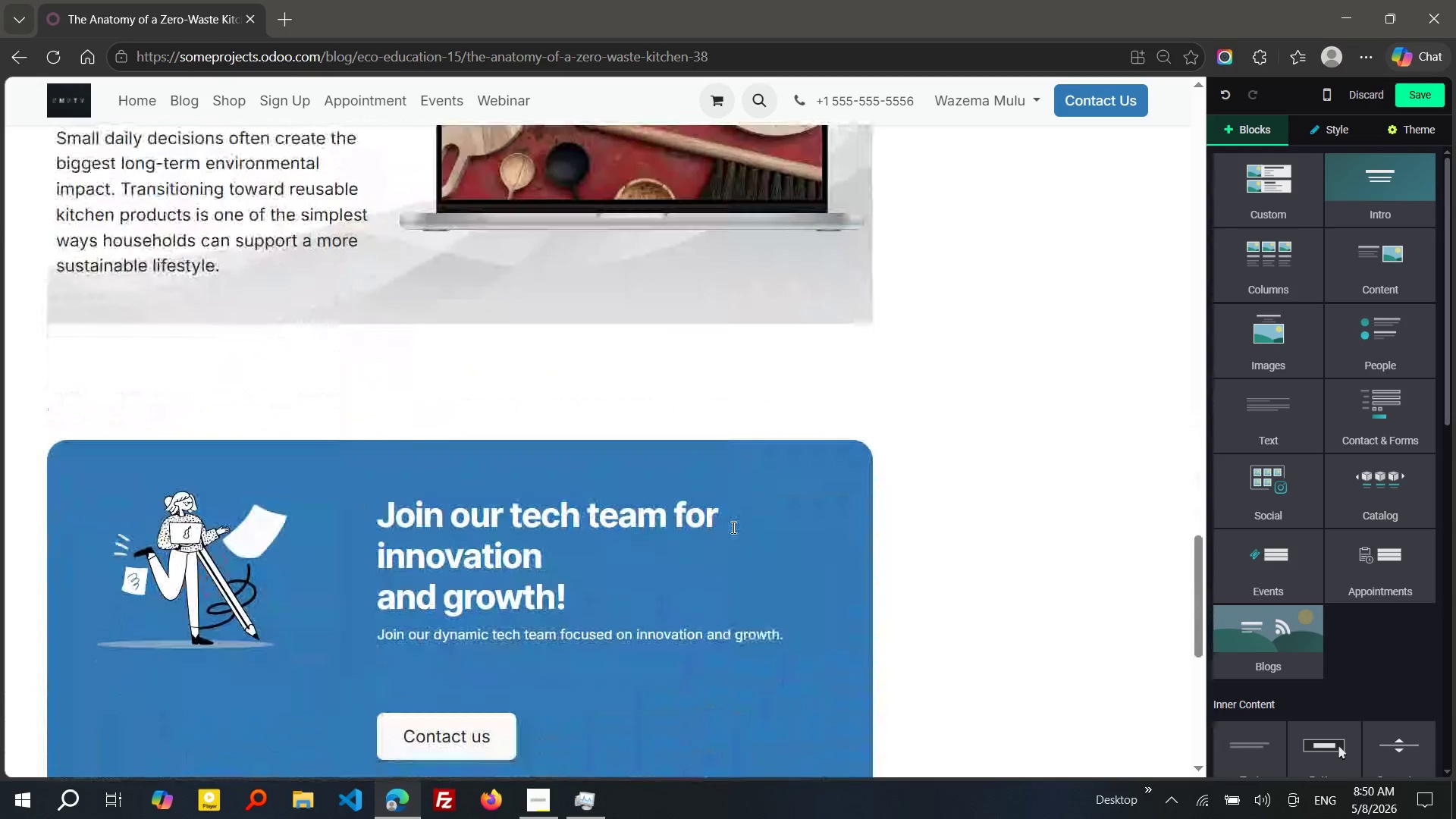 
left_click_drag(start_coordinate=[578, 589], to_coordinate=[398, 524])
 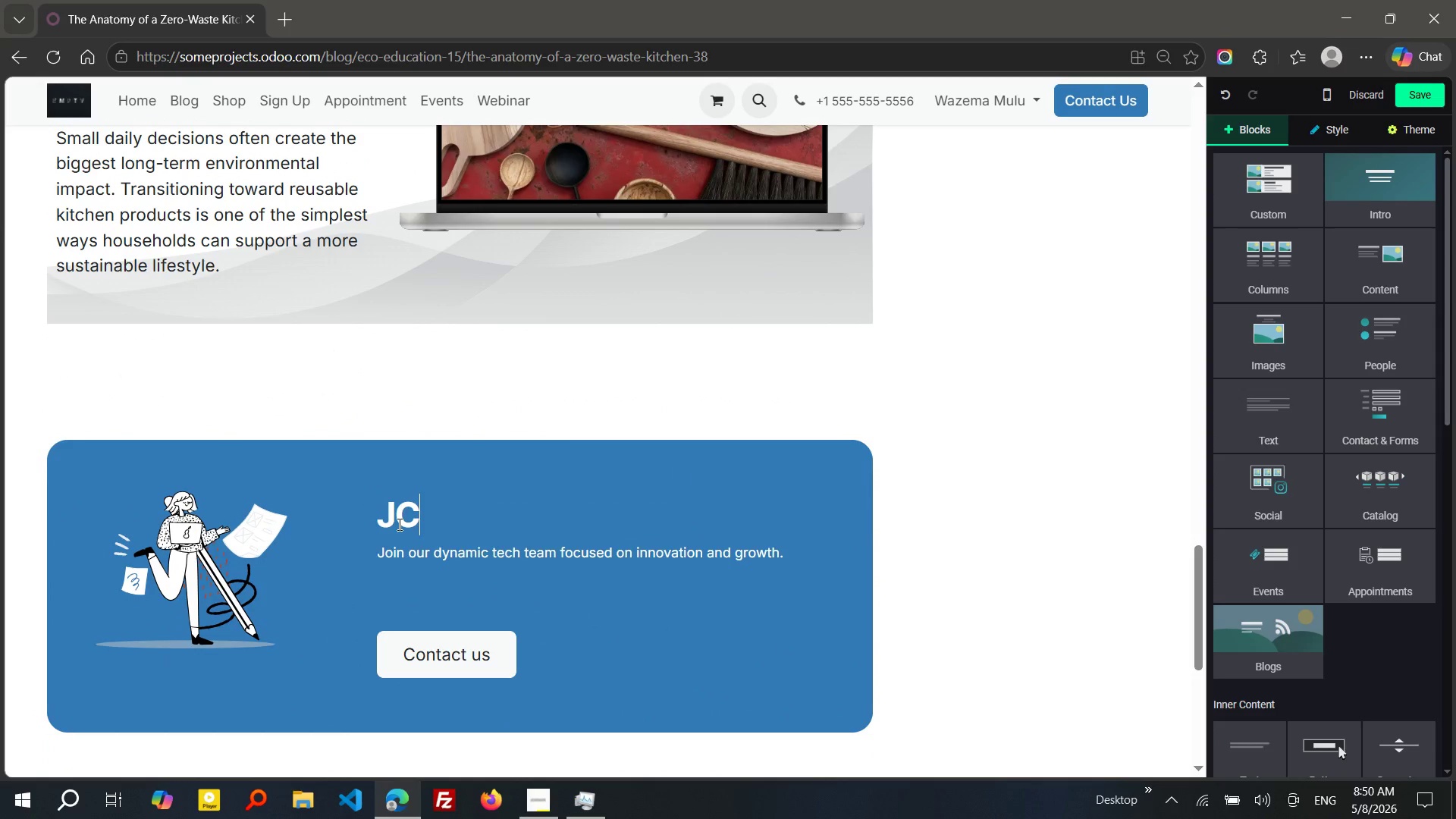 
type(Createa More SUStainal)
key(Backspace)
type(ble)
 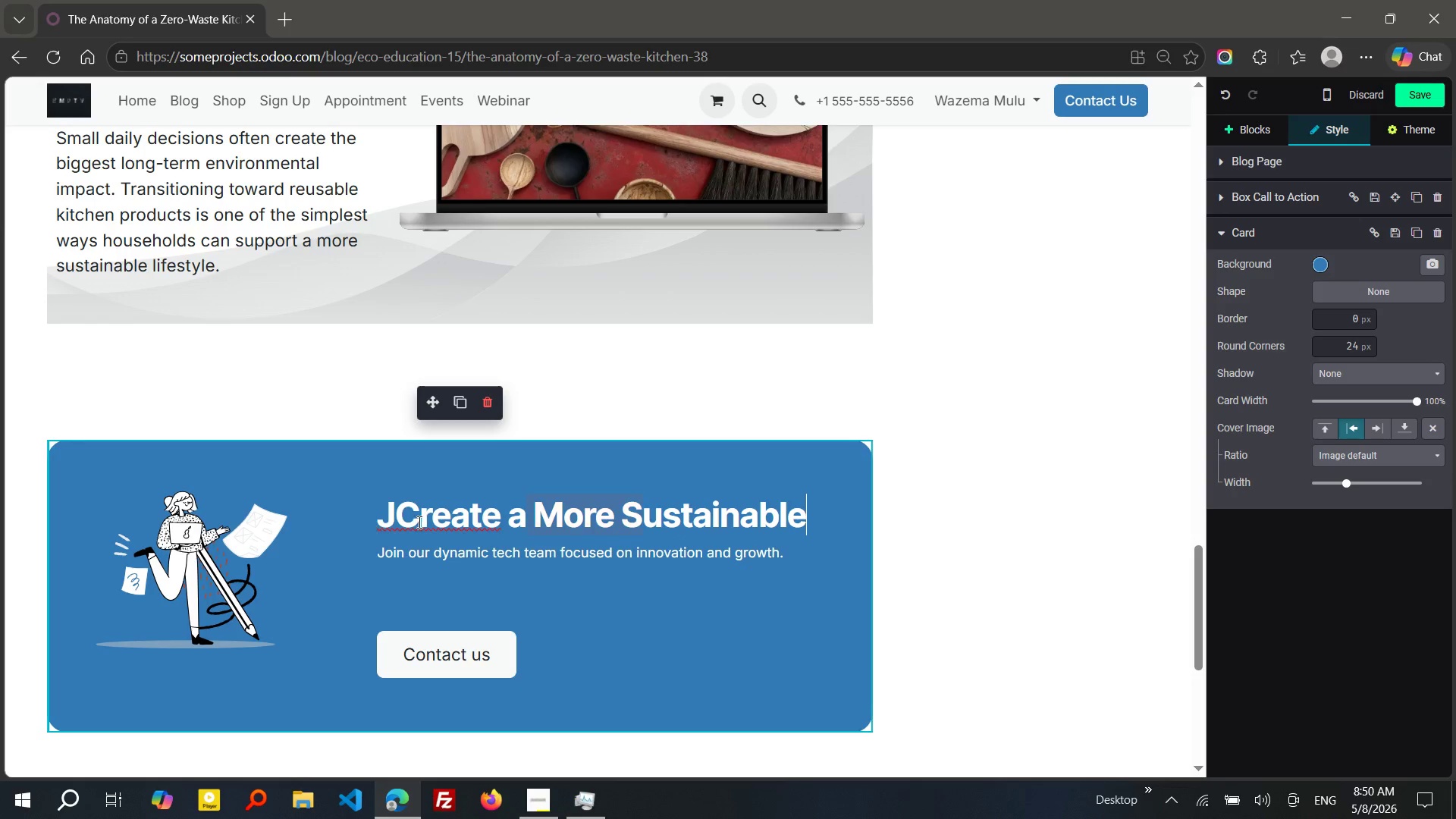 
left_click([396, 507])
 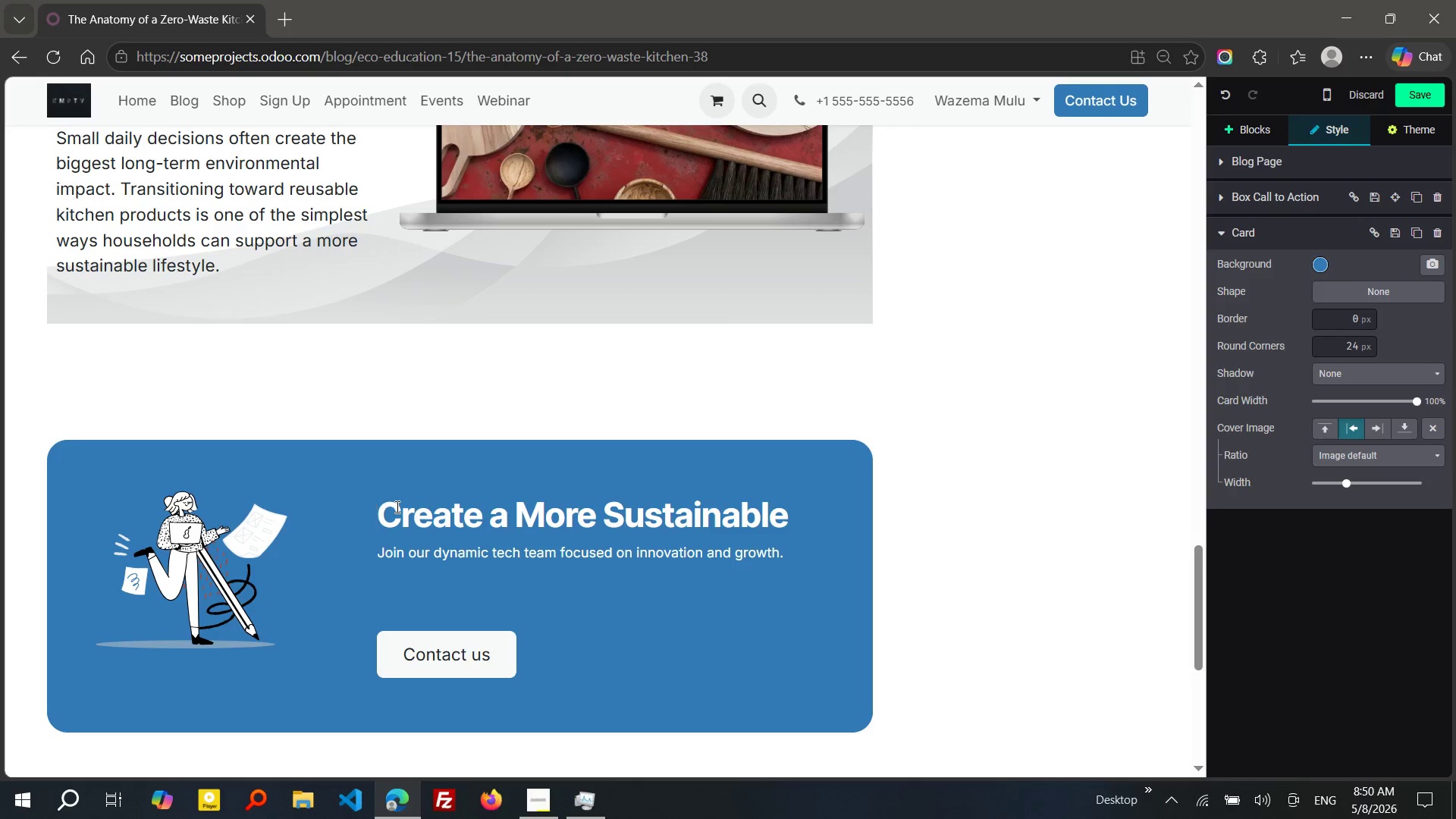 
key(Backspace)
 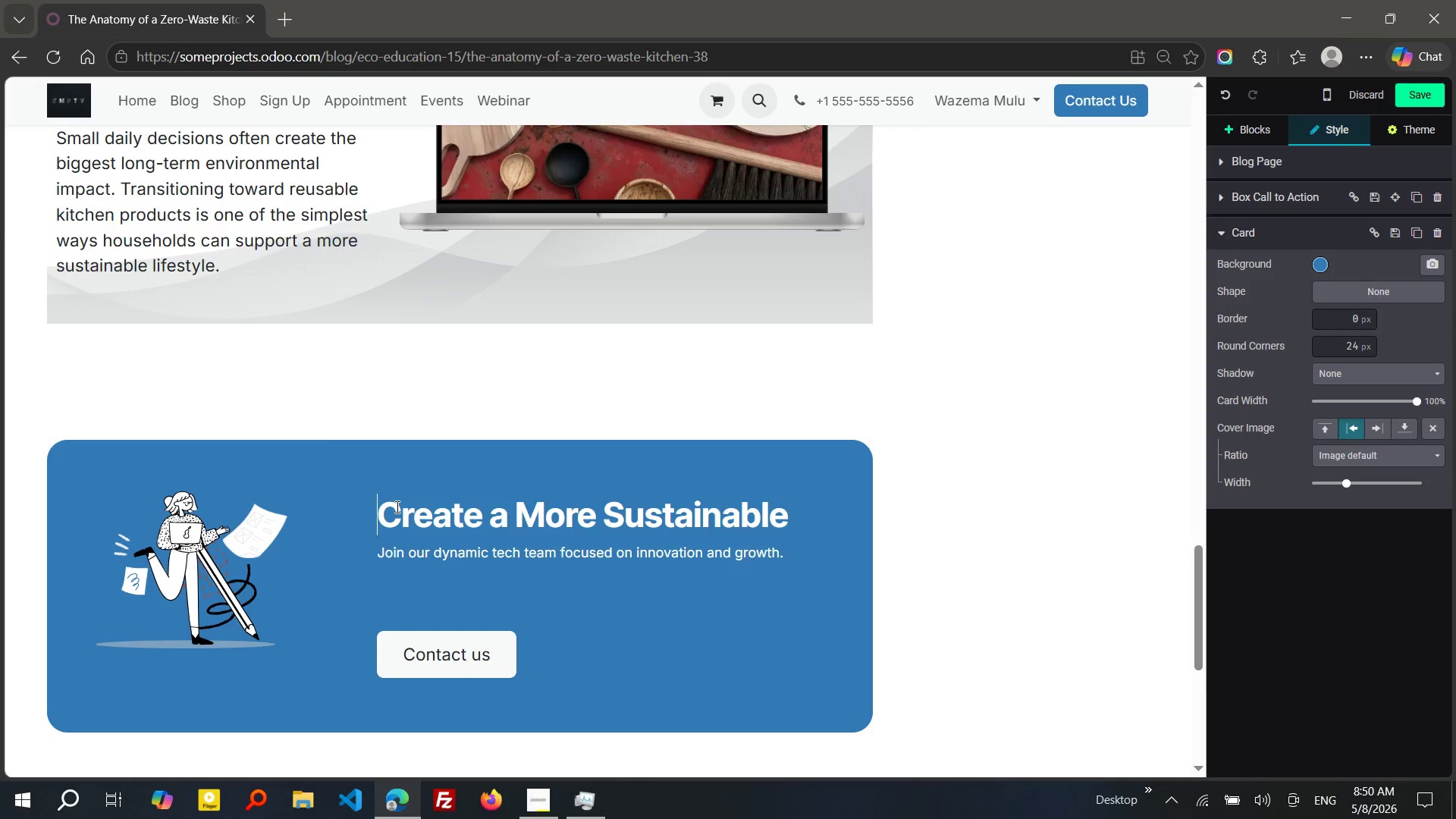 
key(Control+ArrowRight)
 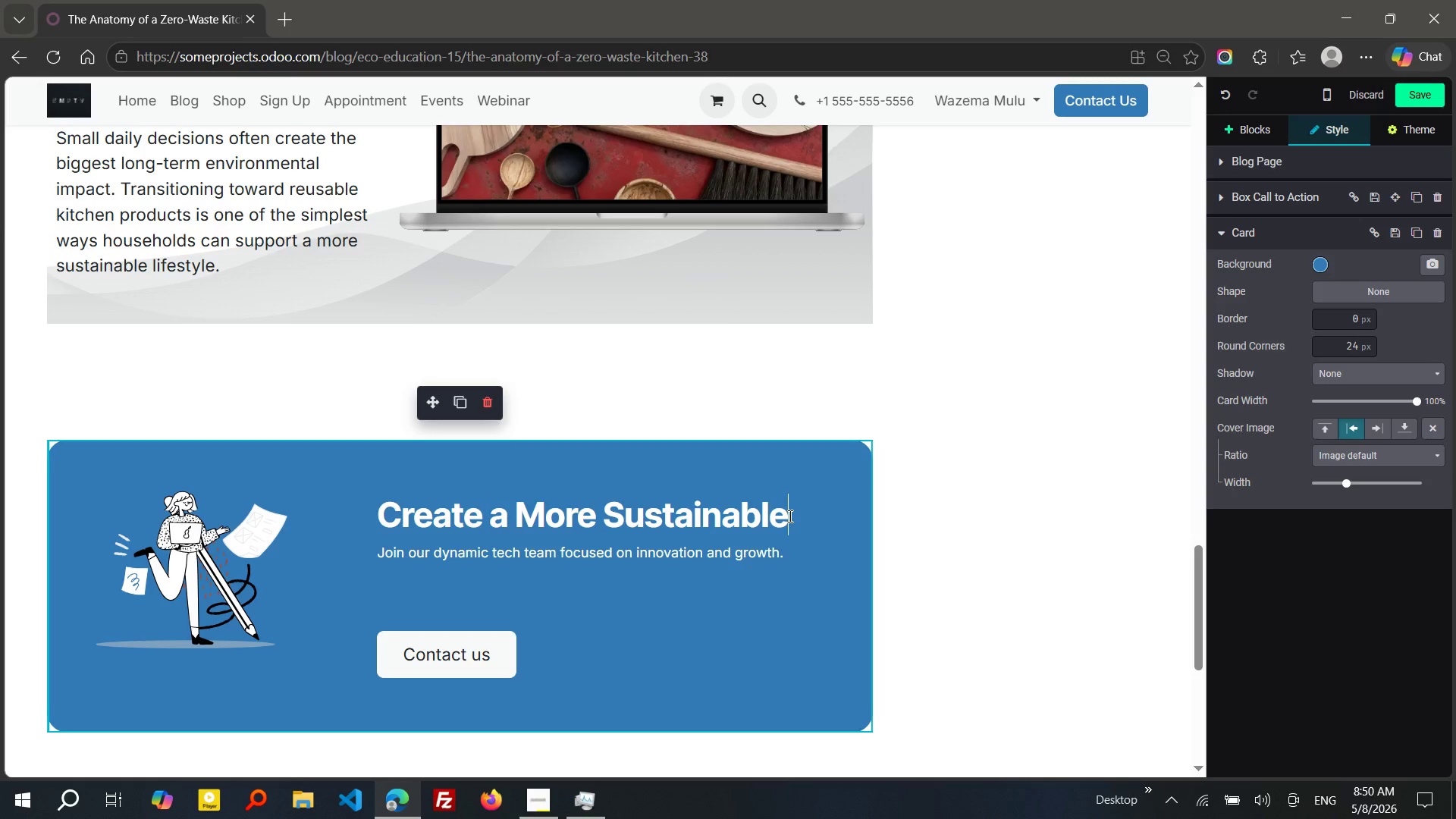 
left_click([789, 516])
 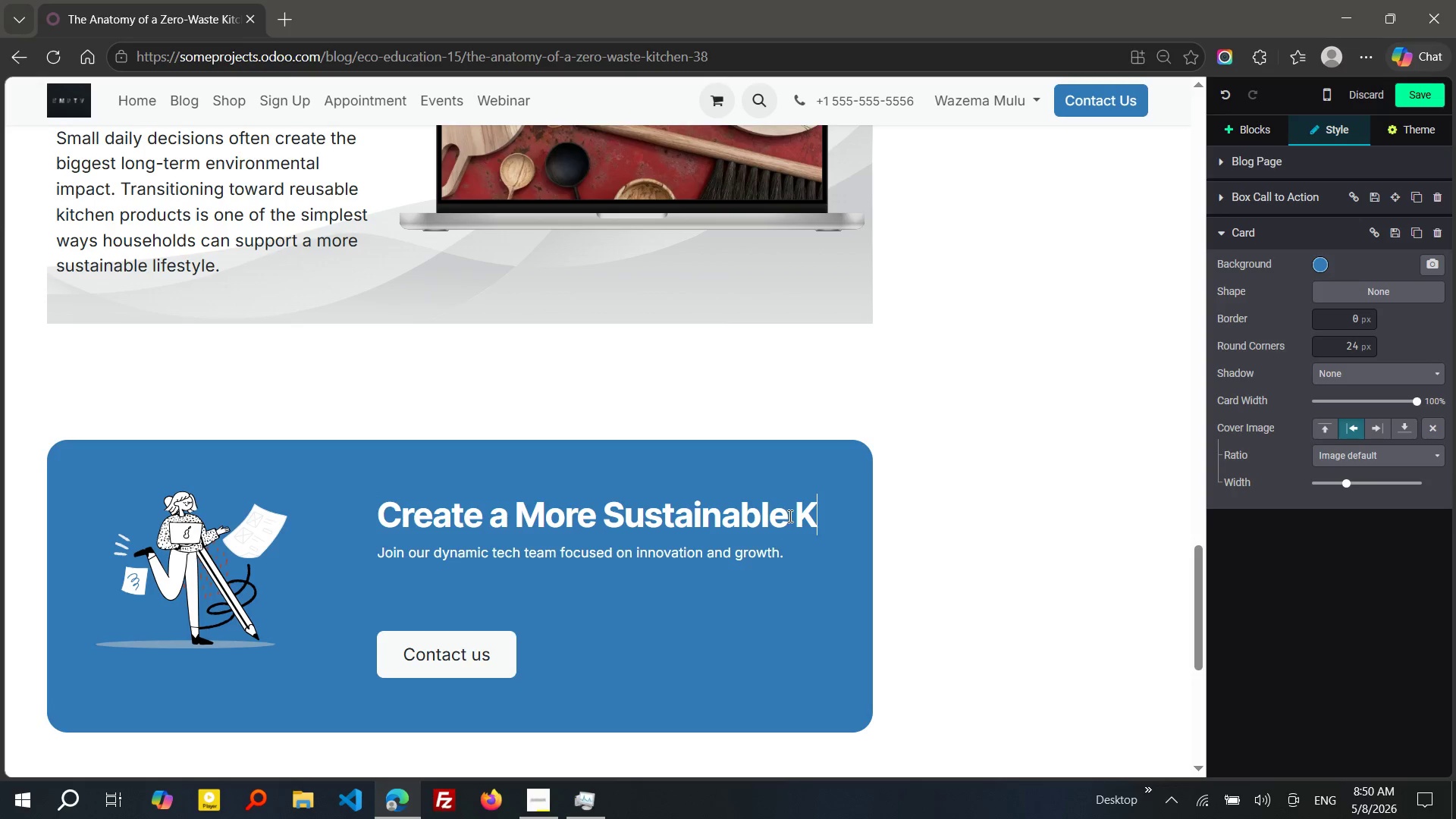 
type( Kitchen Today)
 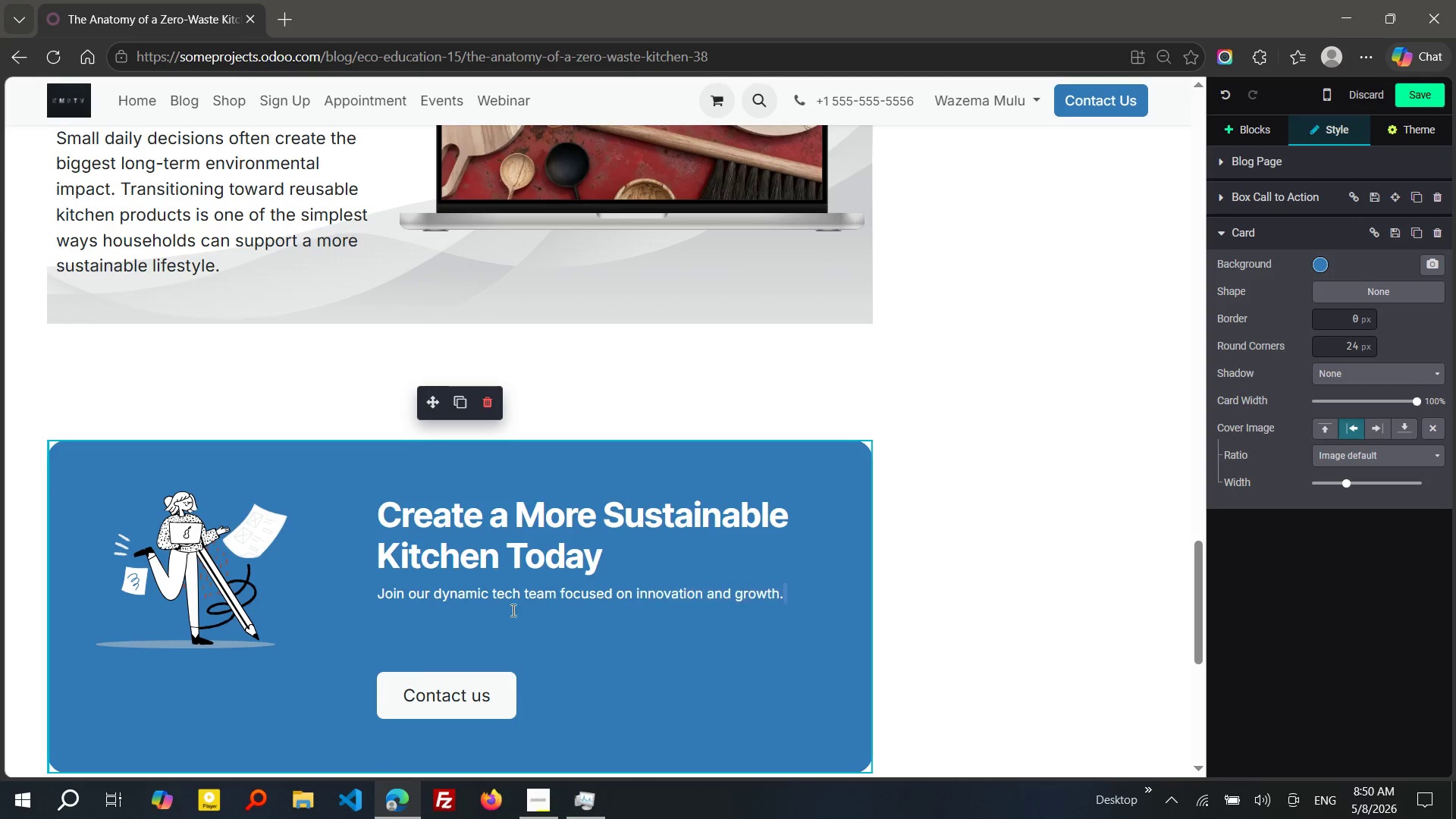 
left_click_drag(start_coordinate=[796, 594], to_coordinate=[379, 599])
 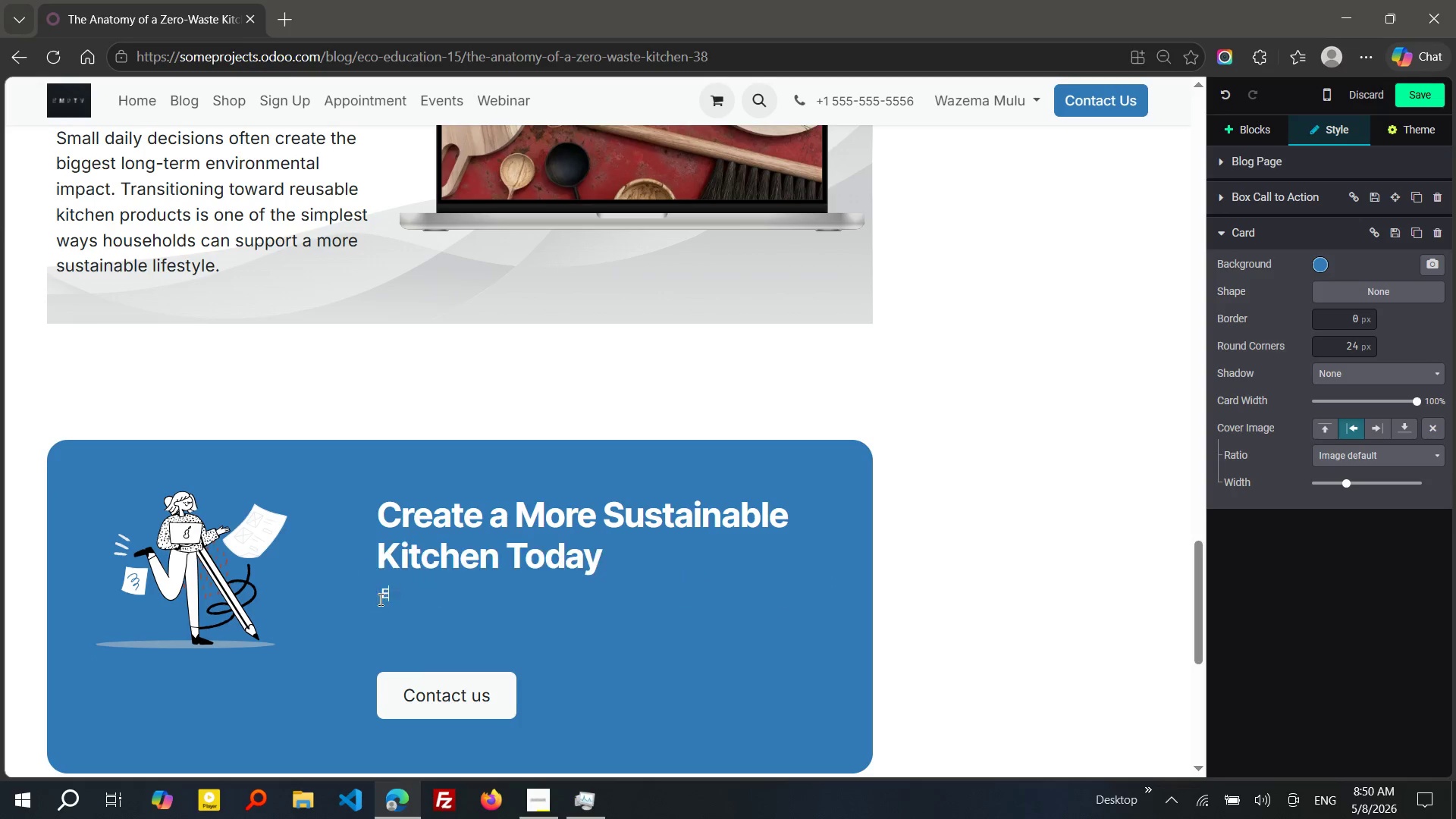 
type(EXPLOre reusable kitchen essentials designed to reduce waste and support ecofi)
key(Backspace)
key(Backspace)
type(-friendly living habits)
 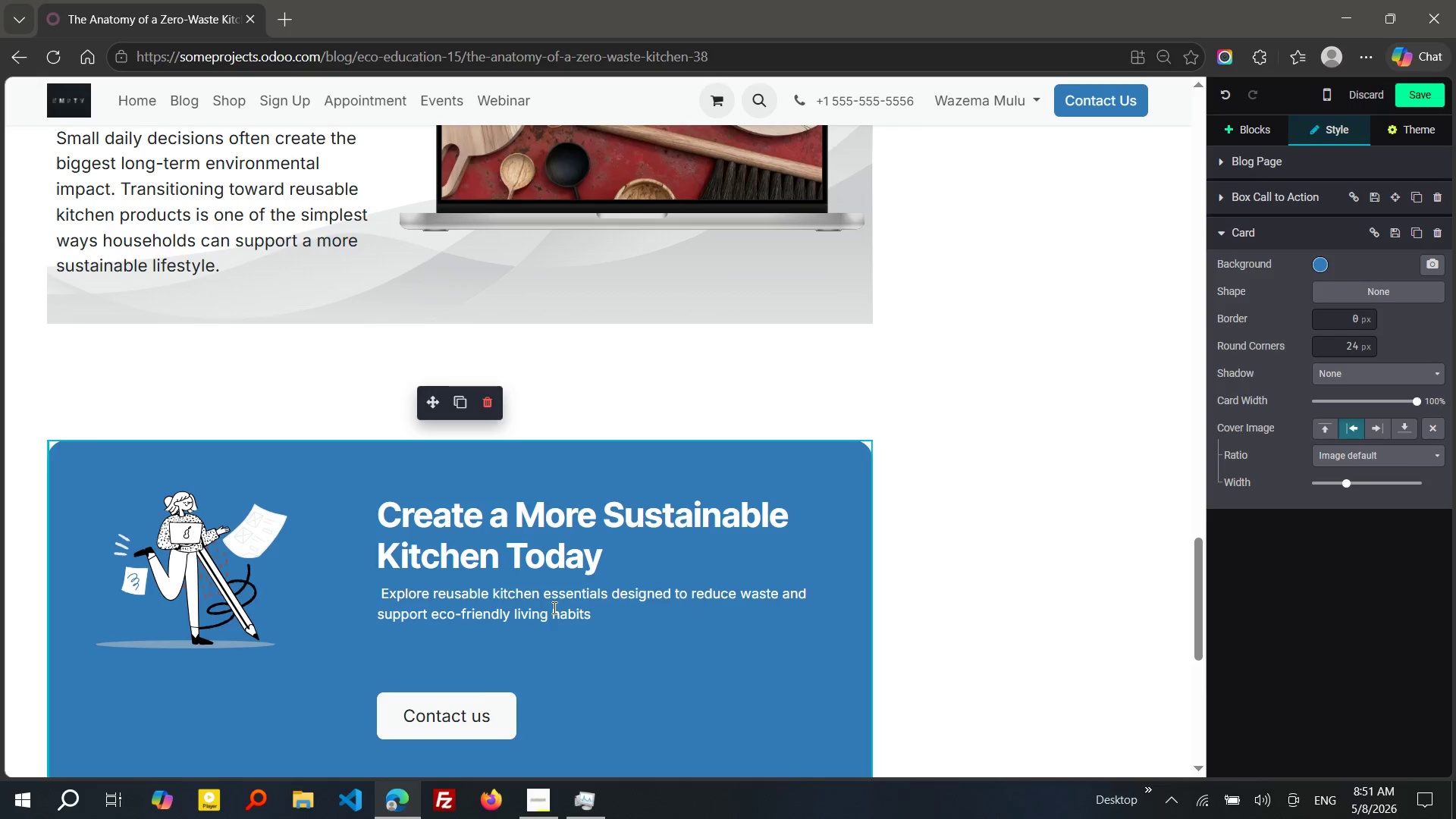 
wait(40.06)
 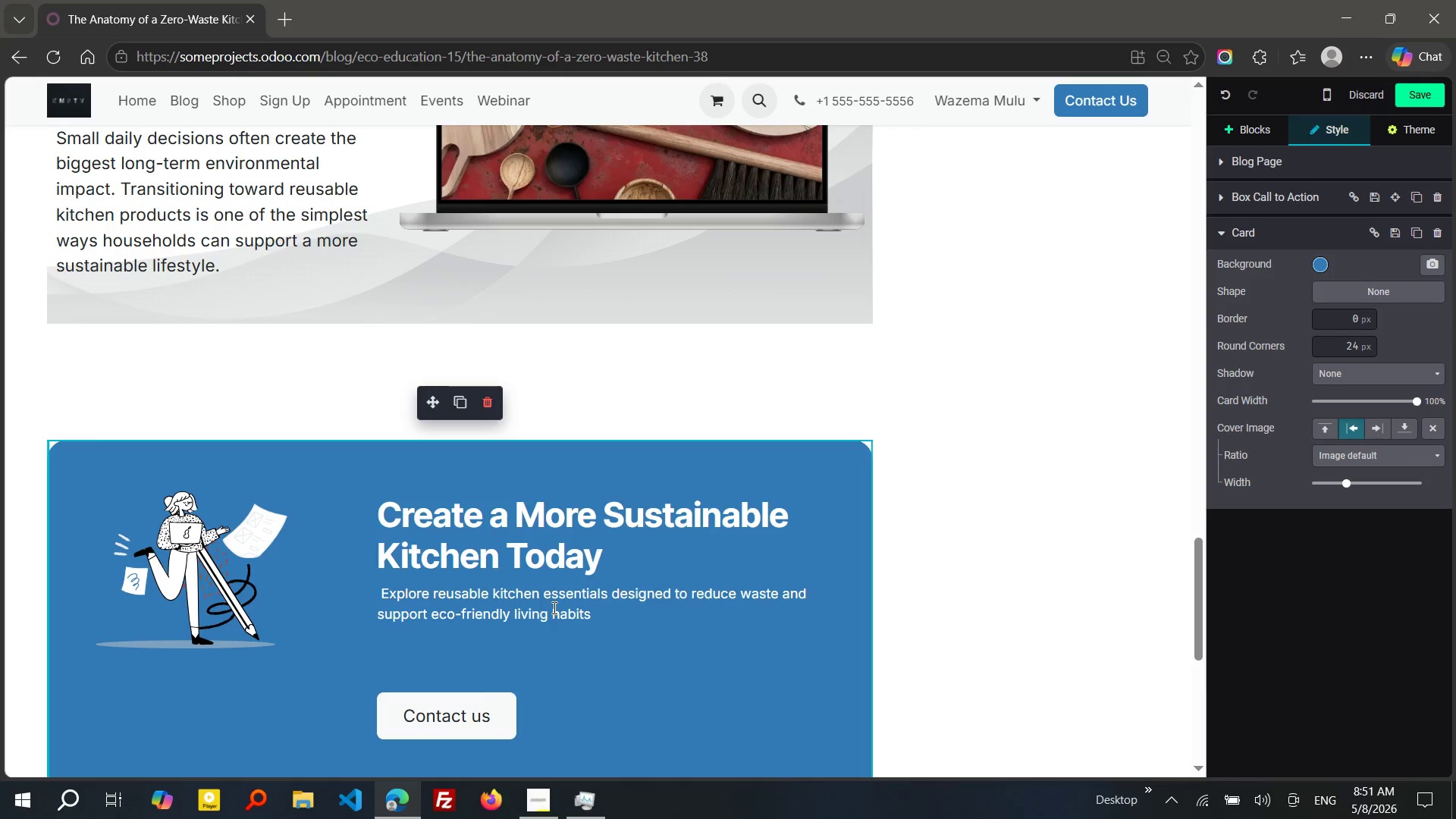 
left_click_drag(start_coordinate=[601, 610], to_coordinate=[381, 592])
 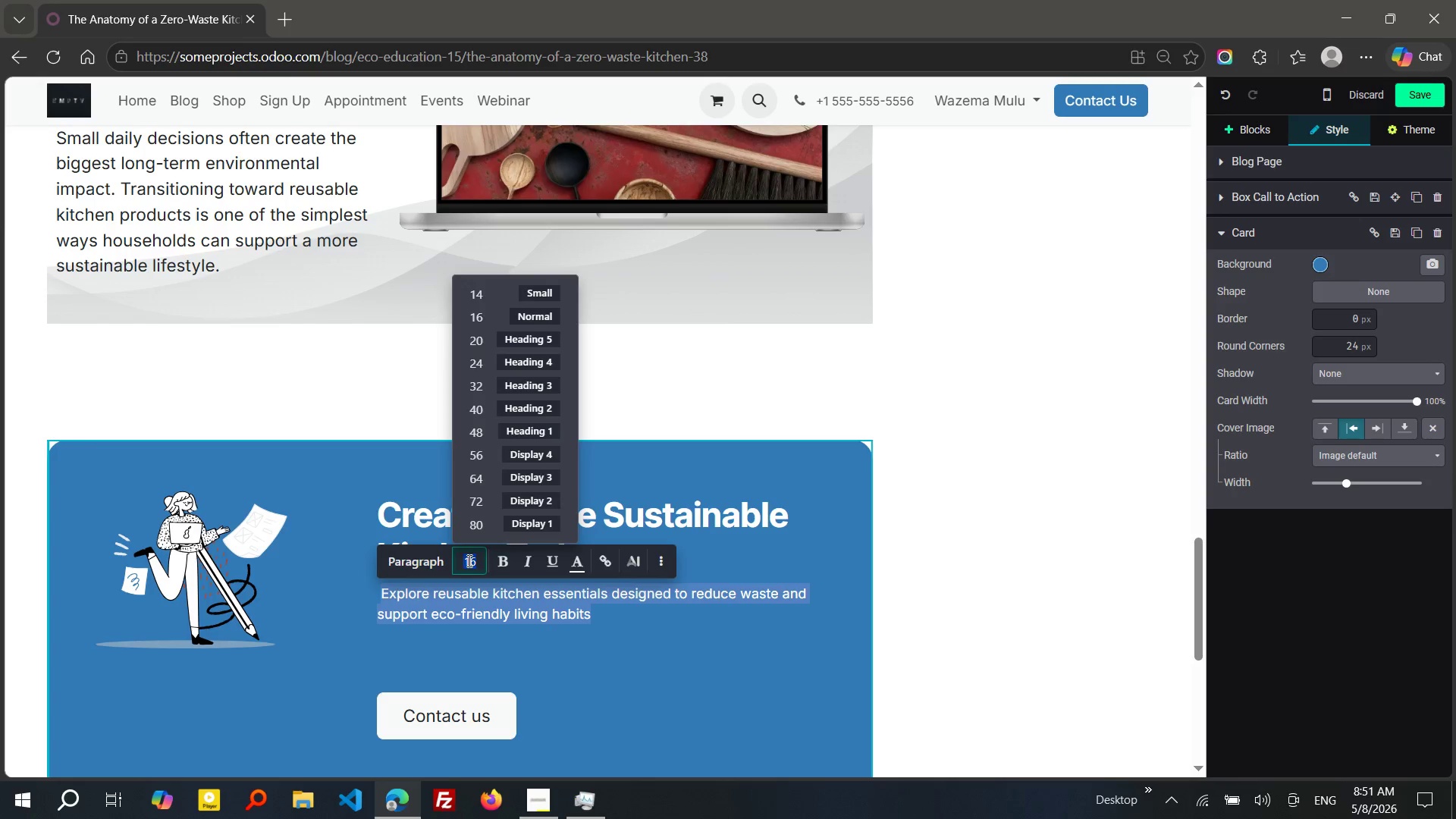 
left_click([468, 560])
 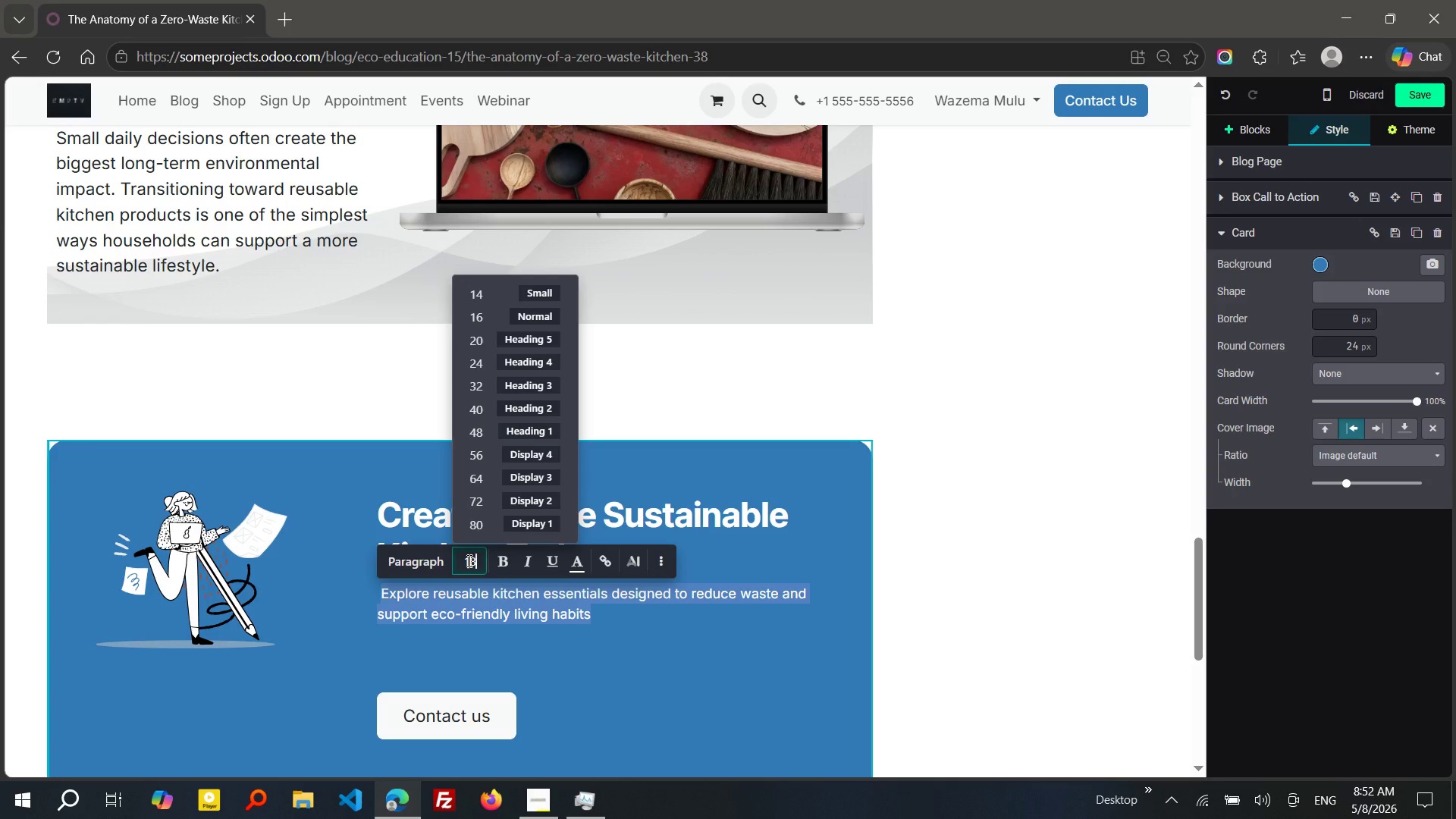 
type(18)
 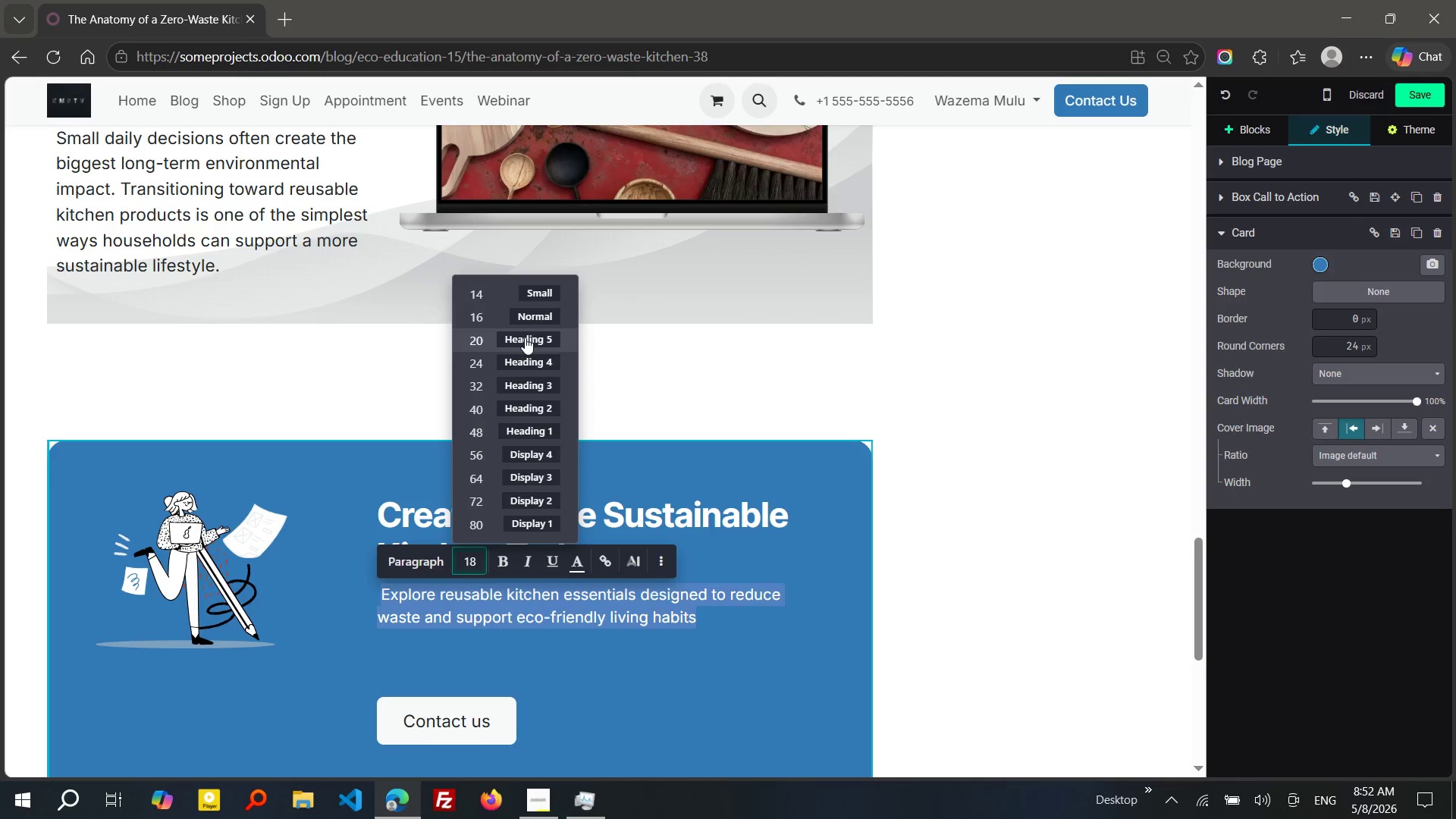 
left_click([525, 337])
 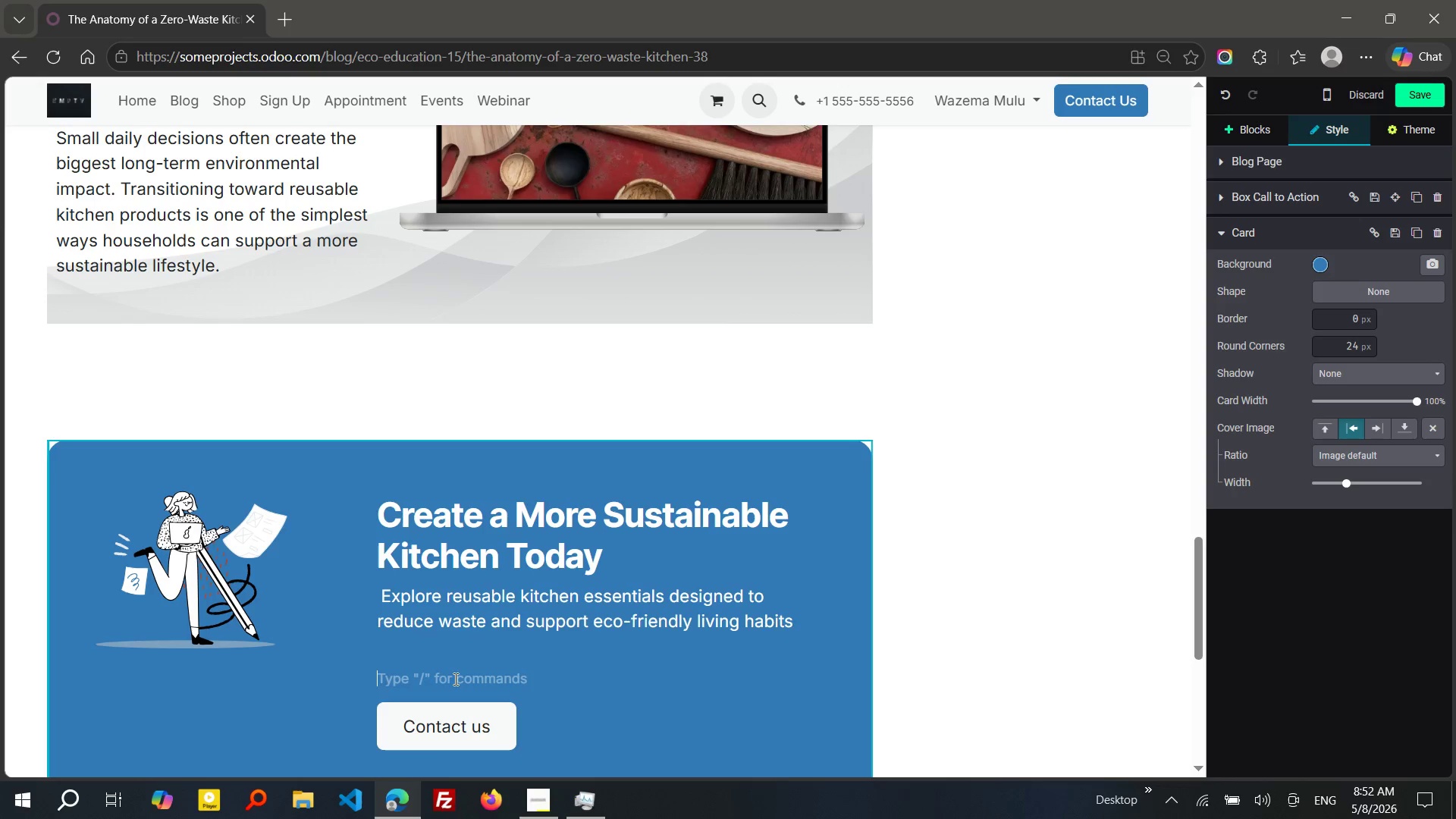 
left_click([454, 679])
 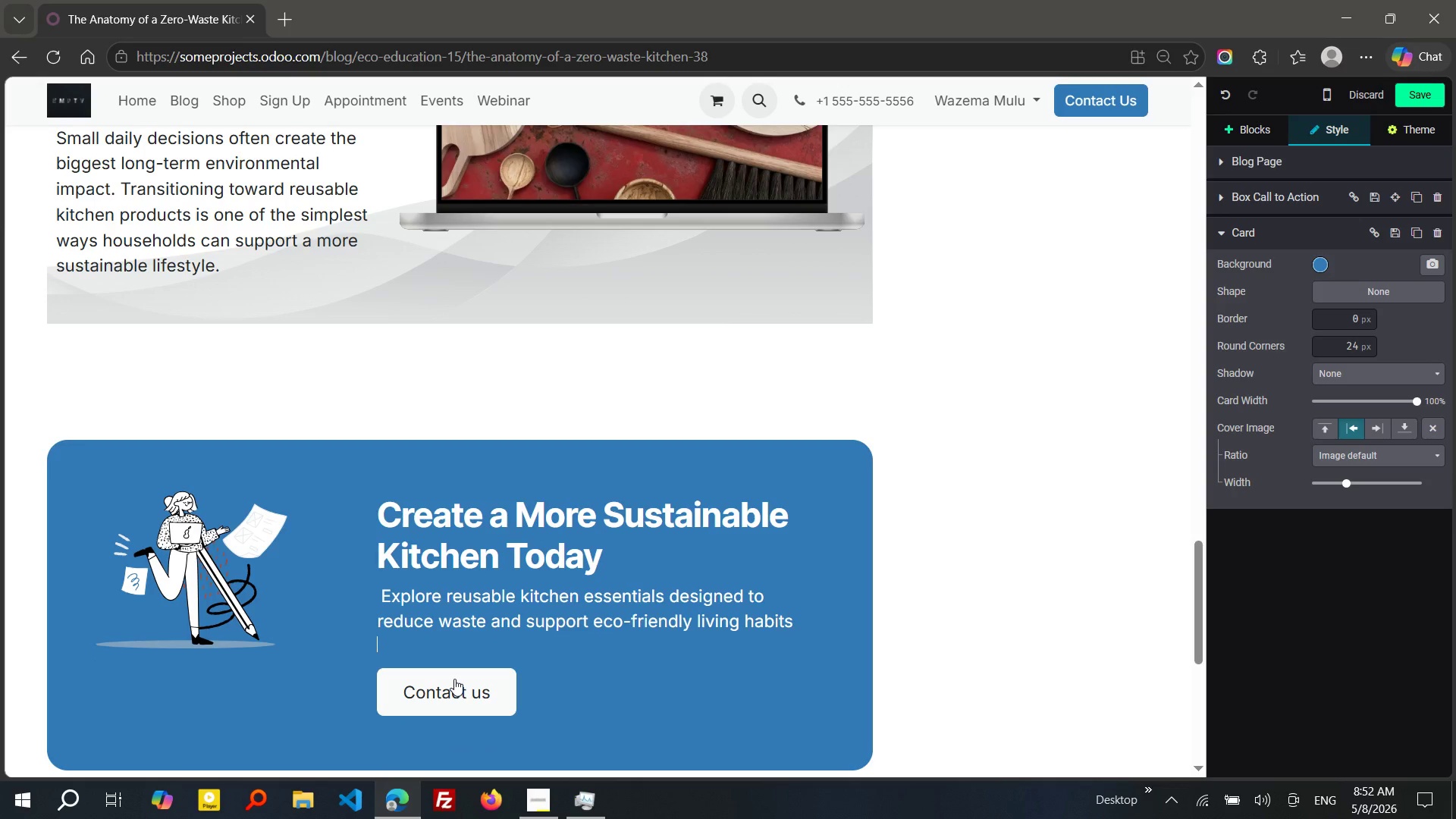 
key(Backspace)
 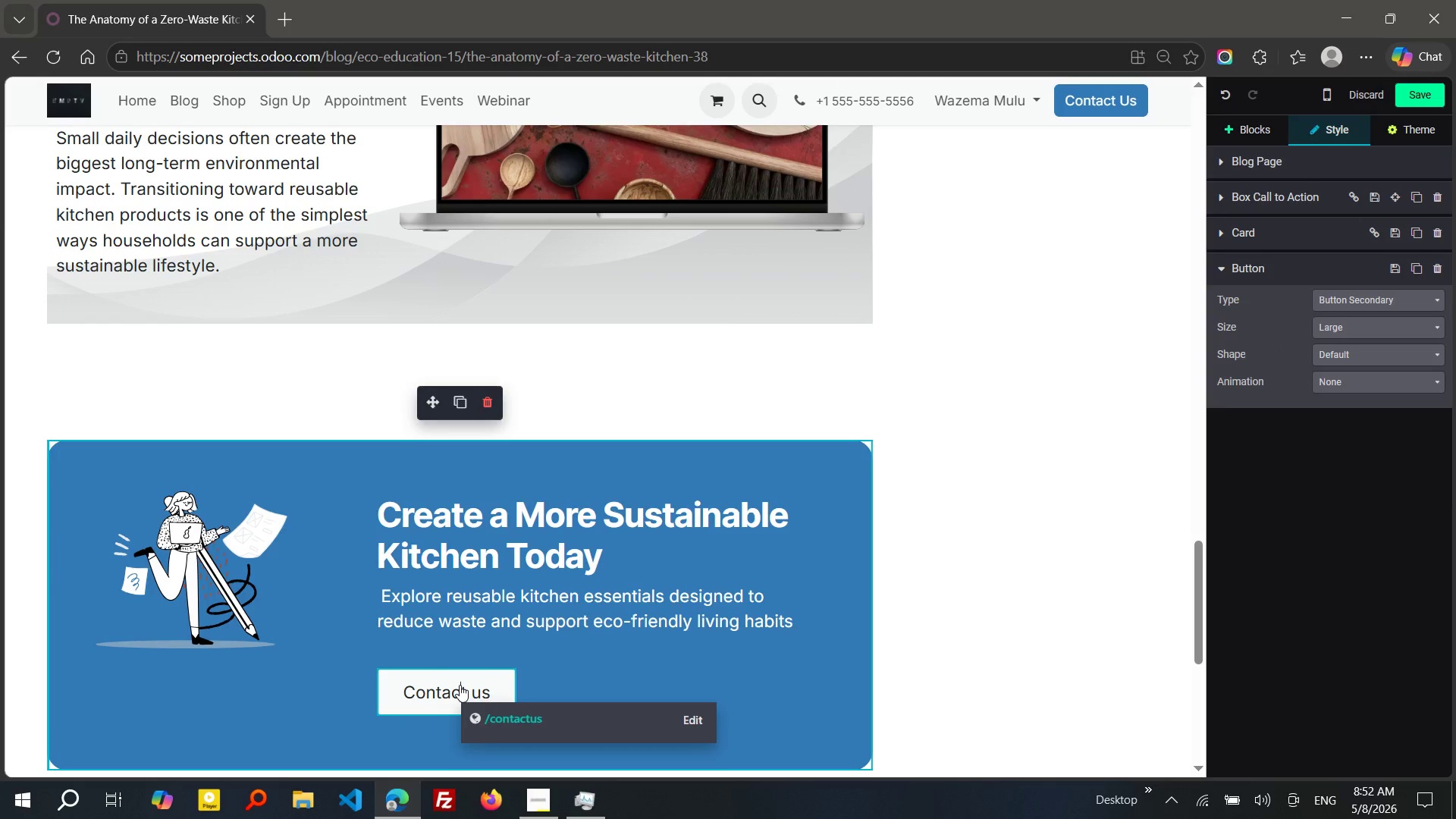 
left_click([460, 685])
 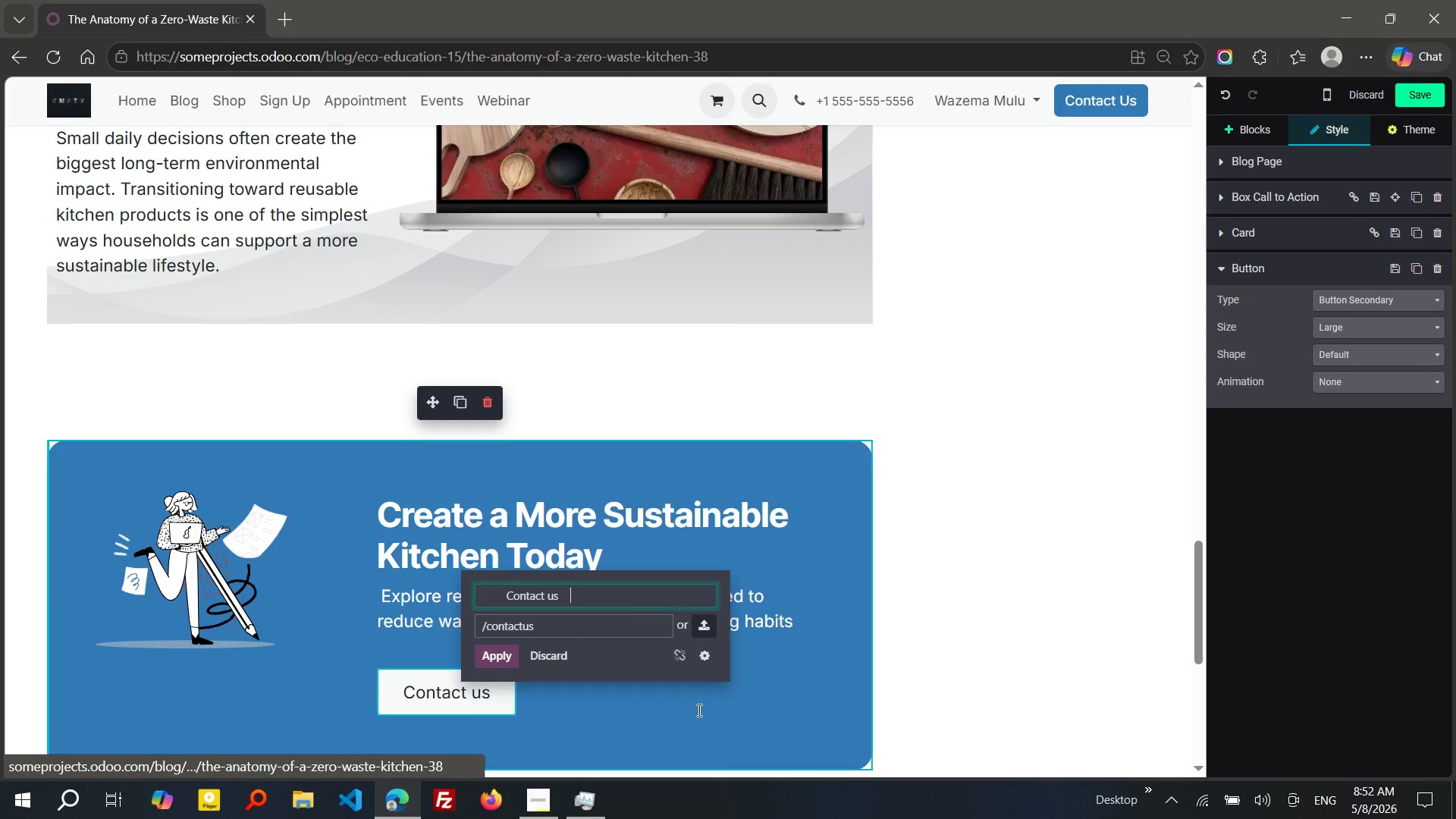 
left_click([698, 710])
 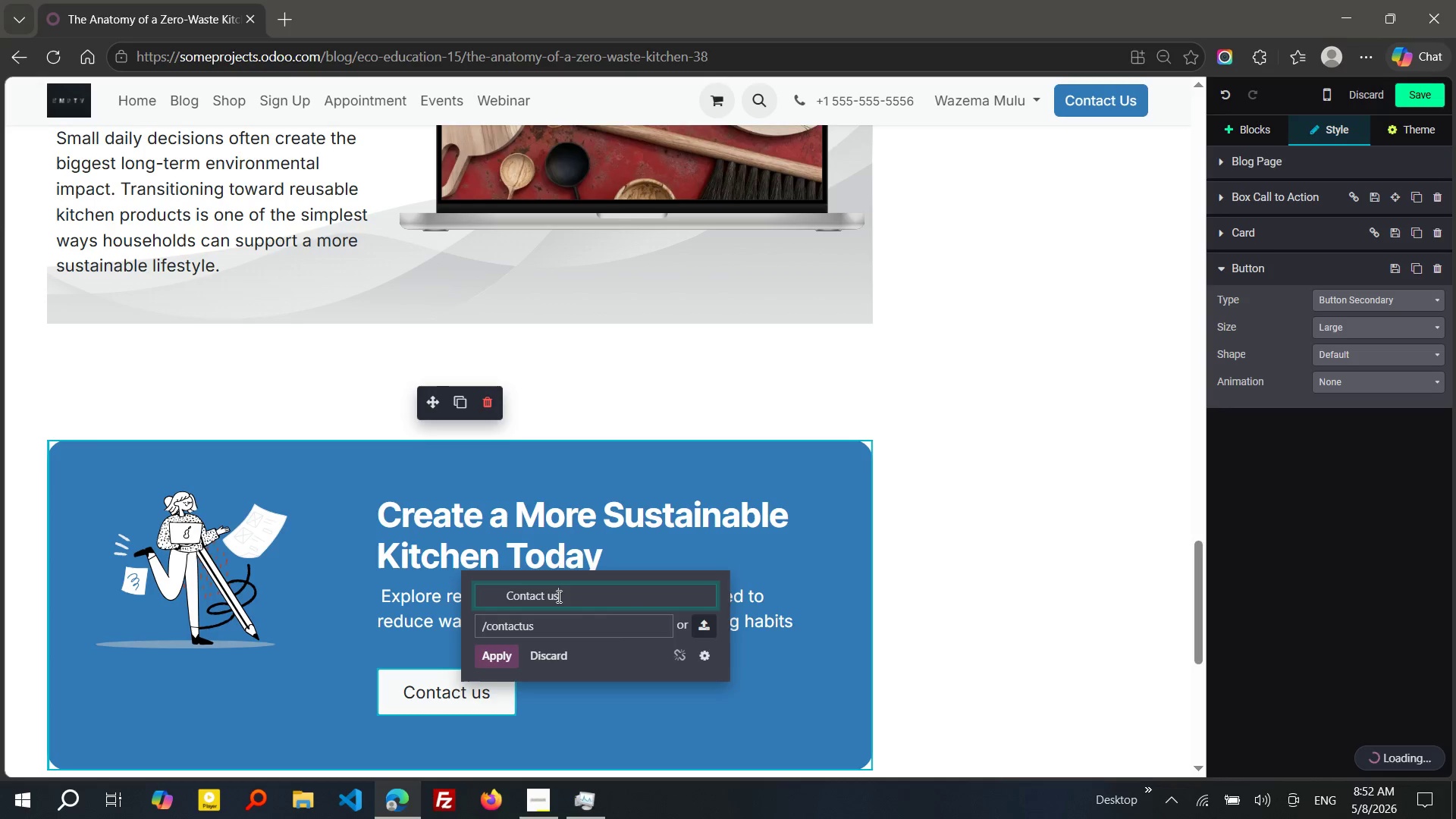 
left_click_drag(start_coordinate=[557, 596], to_coordinate=[504, 593])
 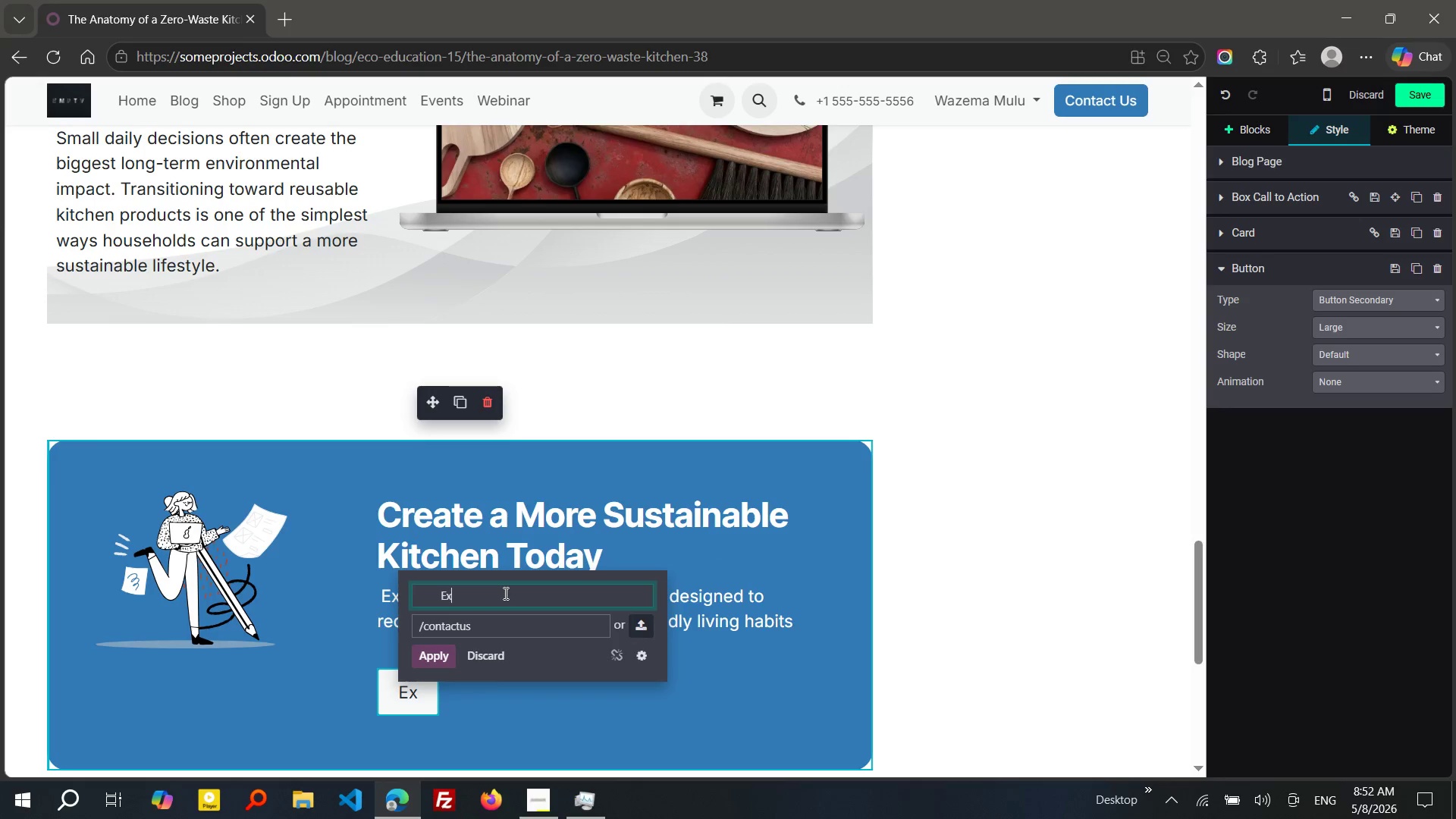 
type(Explore )
 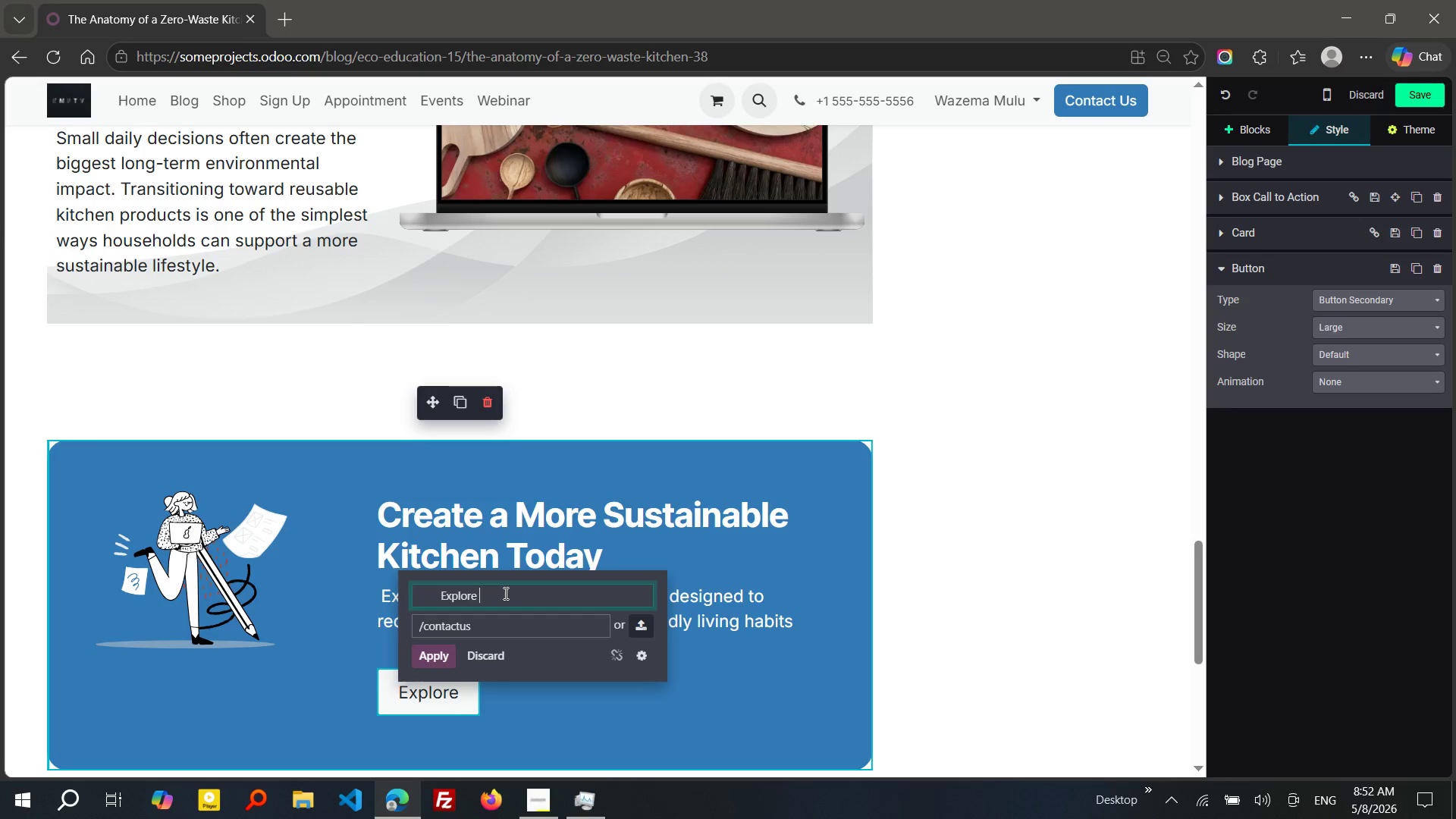 
wait(8.39)
 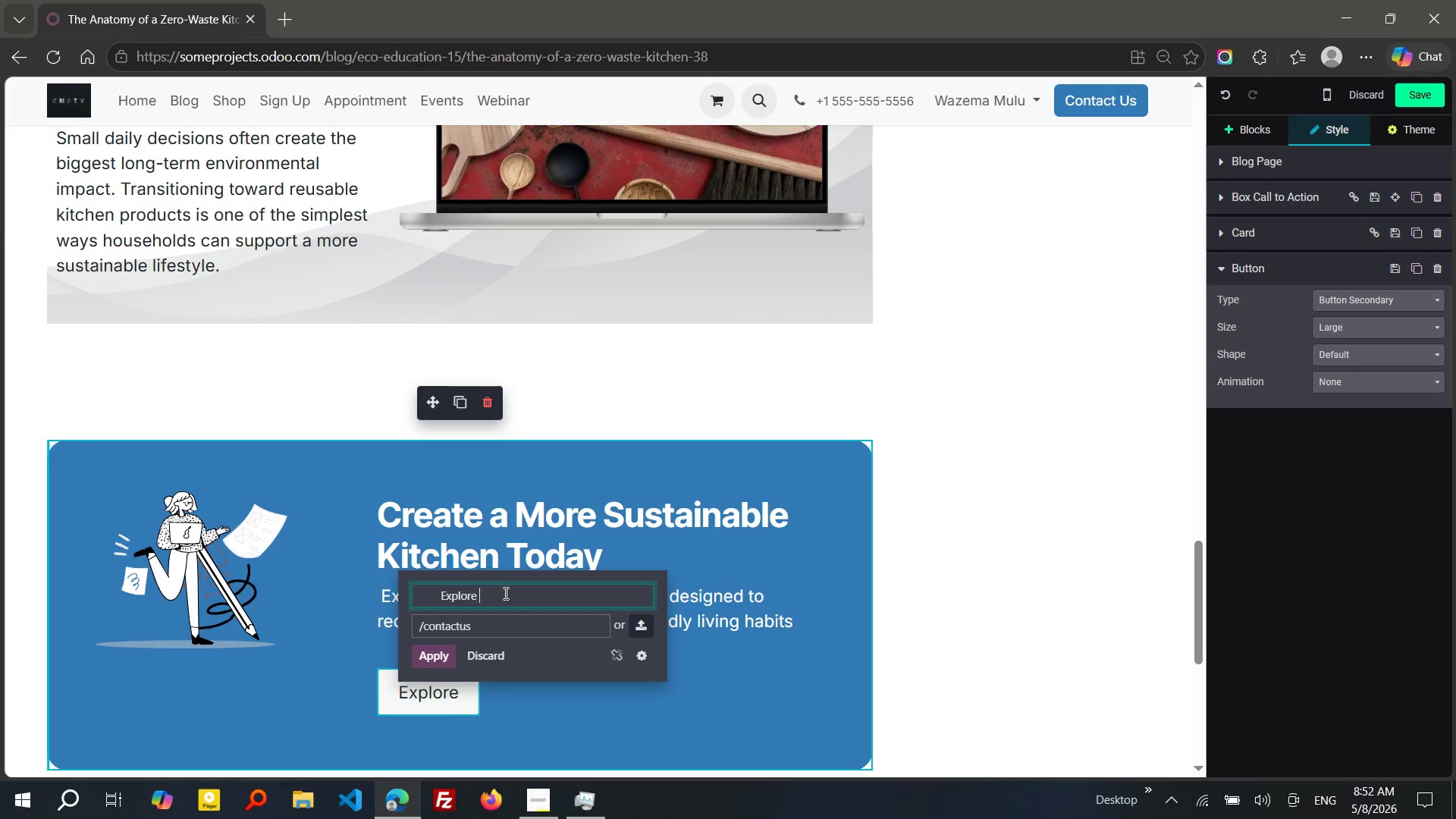 
type(PRODUCTs)
 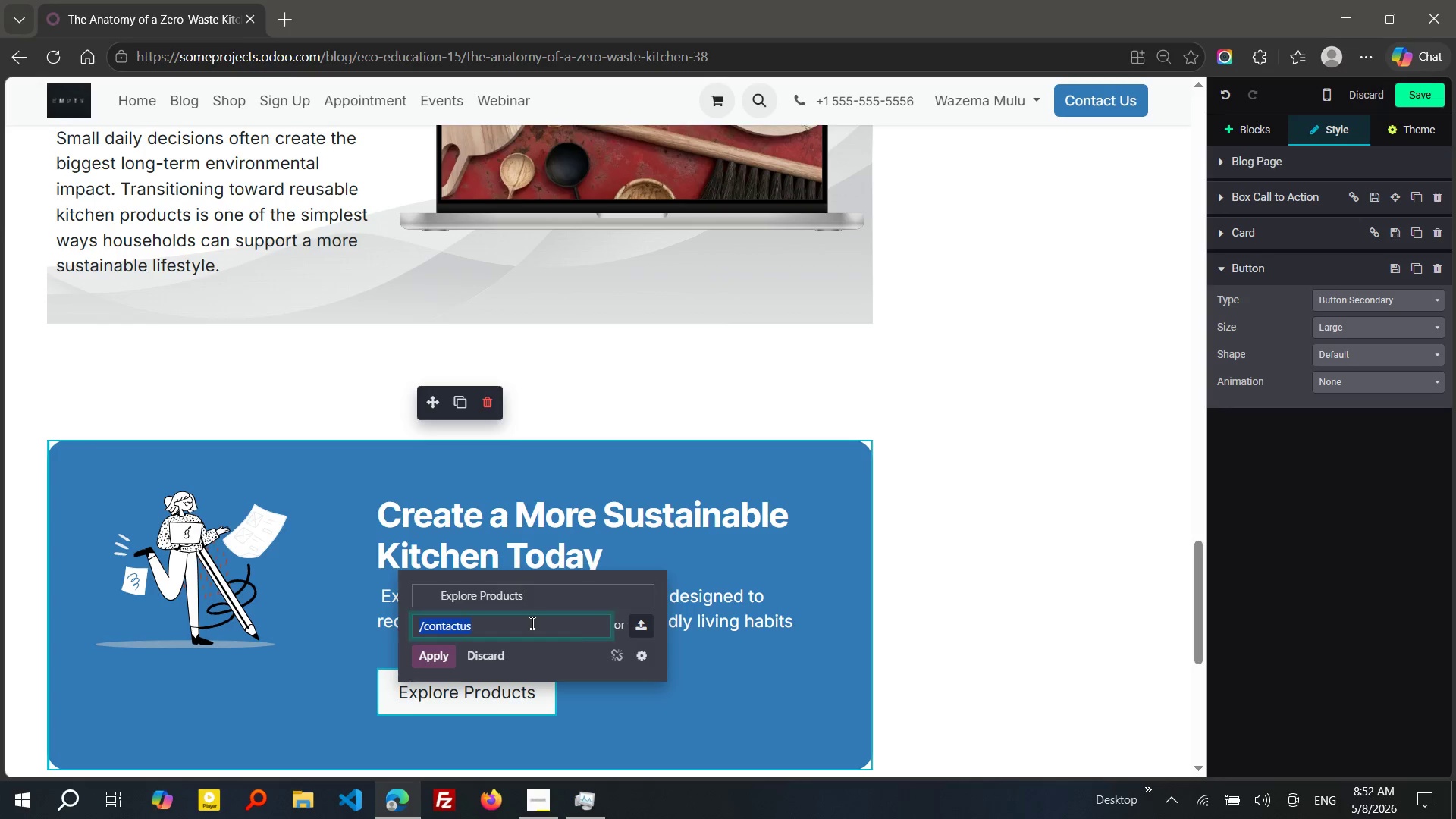 
left_click([531, 623])
 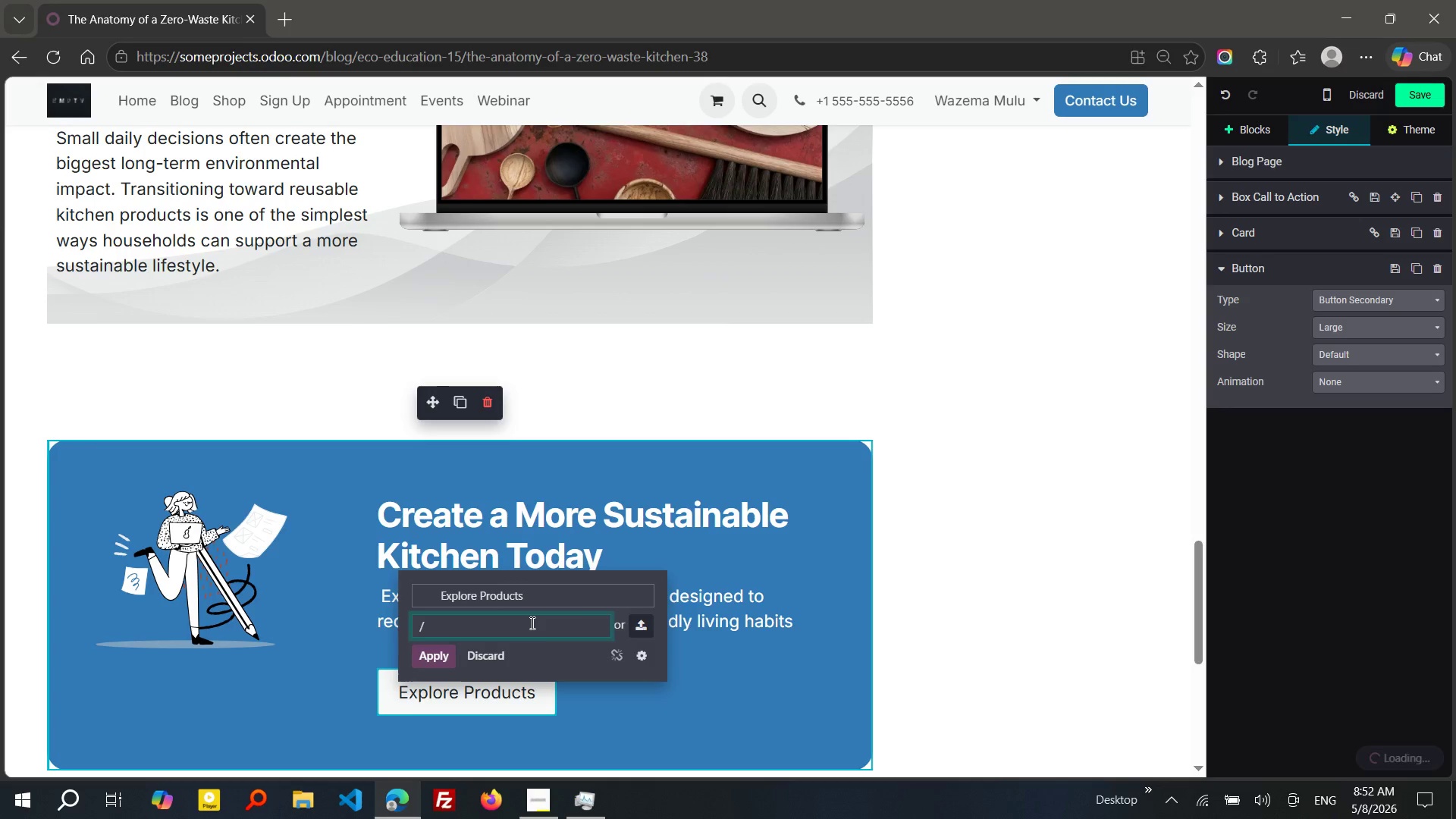 
type(/shop)
 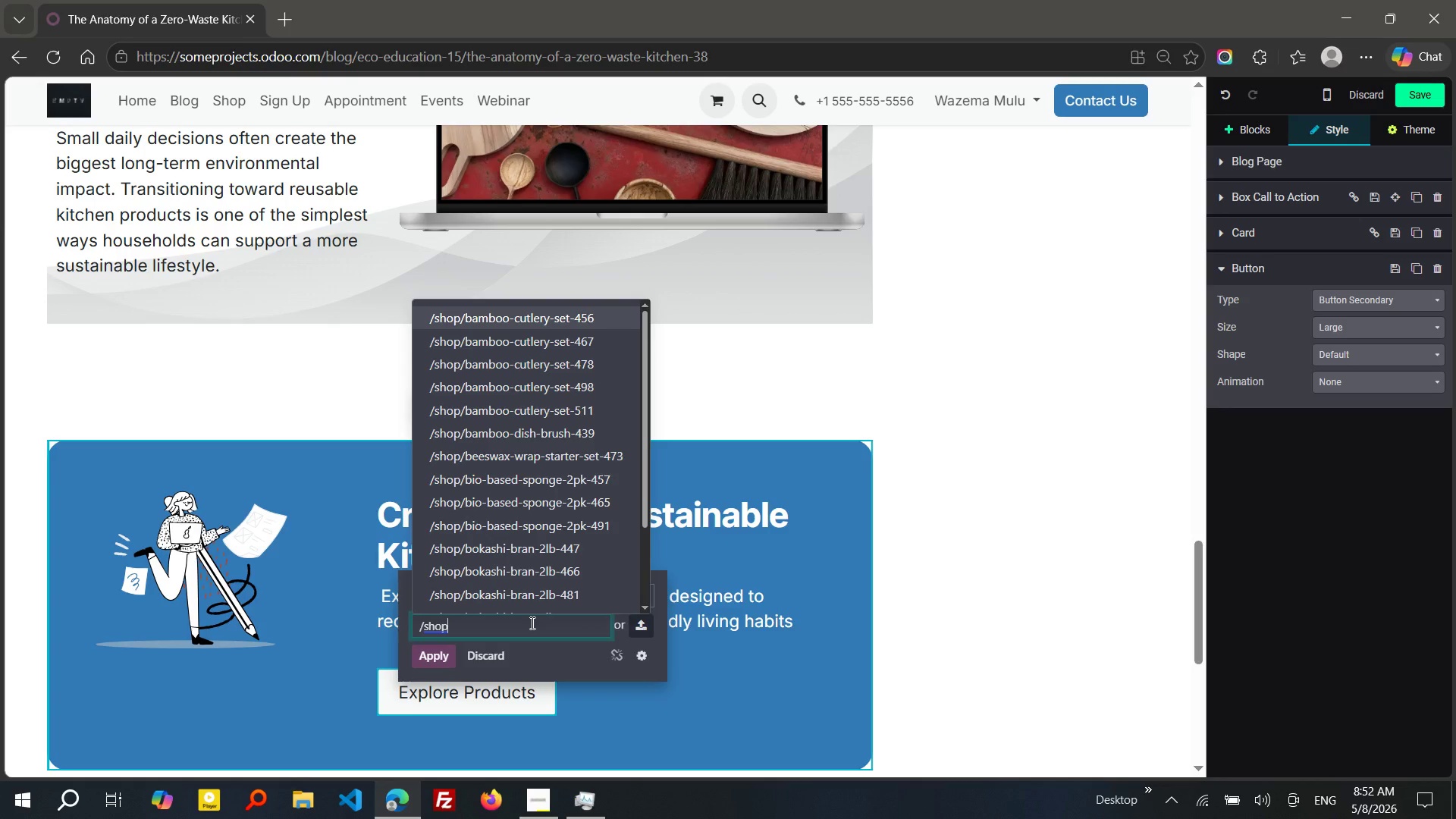 
wait(8.84)
 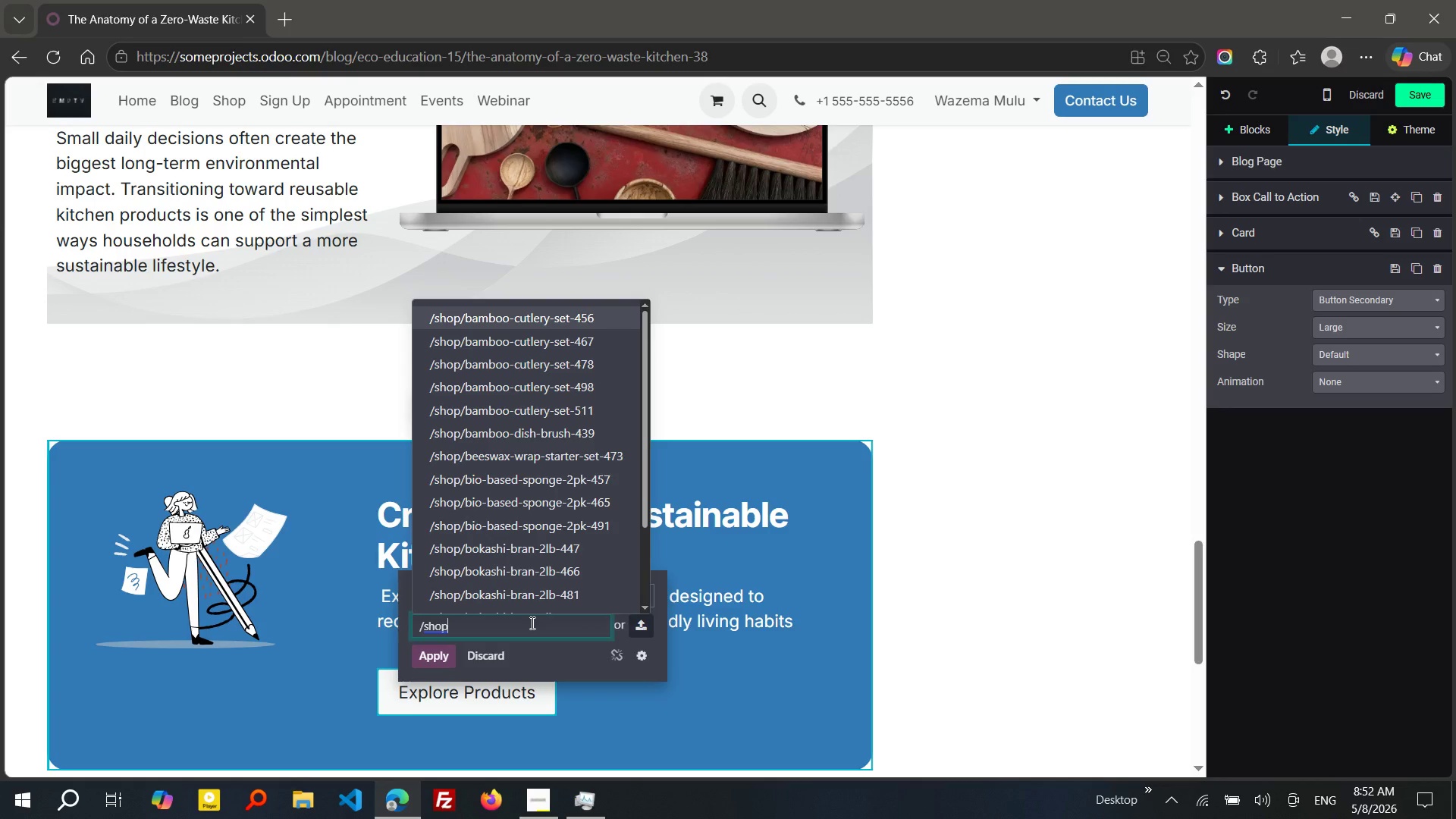 
left_click([434, 650])
 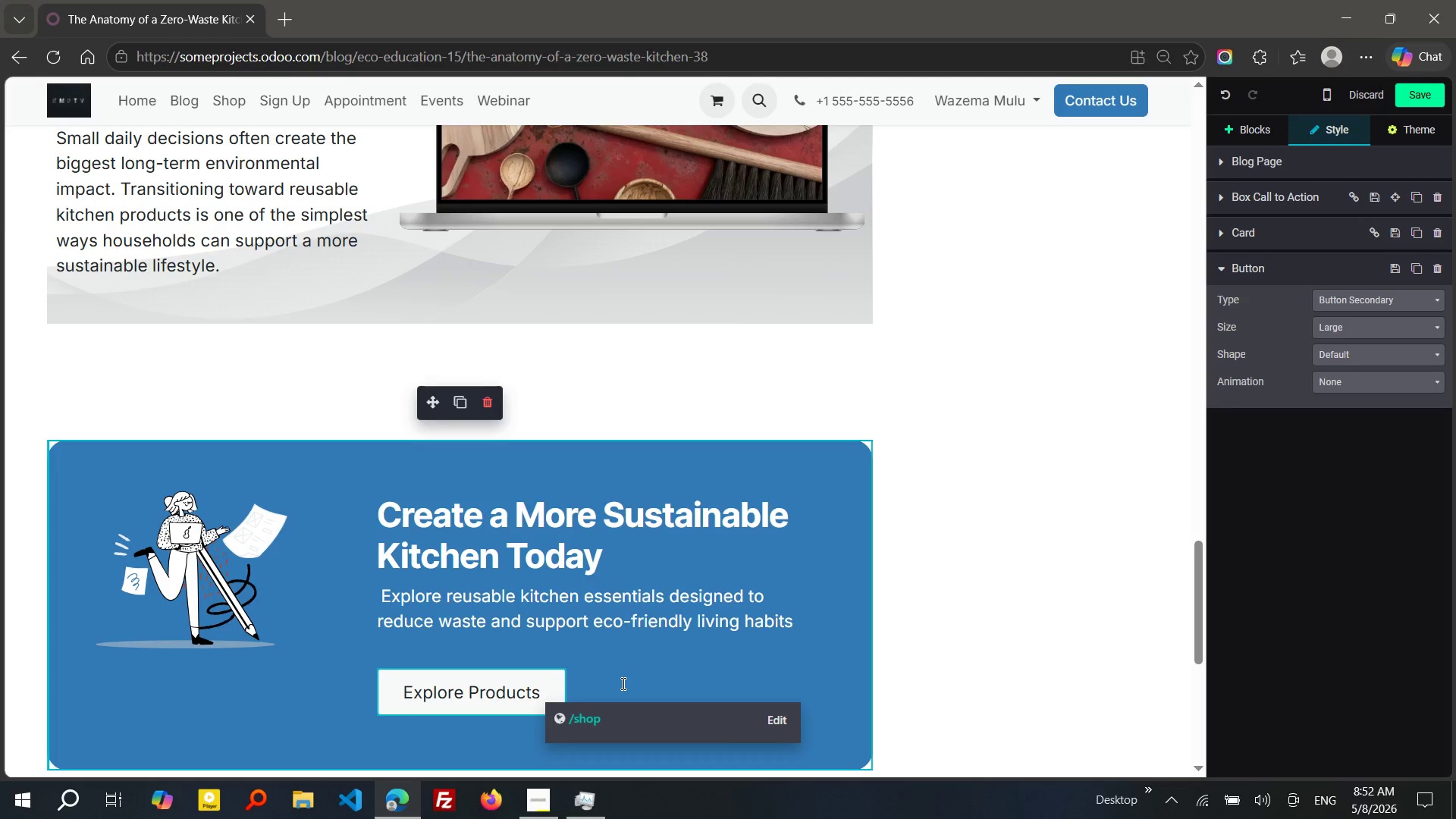 
key(Backspace)
 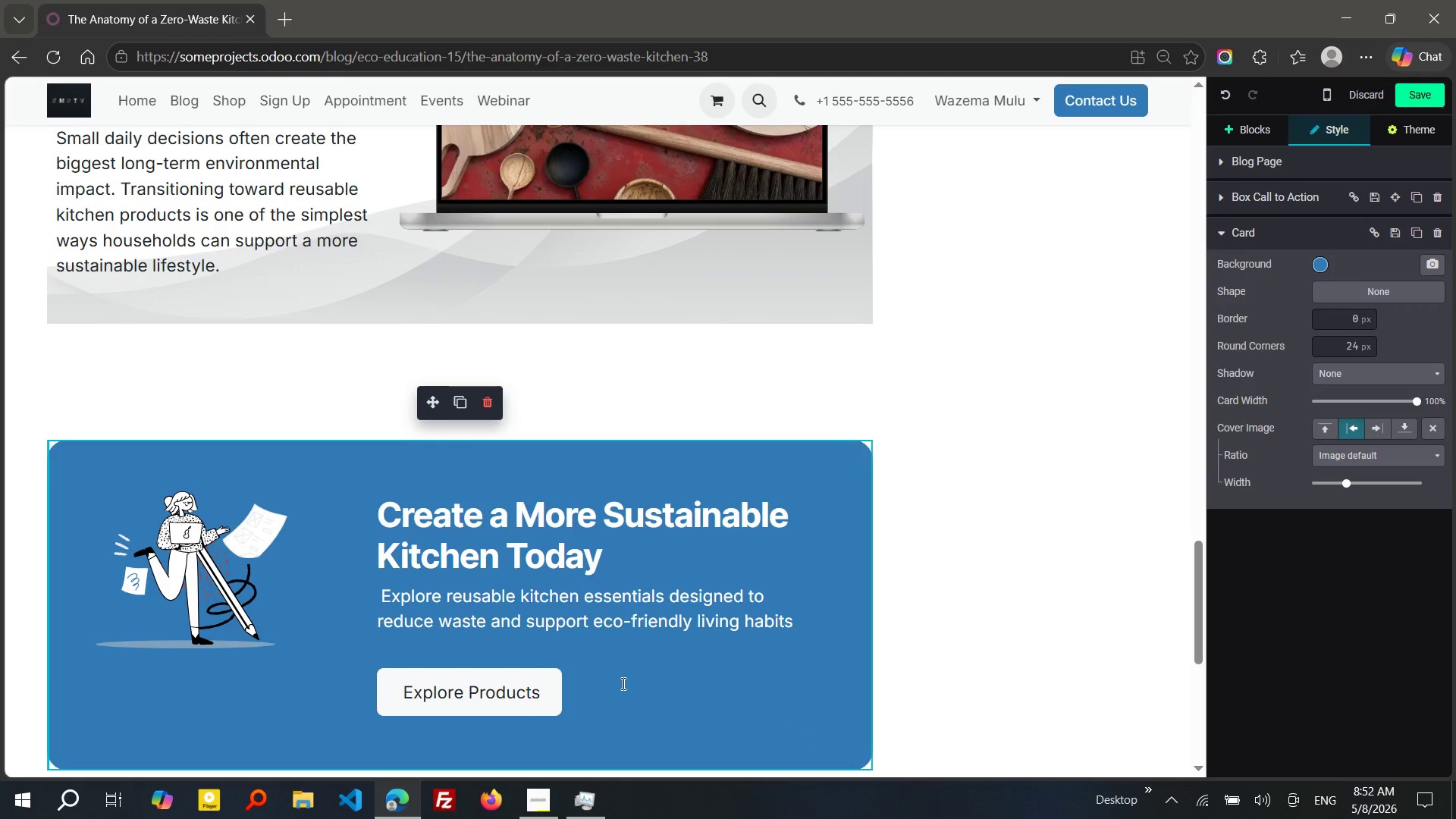 
left_click([622, 683])
 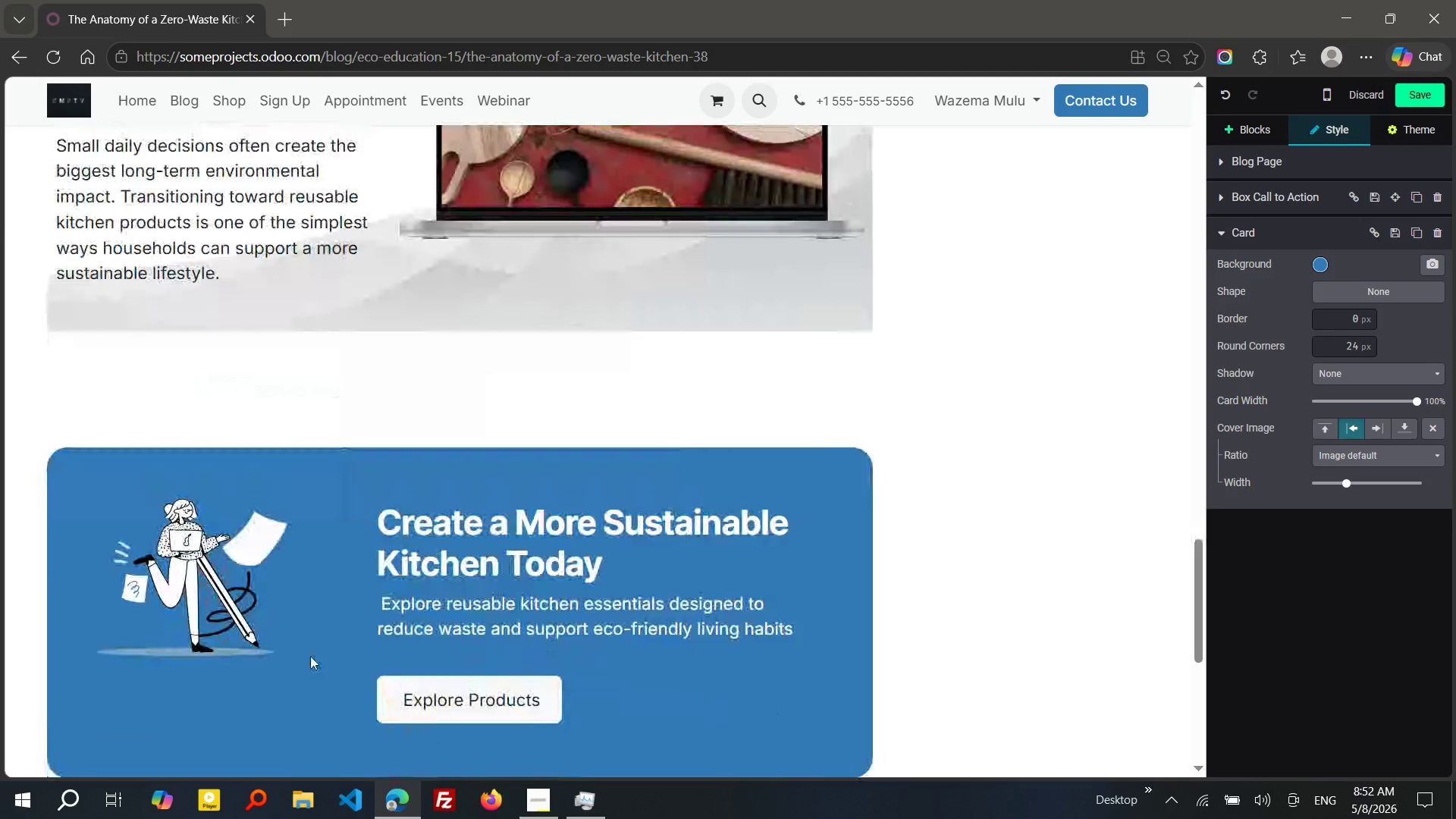 
wait(5.78)
 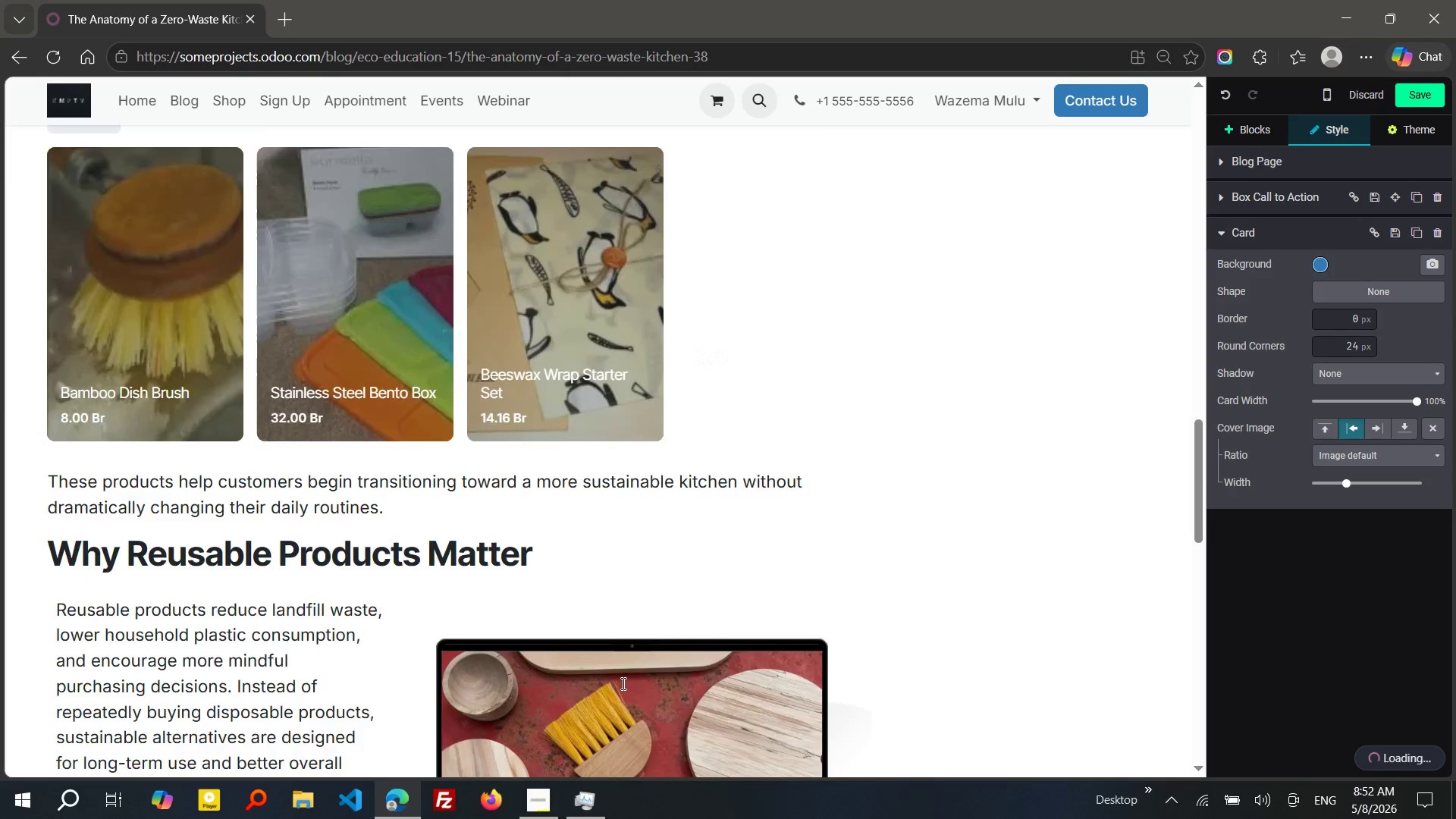 
left_click([246, 392])
 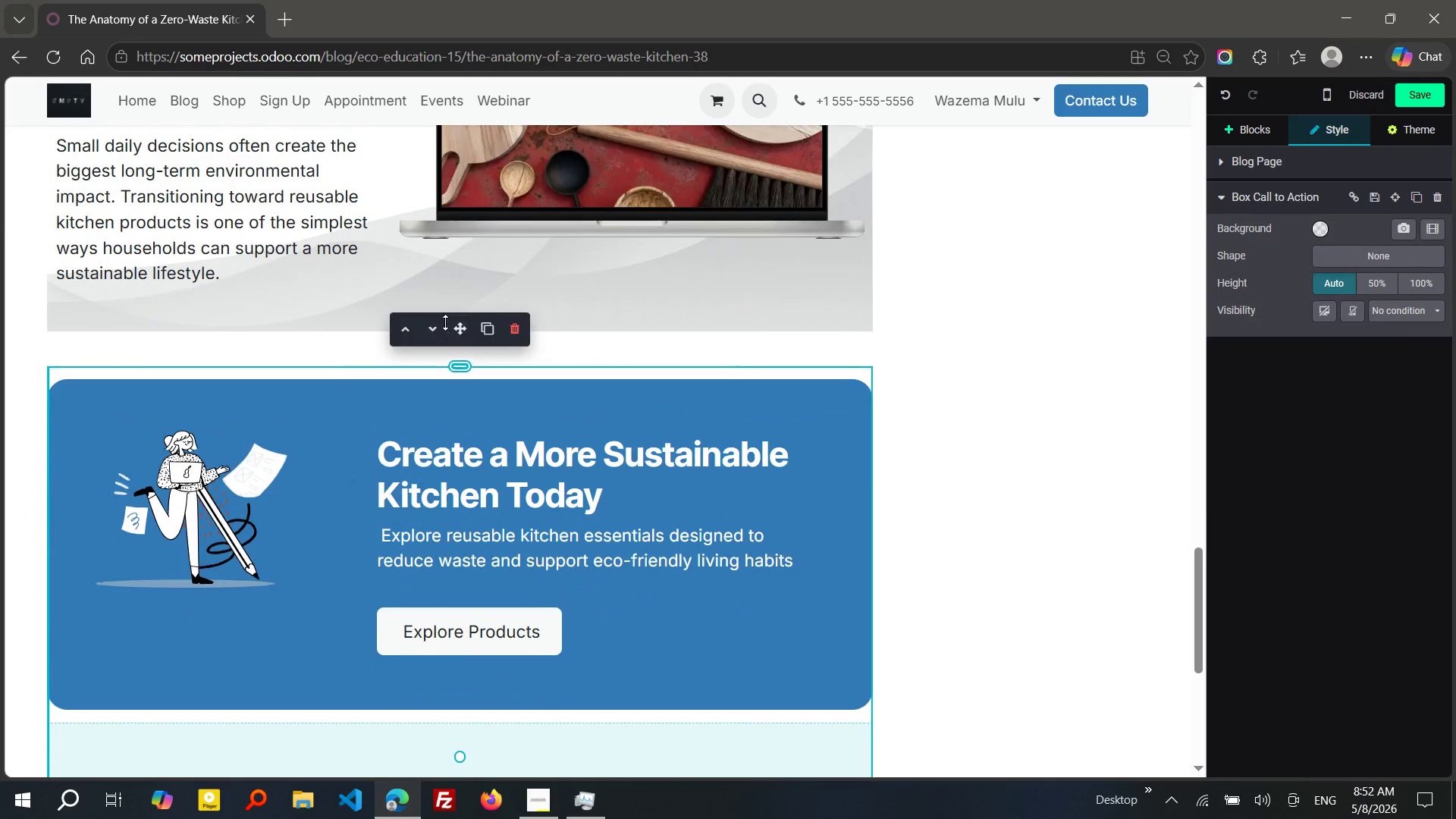 
left_click_drag(start_coordinate=[457, 402], to_coordinate=[445, 322])
 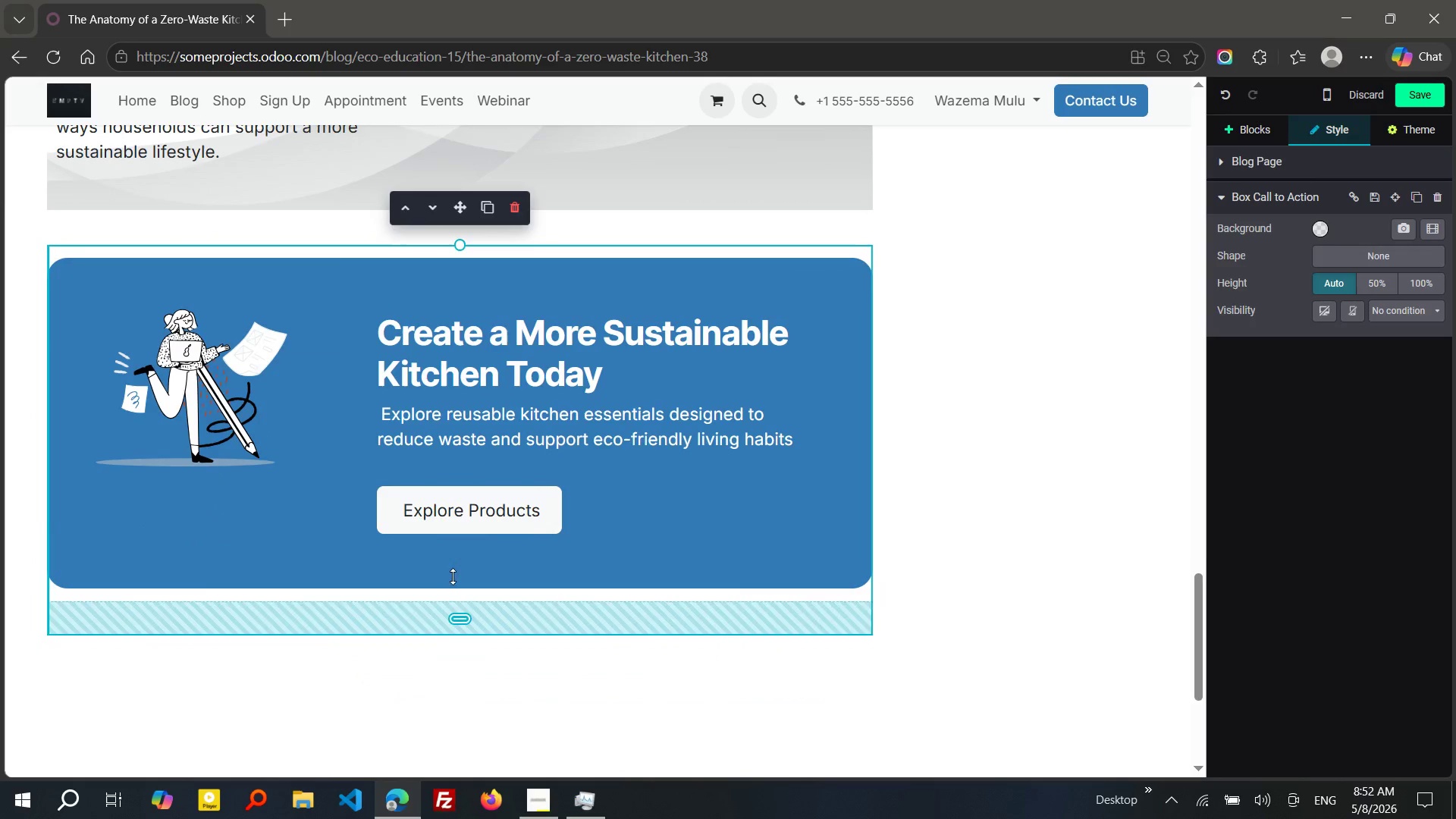 
left_click_drag(start_coordinate=[448, 635], to_coordinate=[450, 560])
 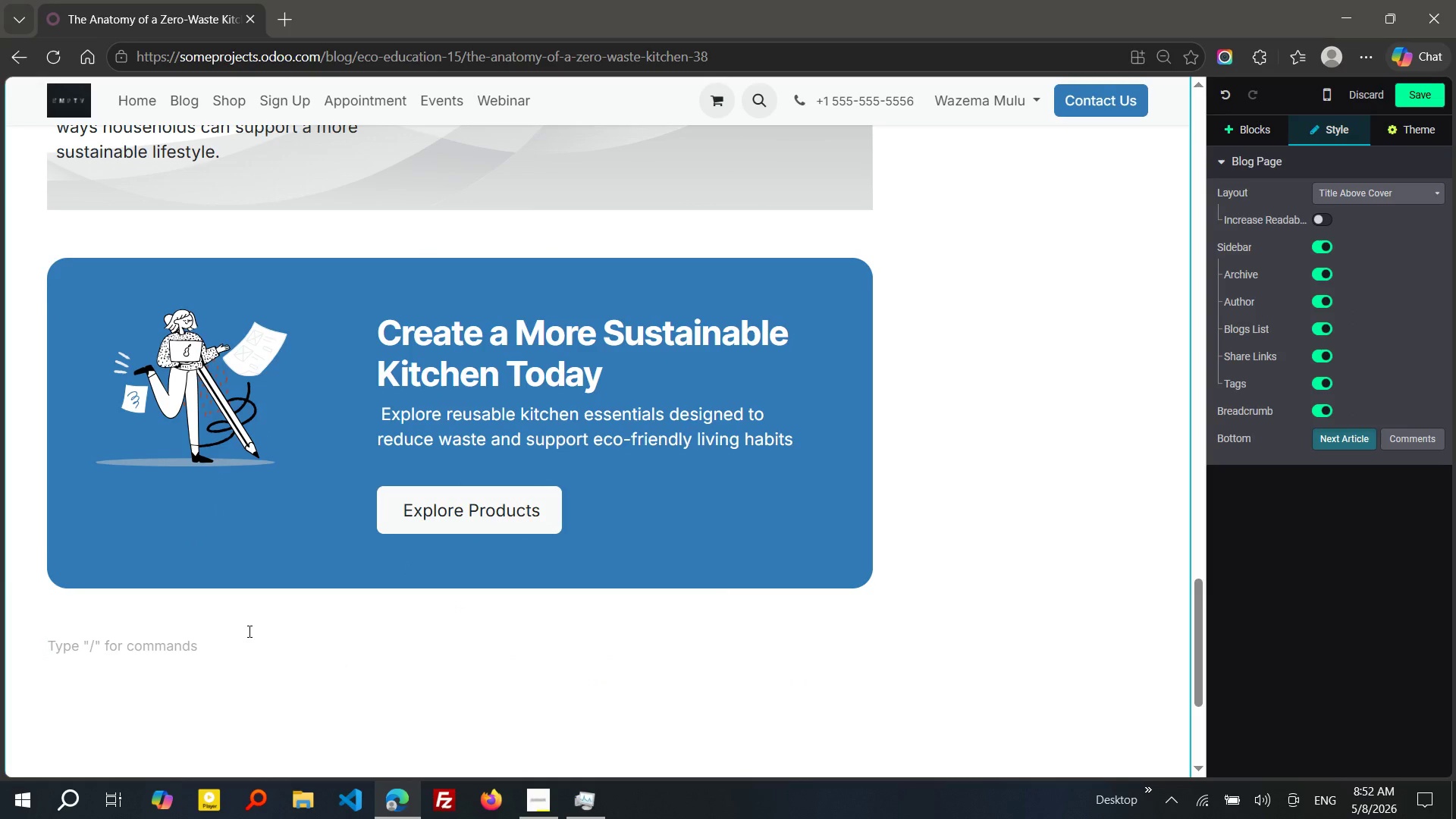 
left_click([248, 631])
 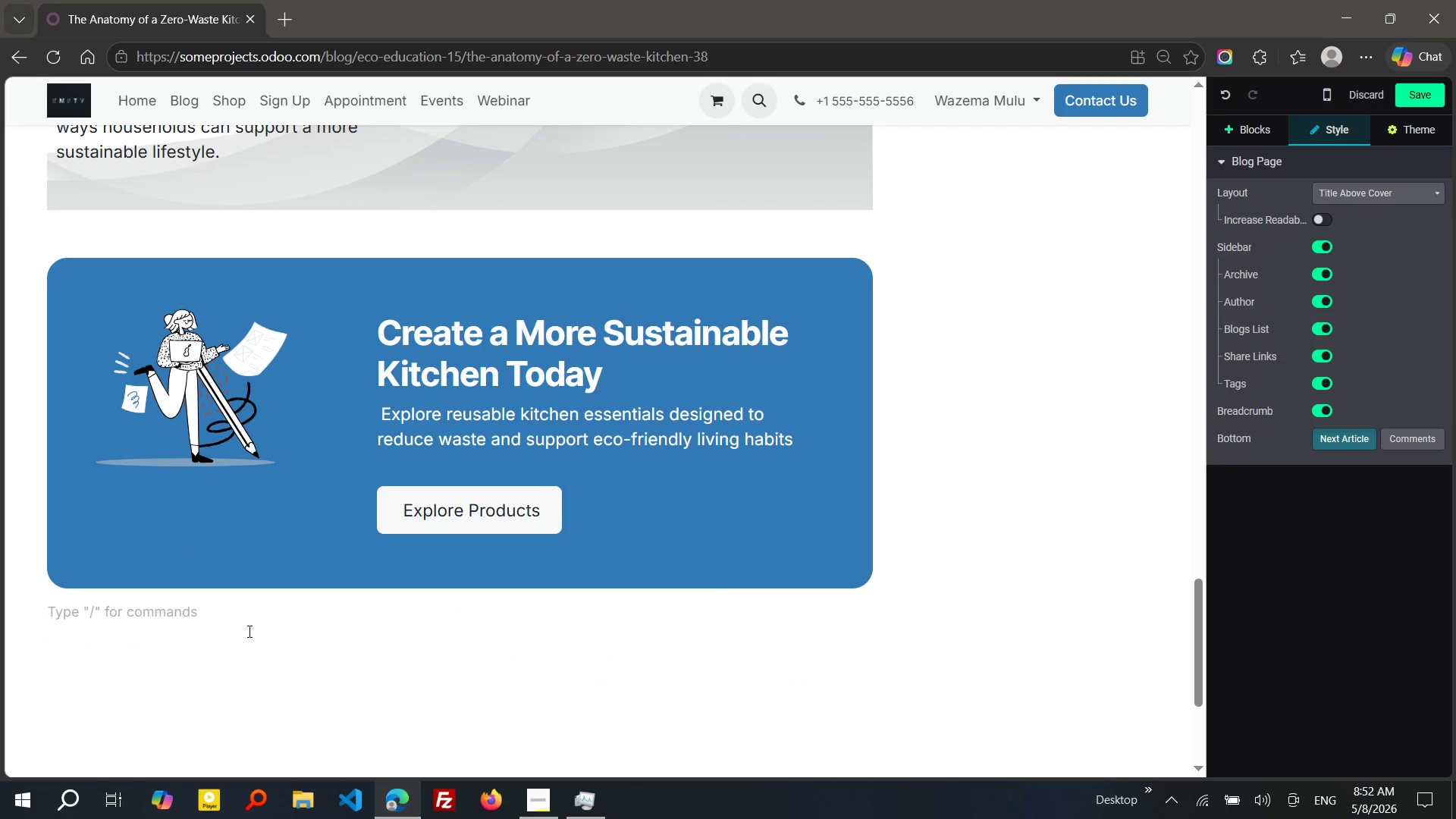 
key(ArrowUp)
 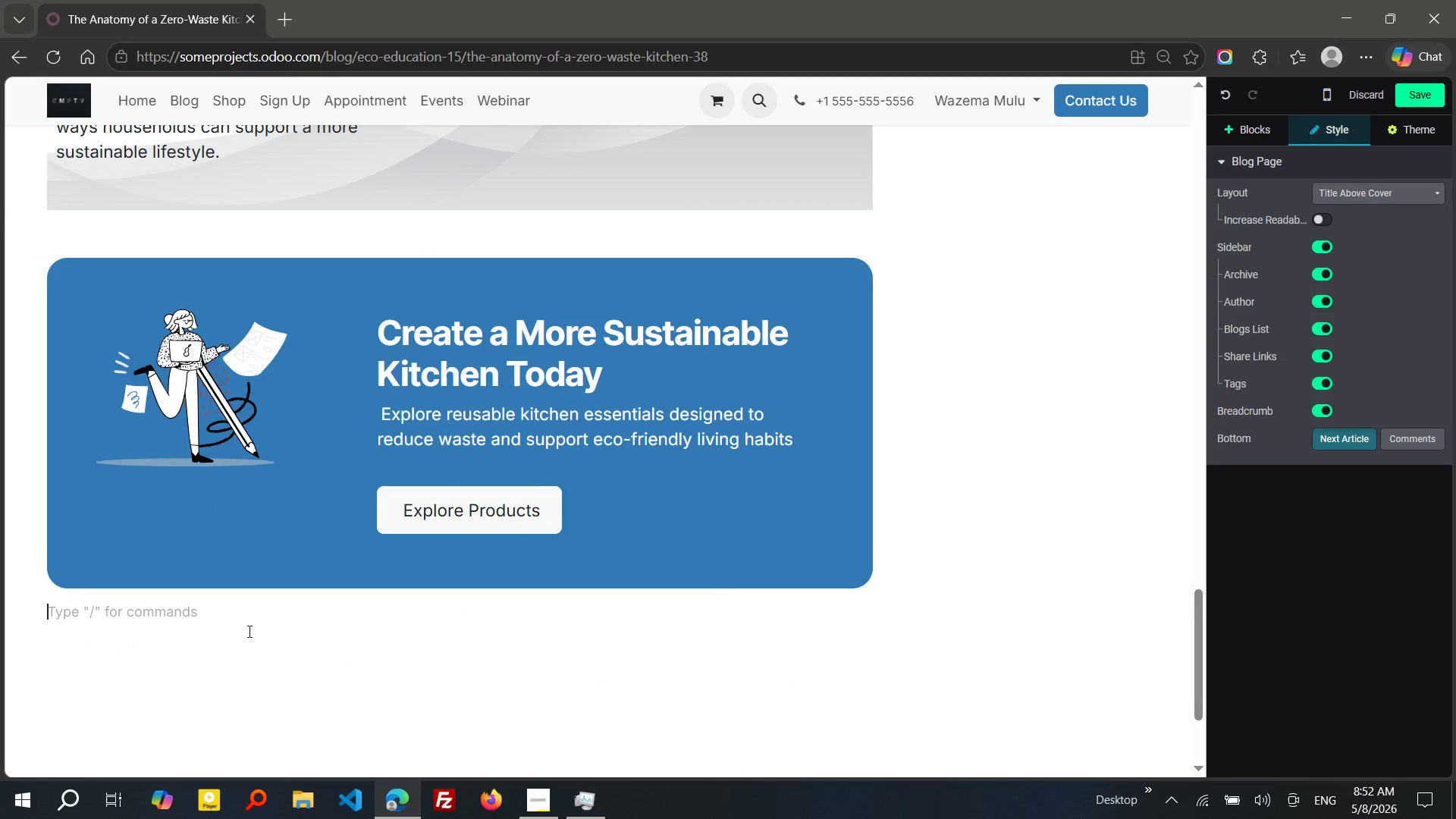 
key(Delete)
 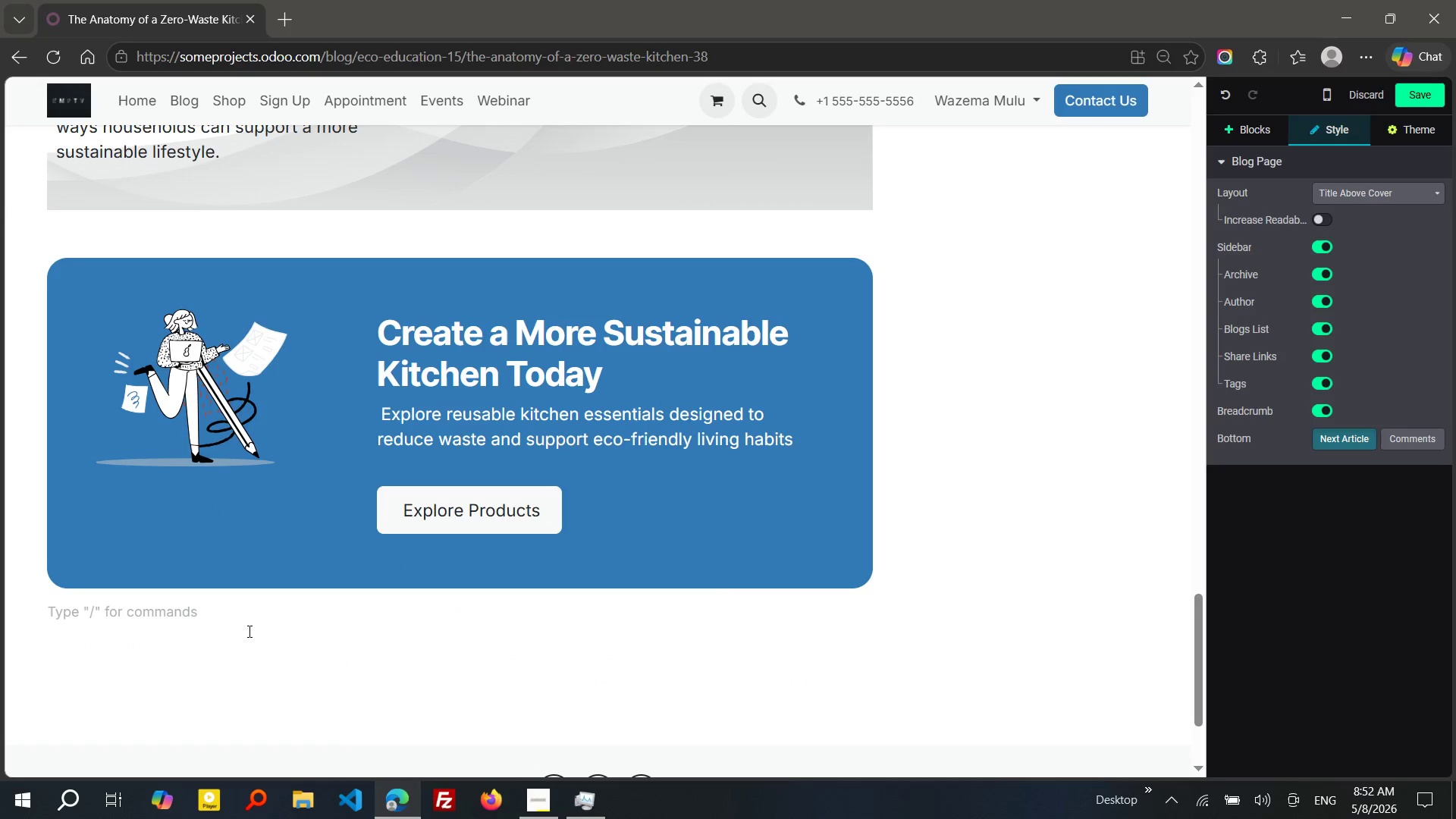 
key(Delete)
 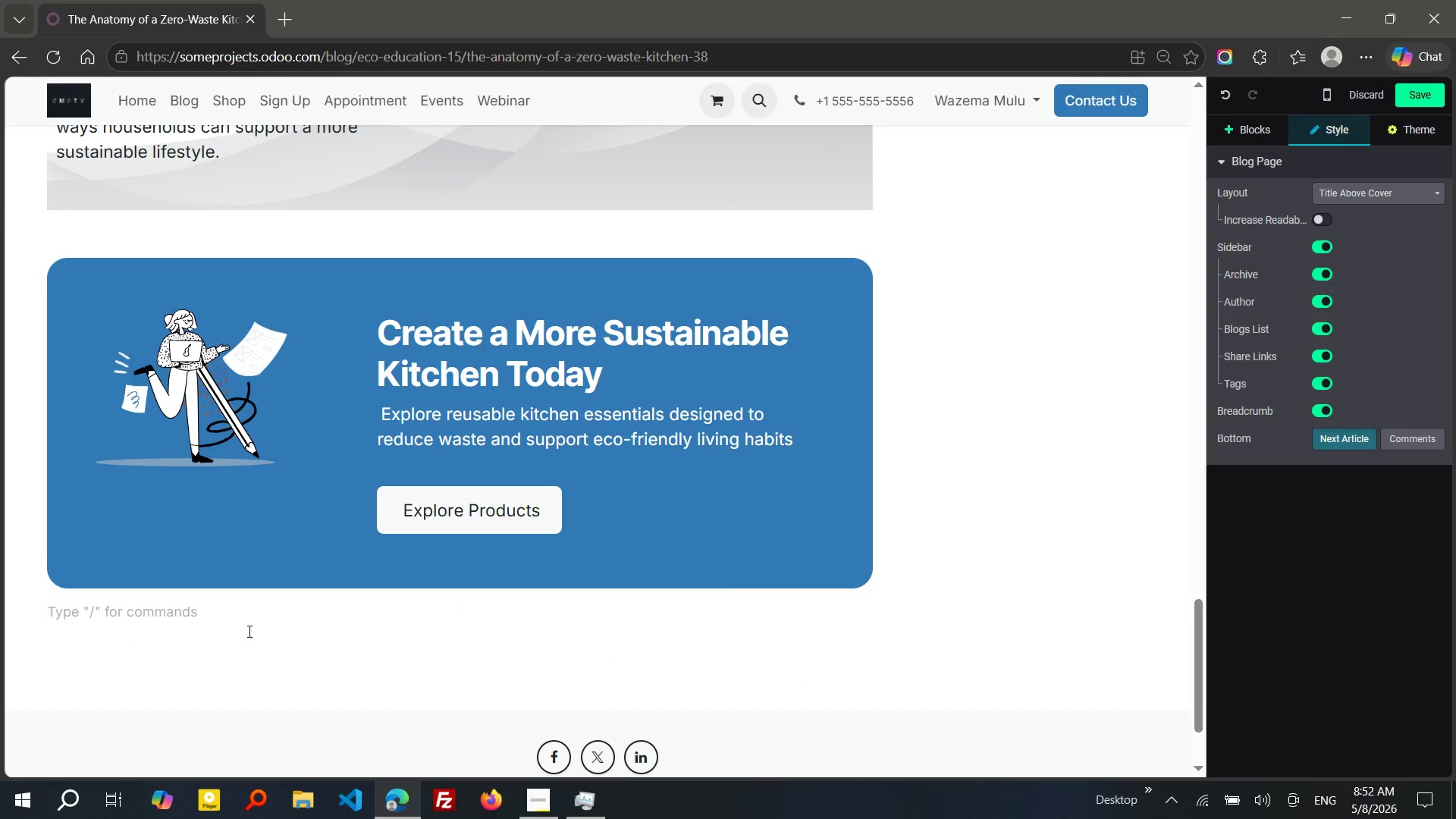 
key(Delete)
 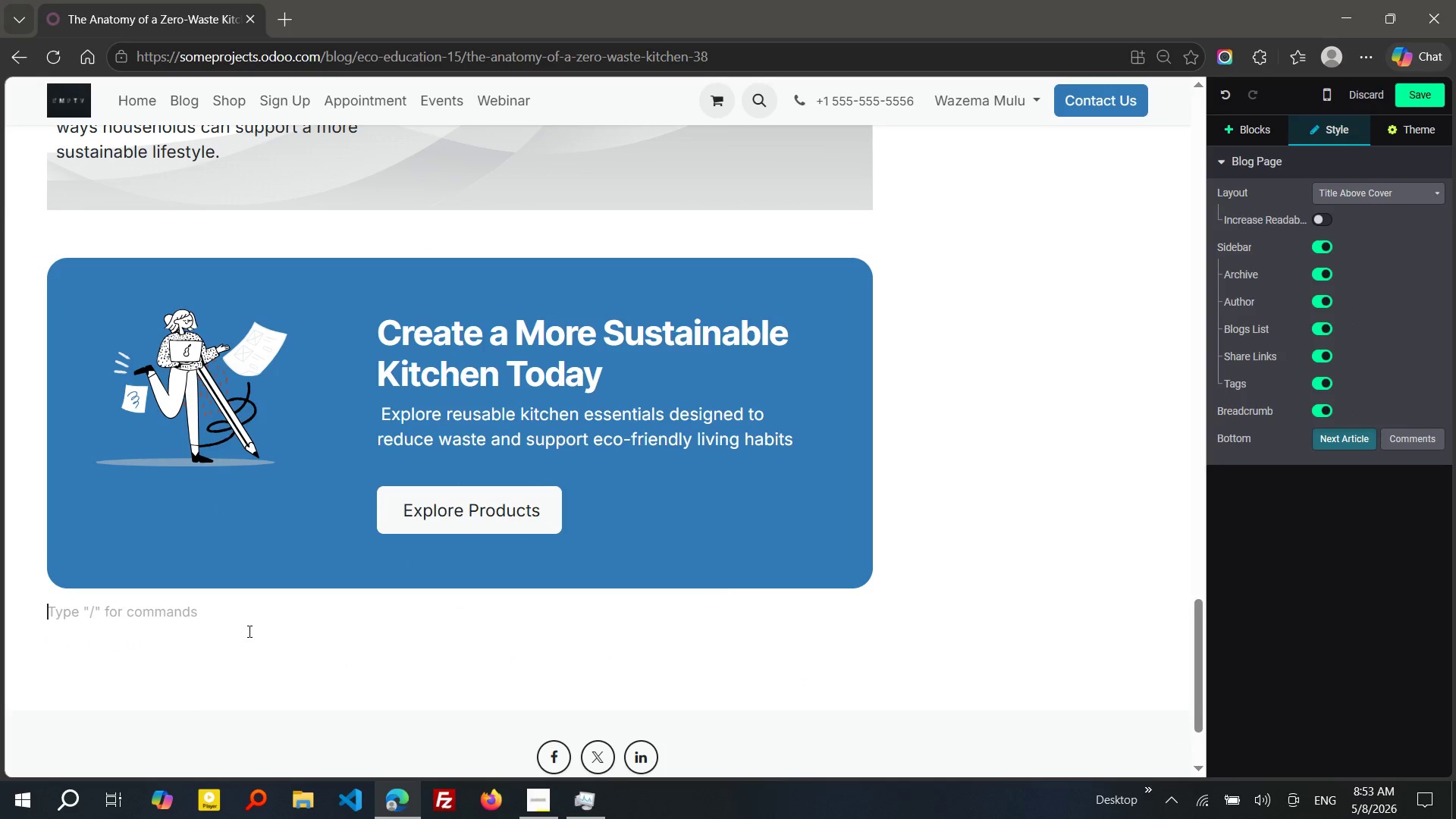 
key(Delete)
 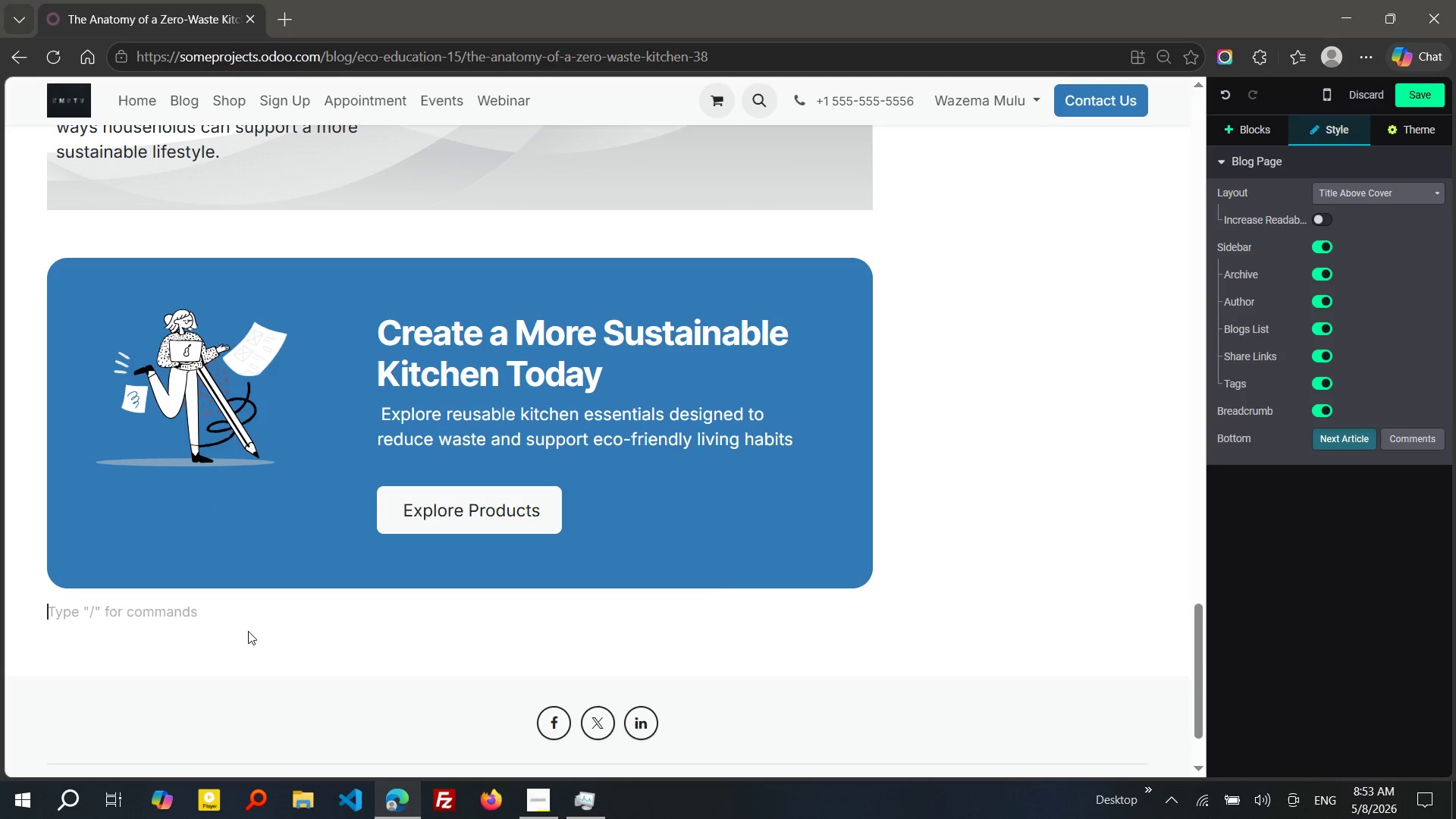 
key(Delete)
 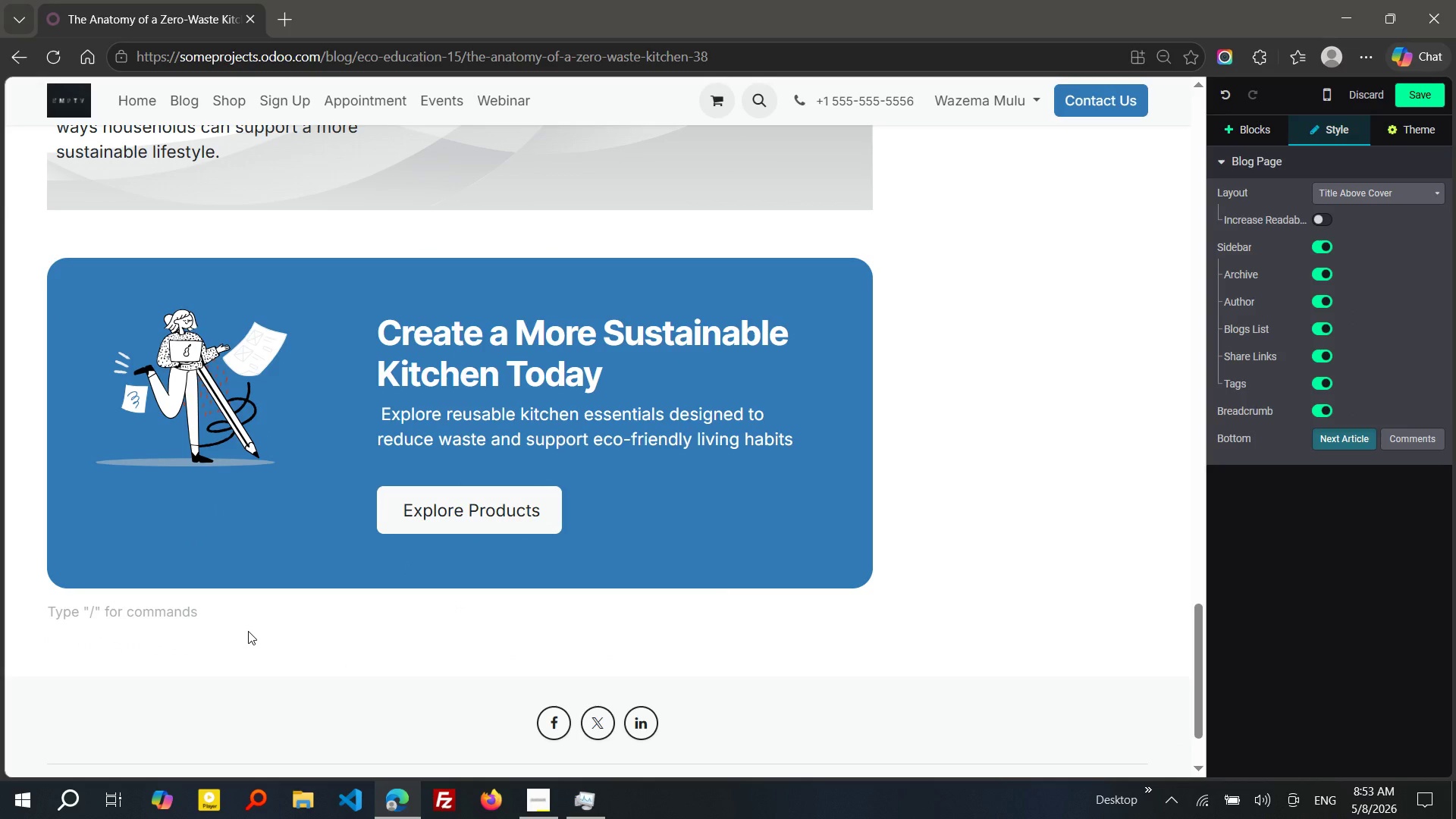 
key(Delete)
 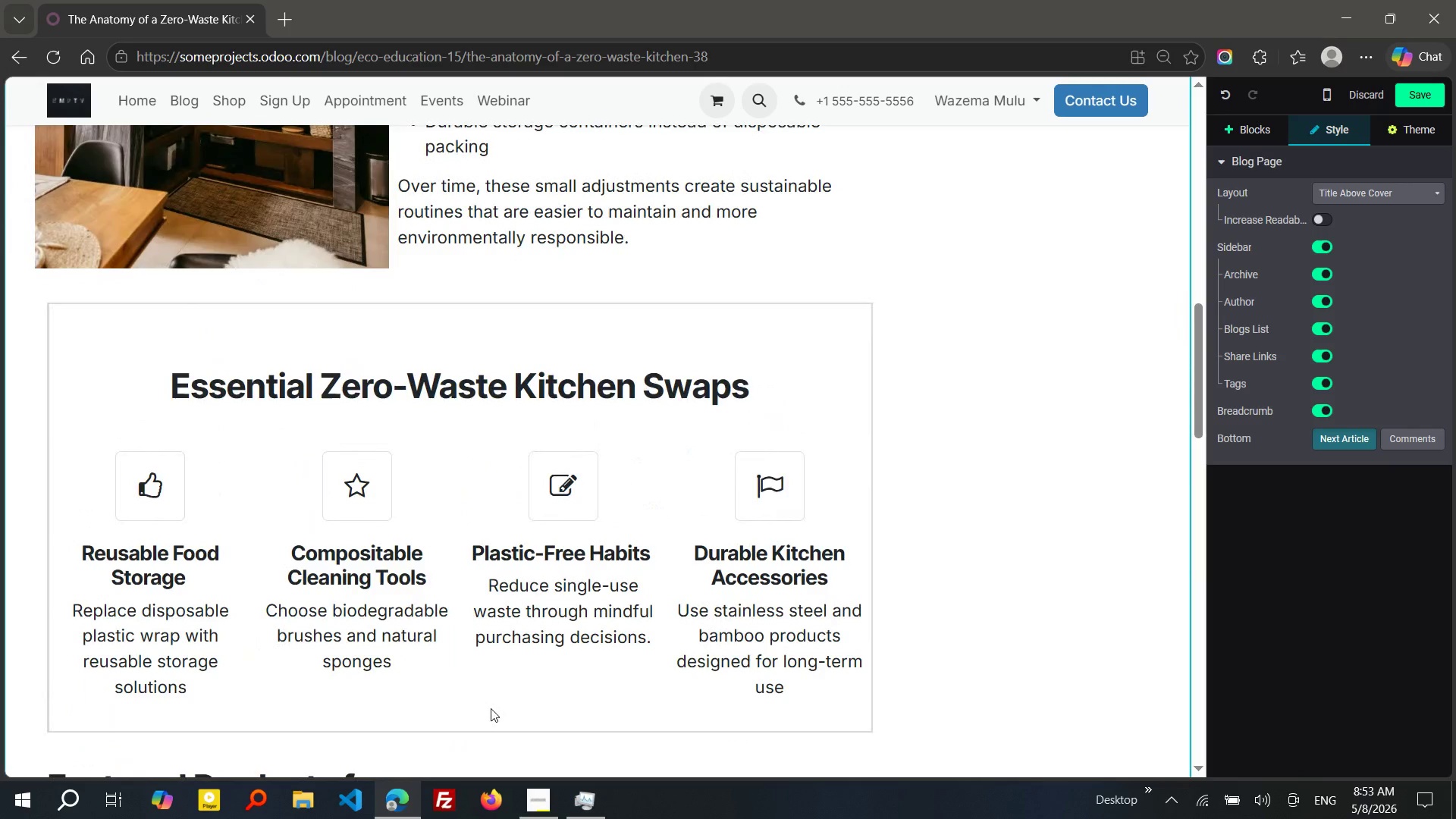 
wait(5.83)
 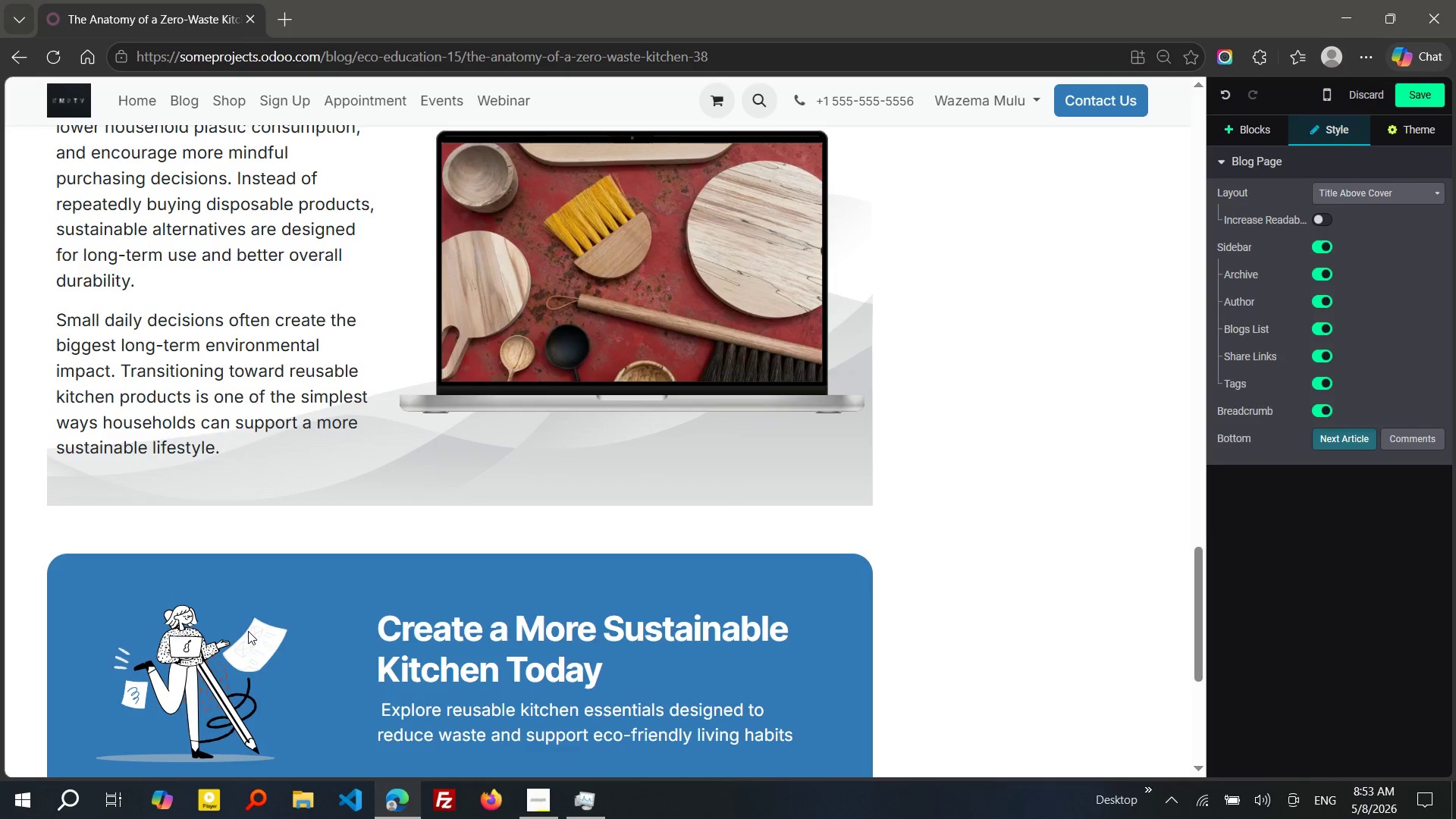 
left_click([493, 708])
 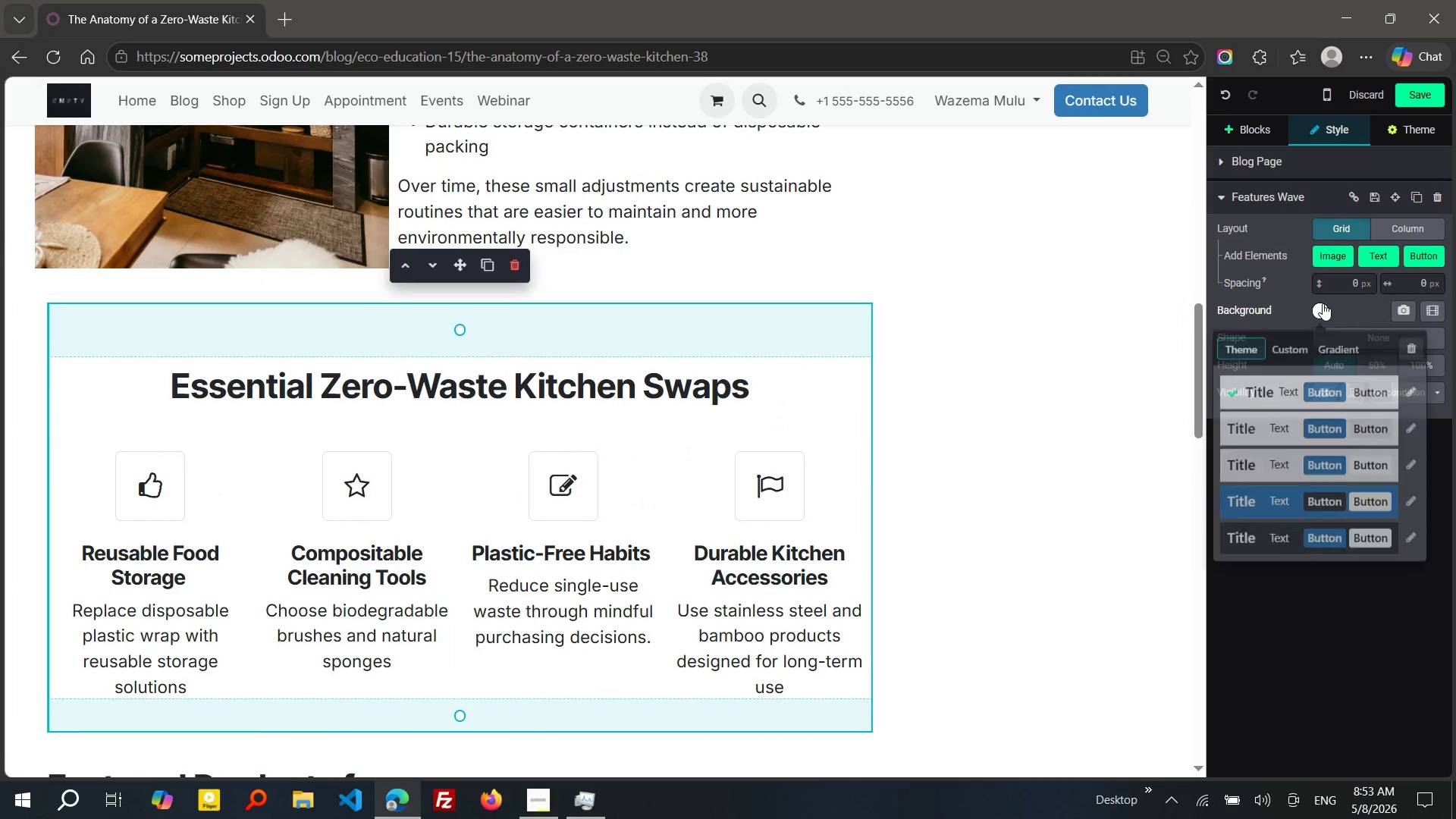 
left_click([1323, 303])
 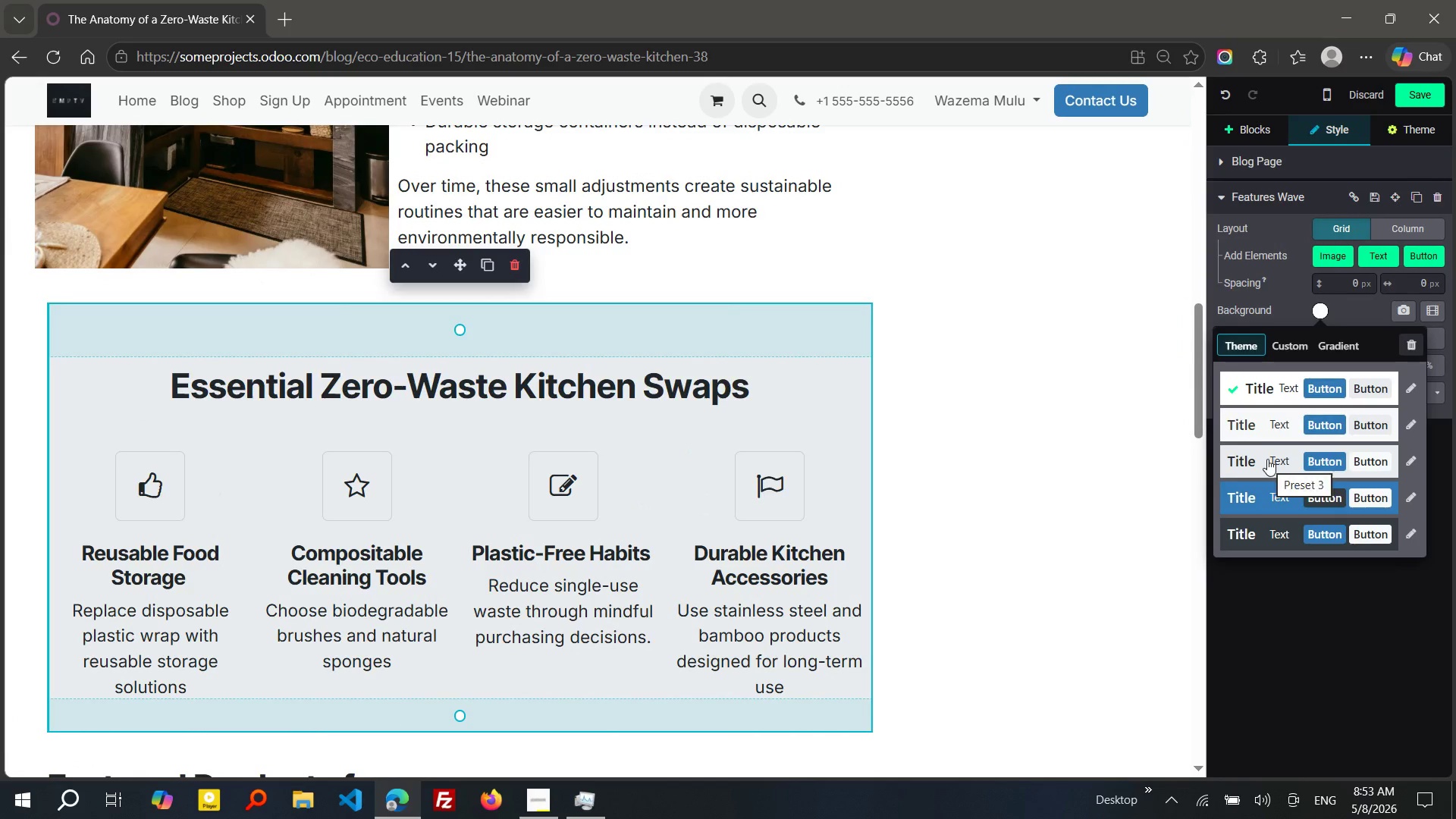 
mouse_move([1266, 435])
 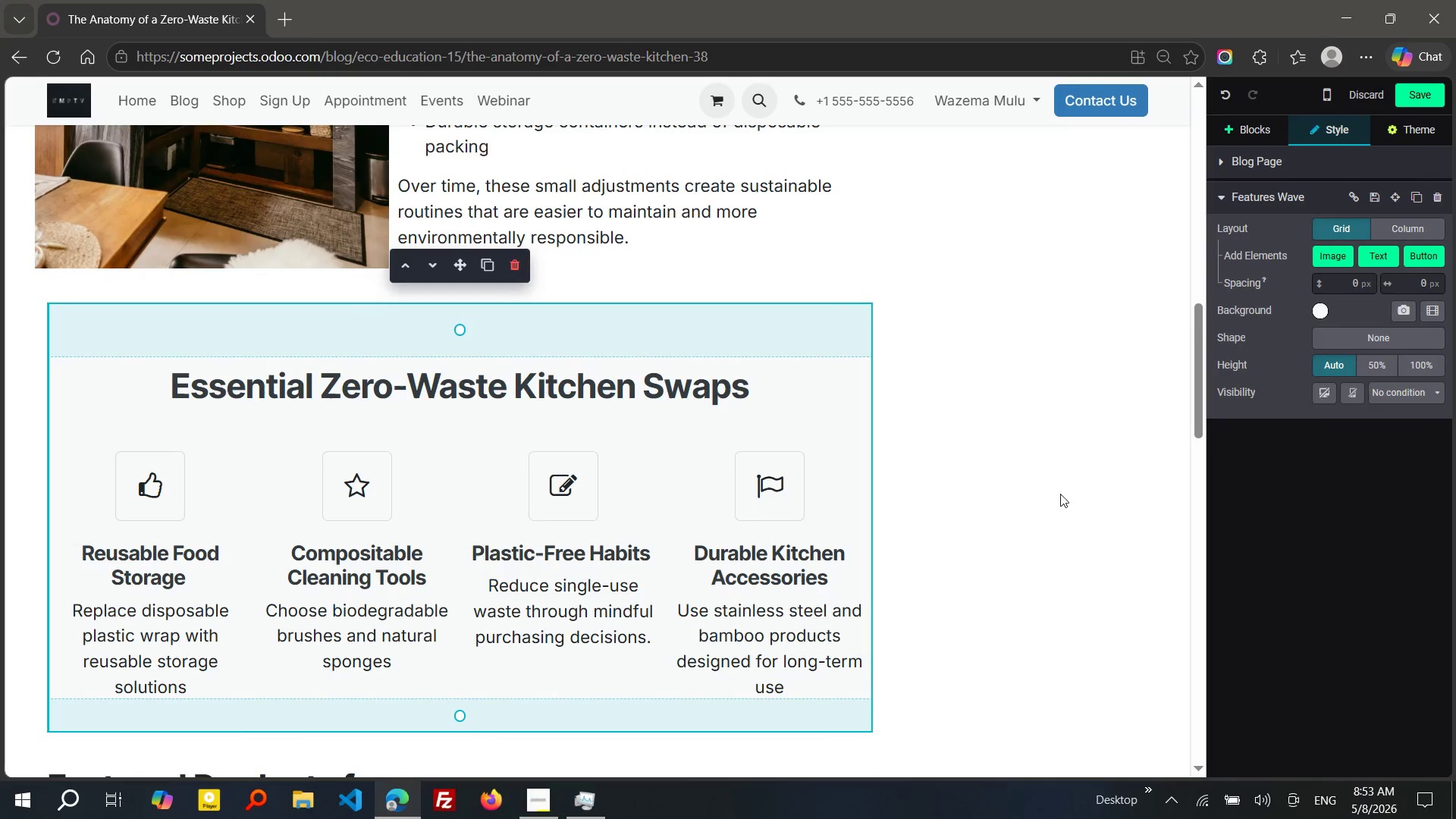 
left_click([1266, 430])
 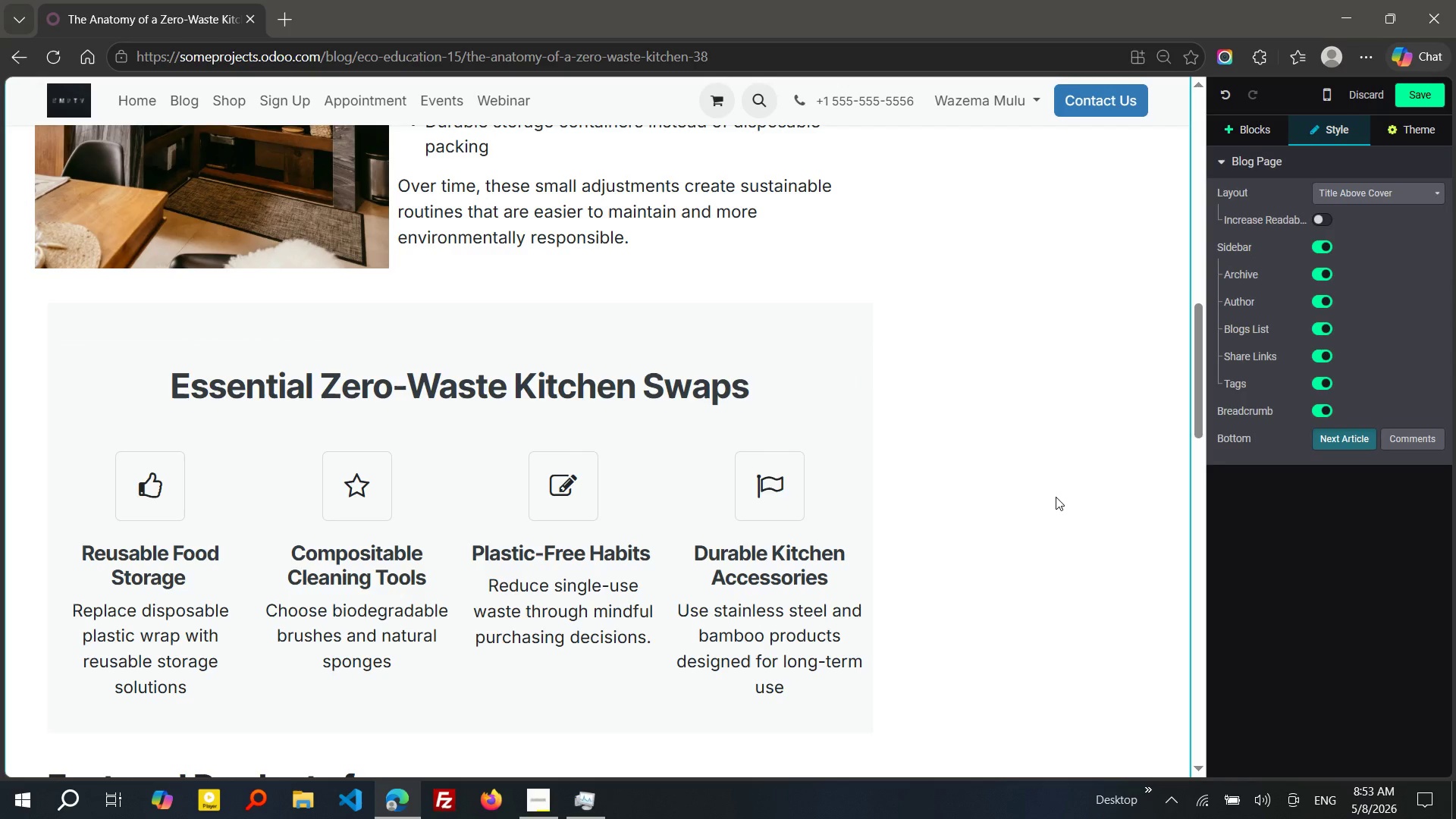 
left_click([1056, 497])
 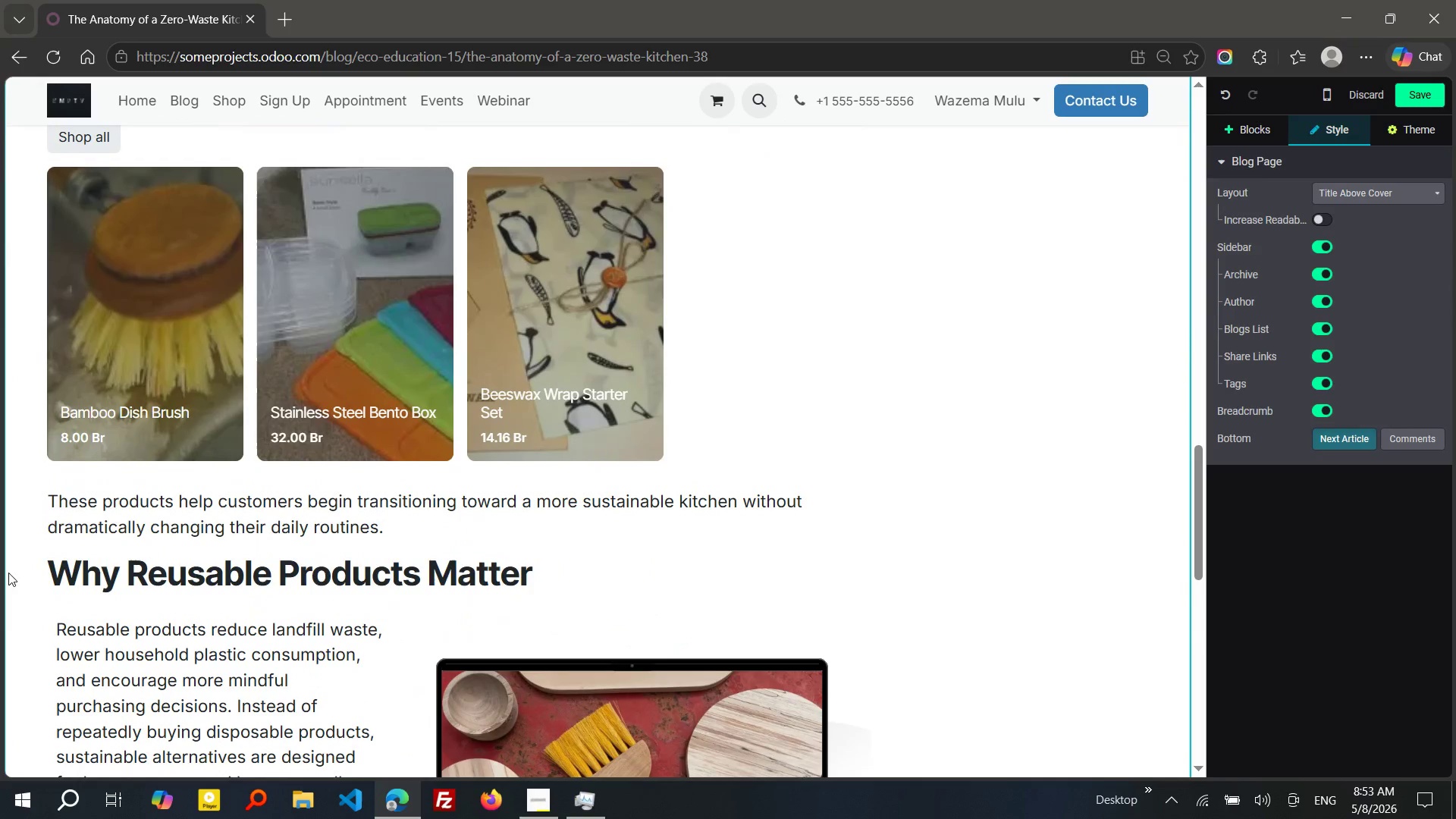 
wait(6.05)
 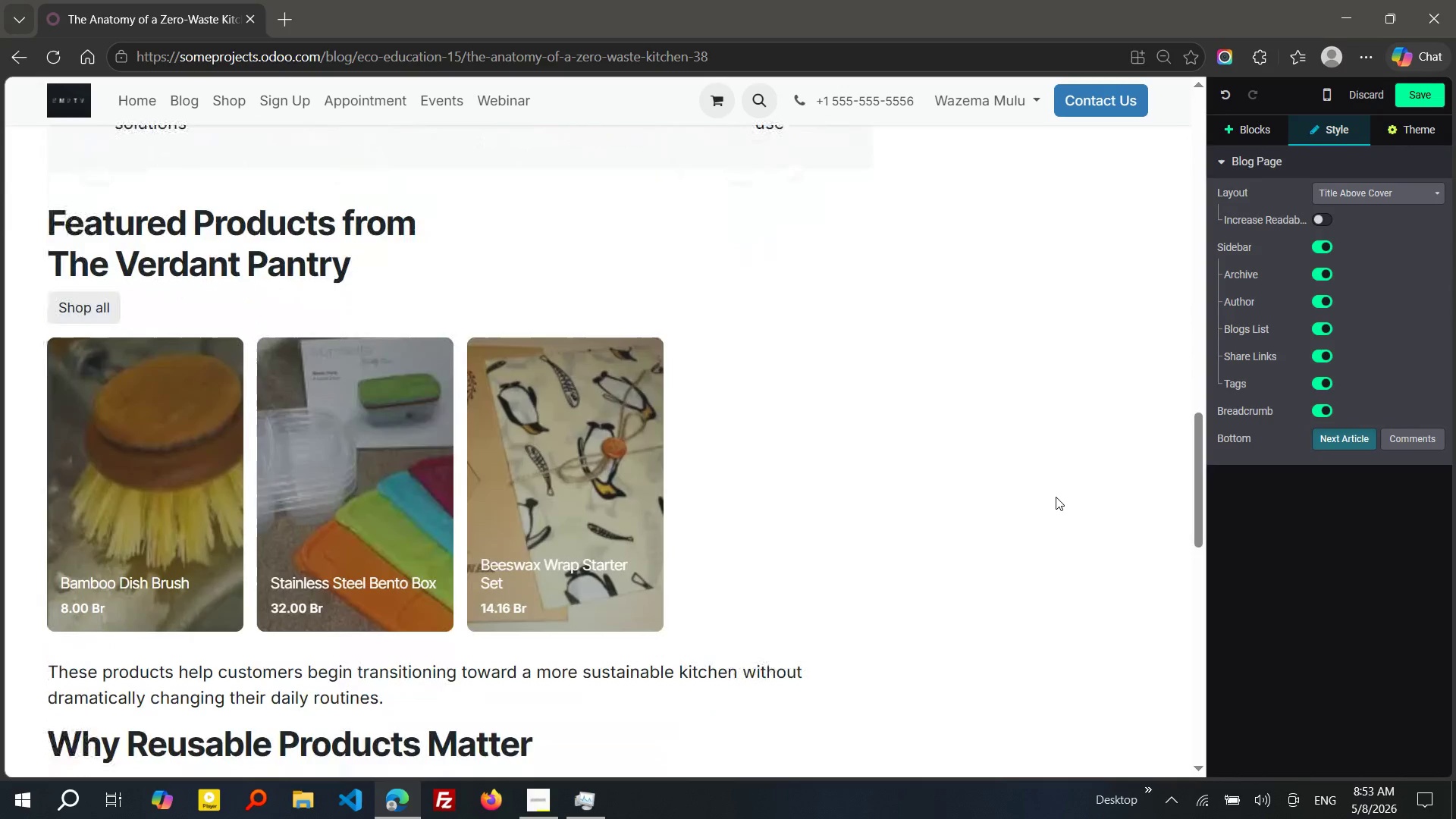 
left_click([64, 557])
 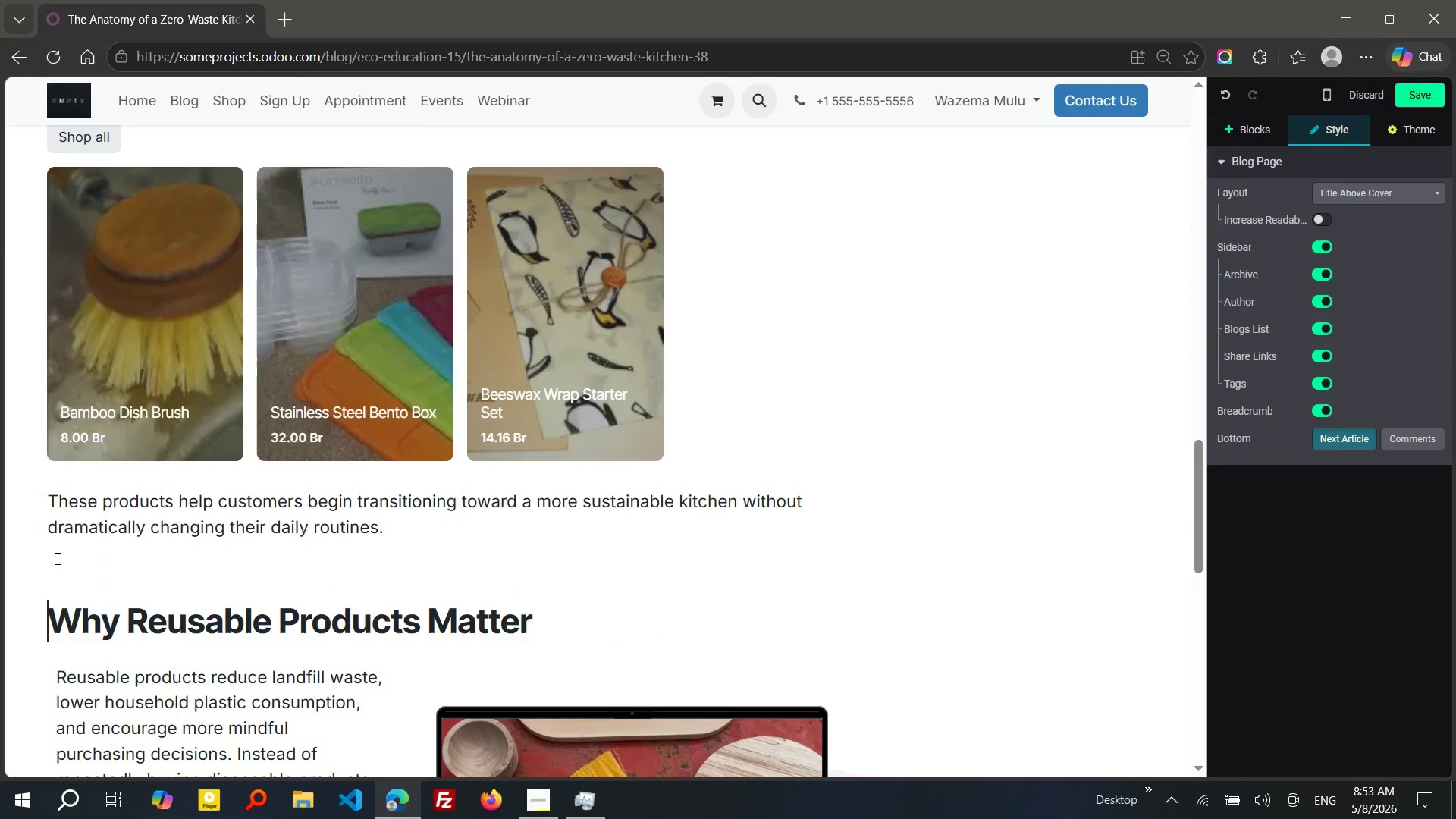 
left_click([56, 558])
 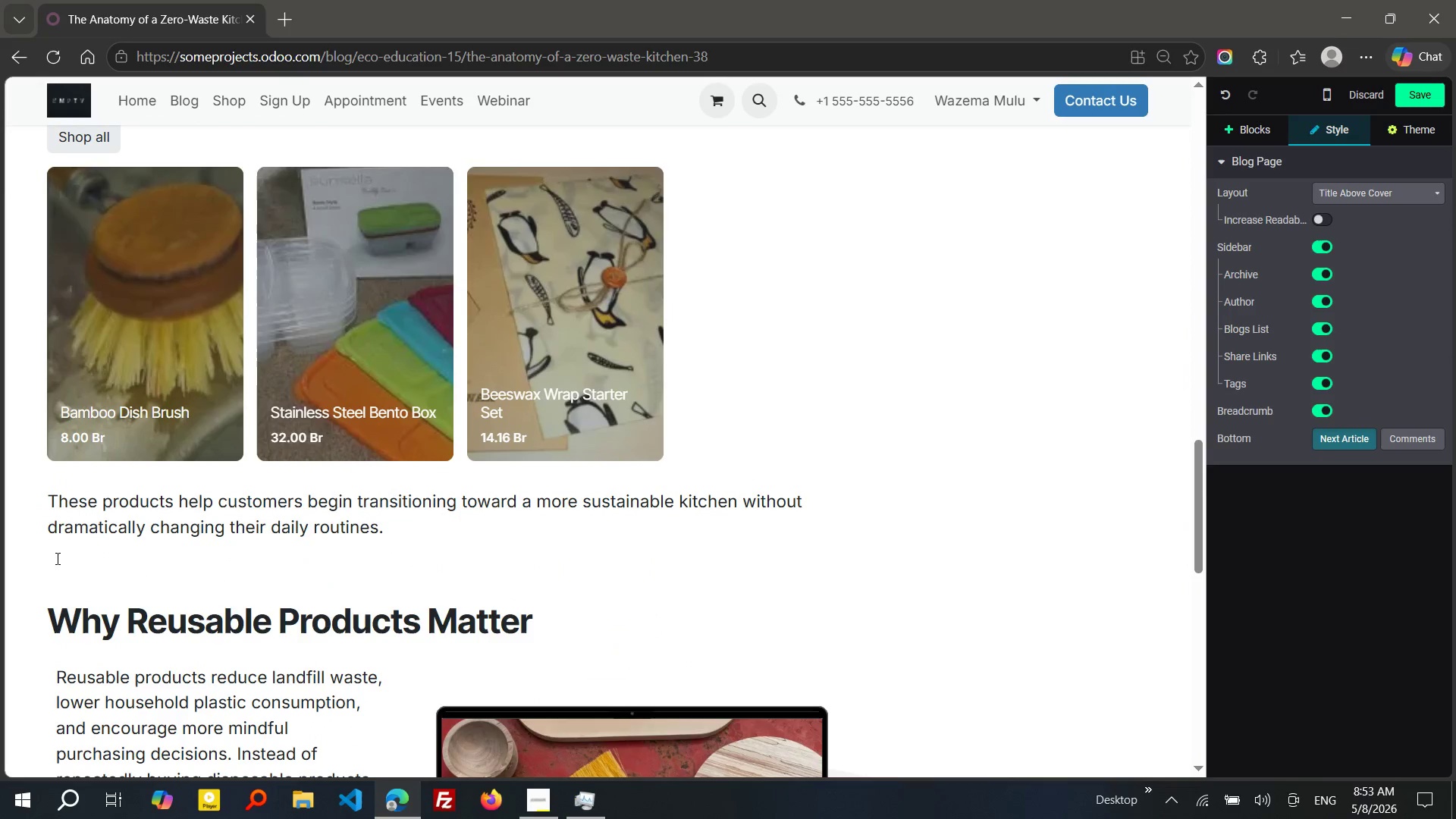 
key(Enter)
 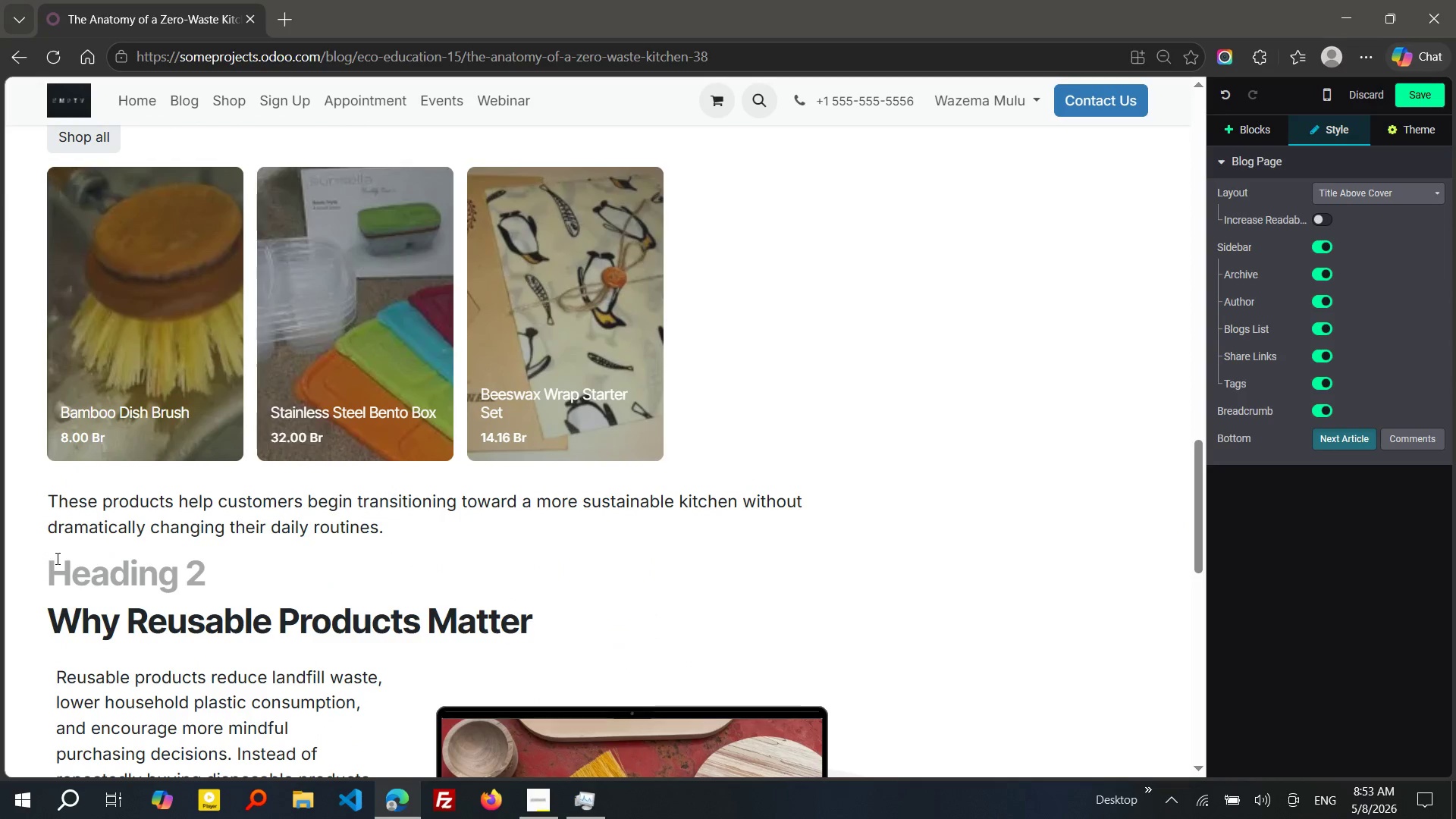 
key(ArrowUp)
 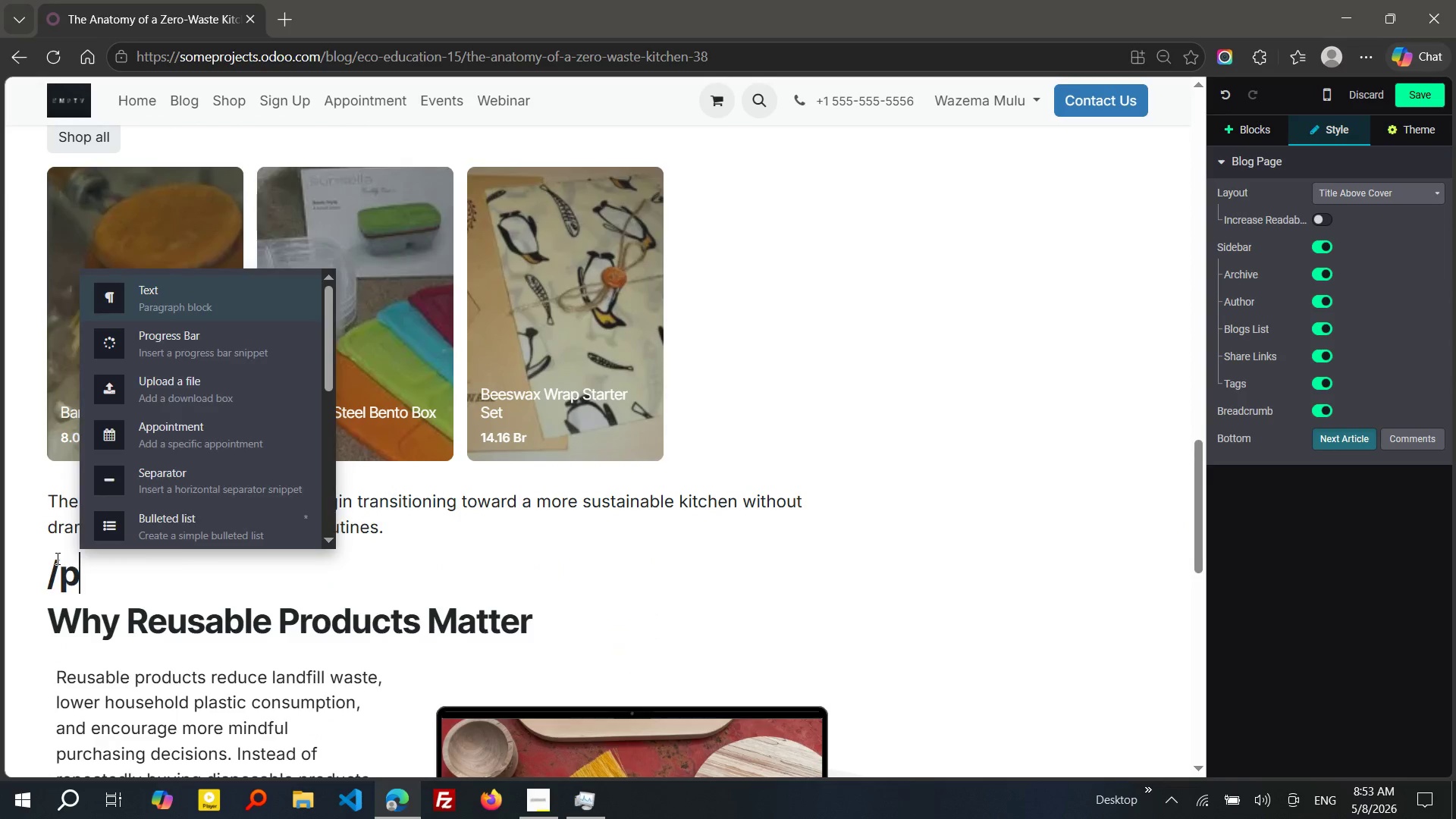 
key(Slash)
 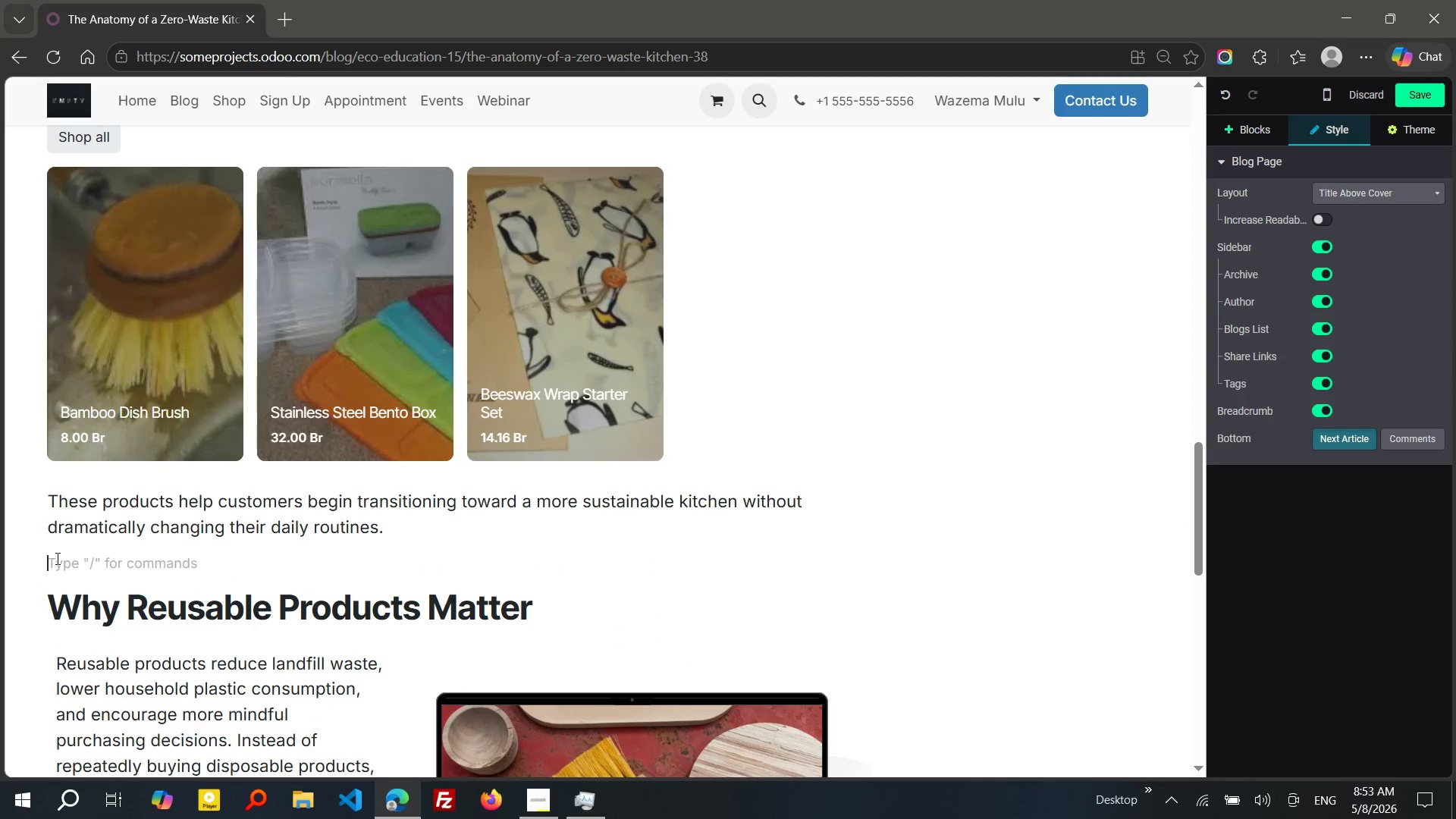 
key(P)
 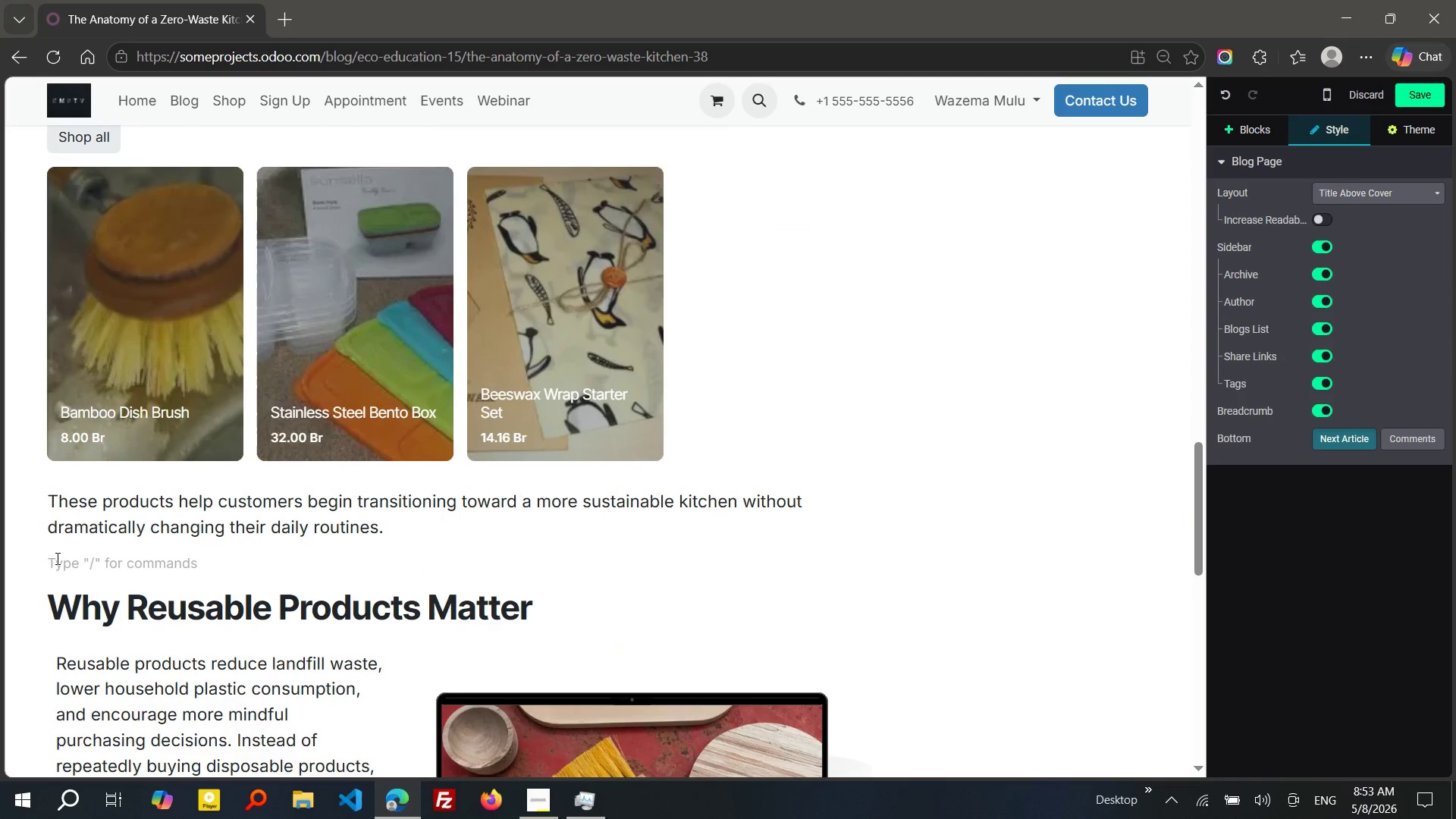 
key(Enter)
 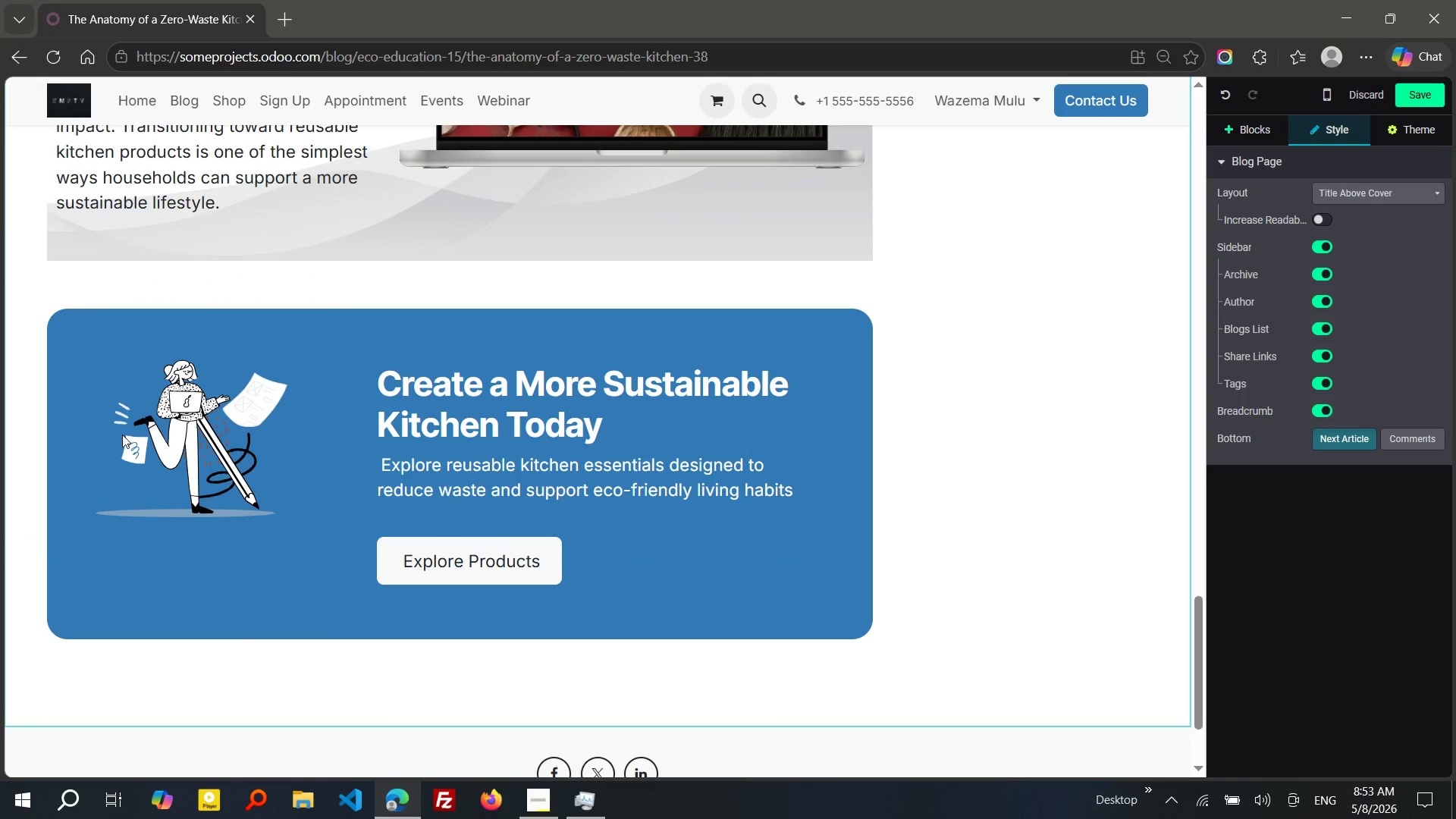 
wait(5.38)
 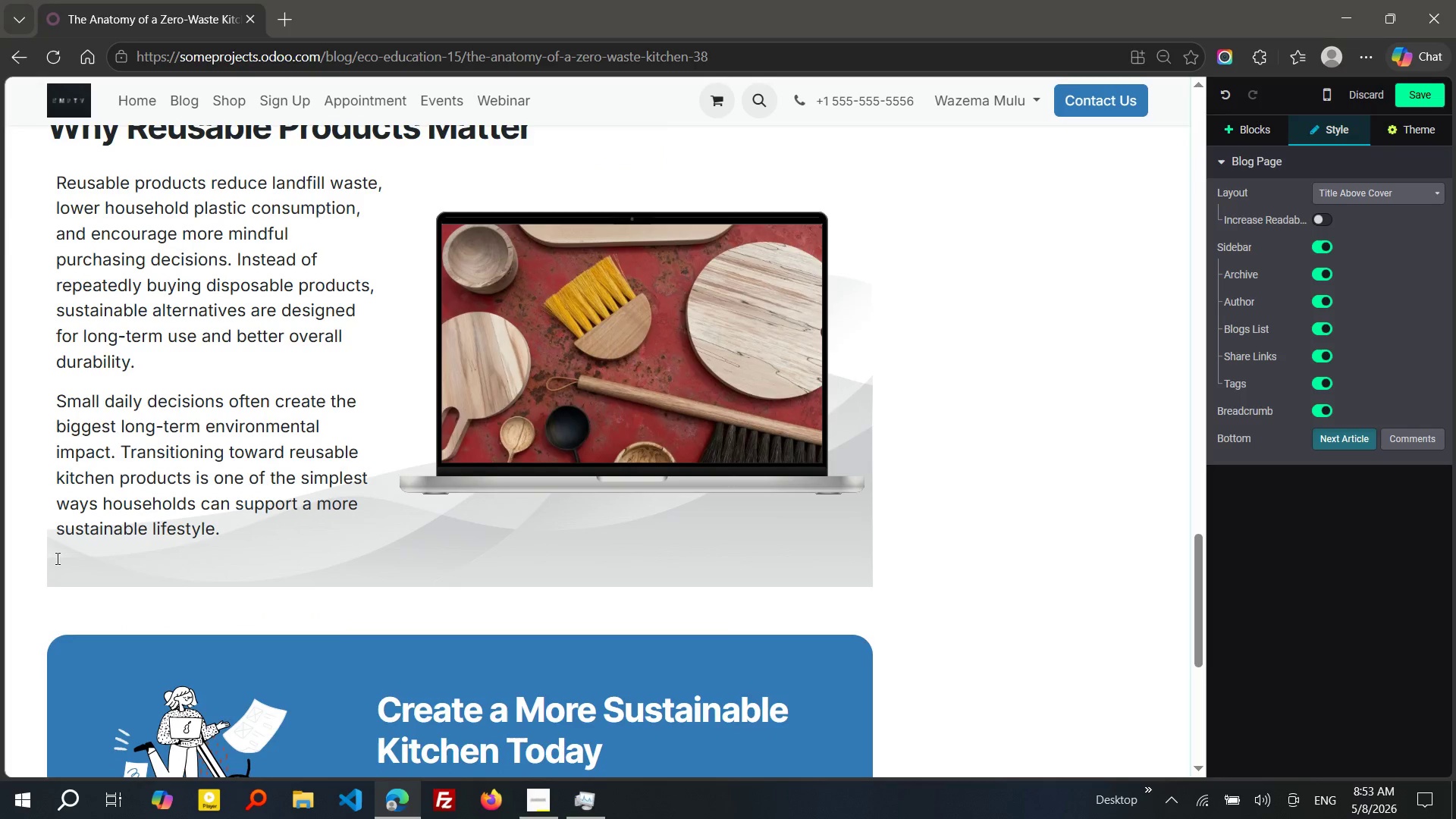 
double_click([152, 425])
 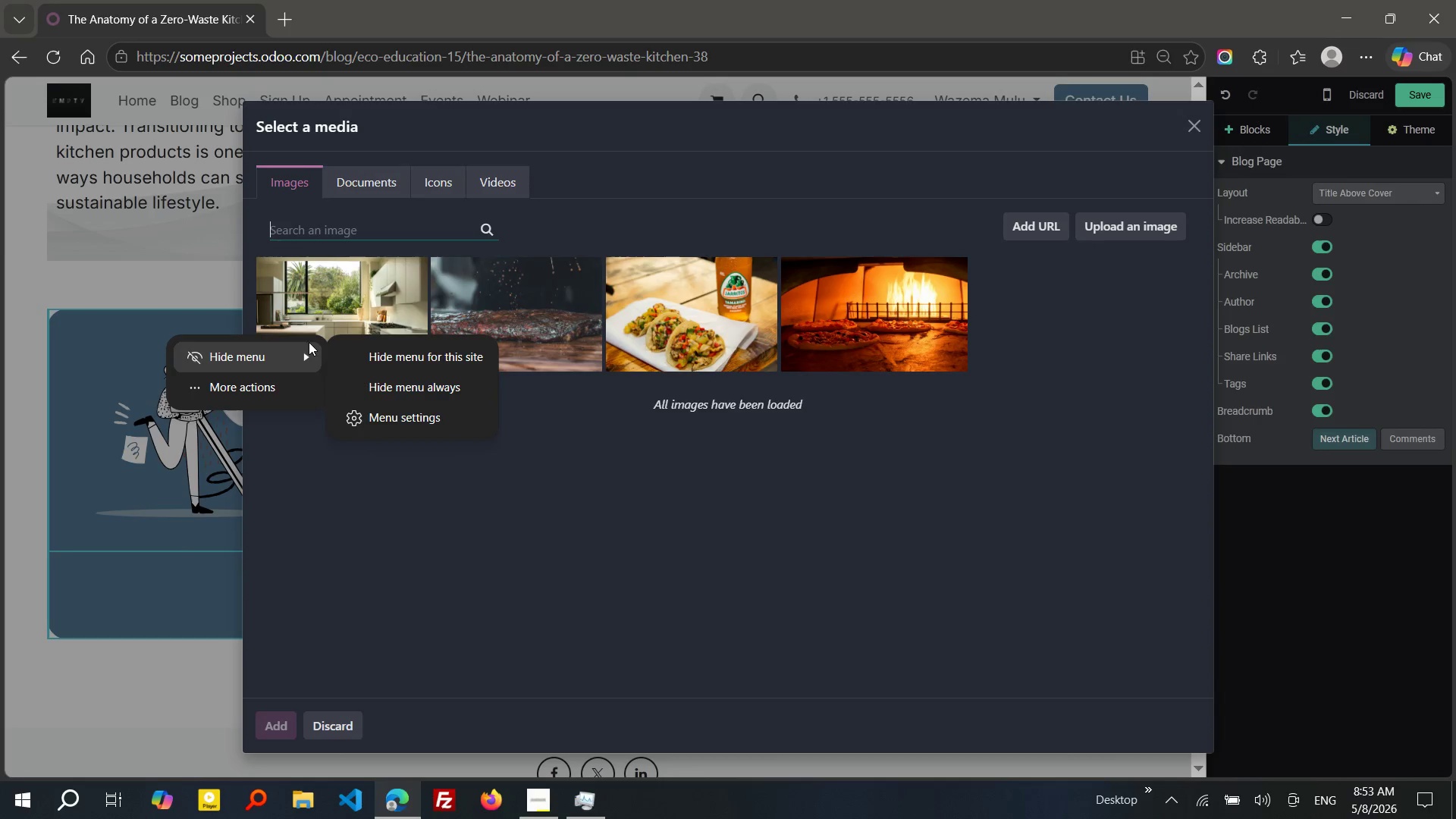 
wait(7.7)
 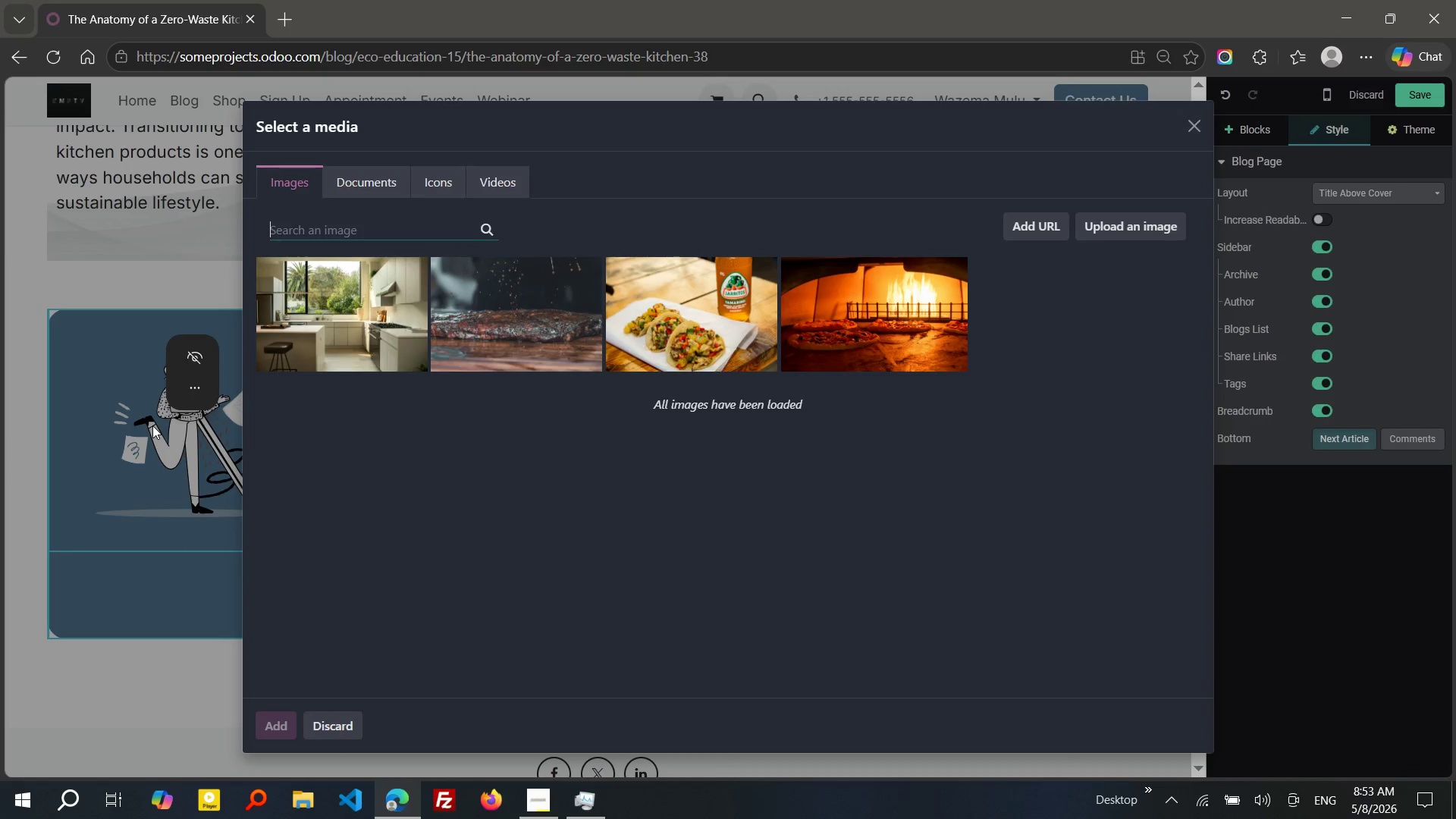 
left_click([361, 271])
 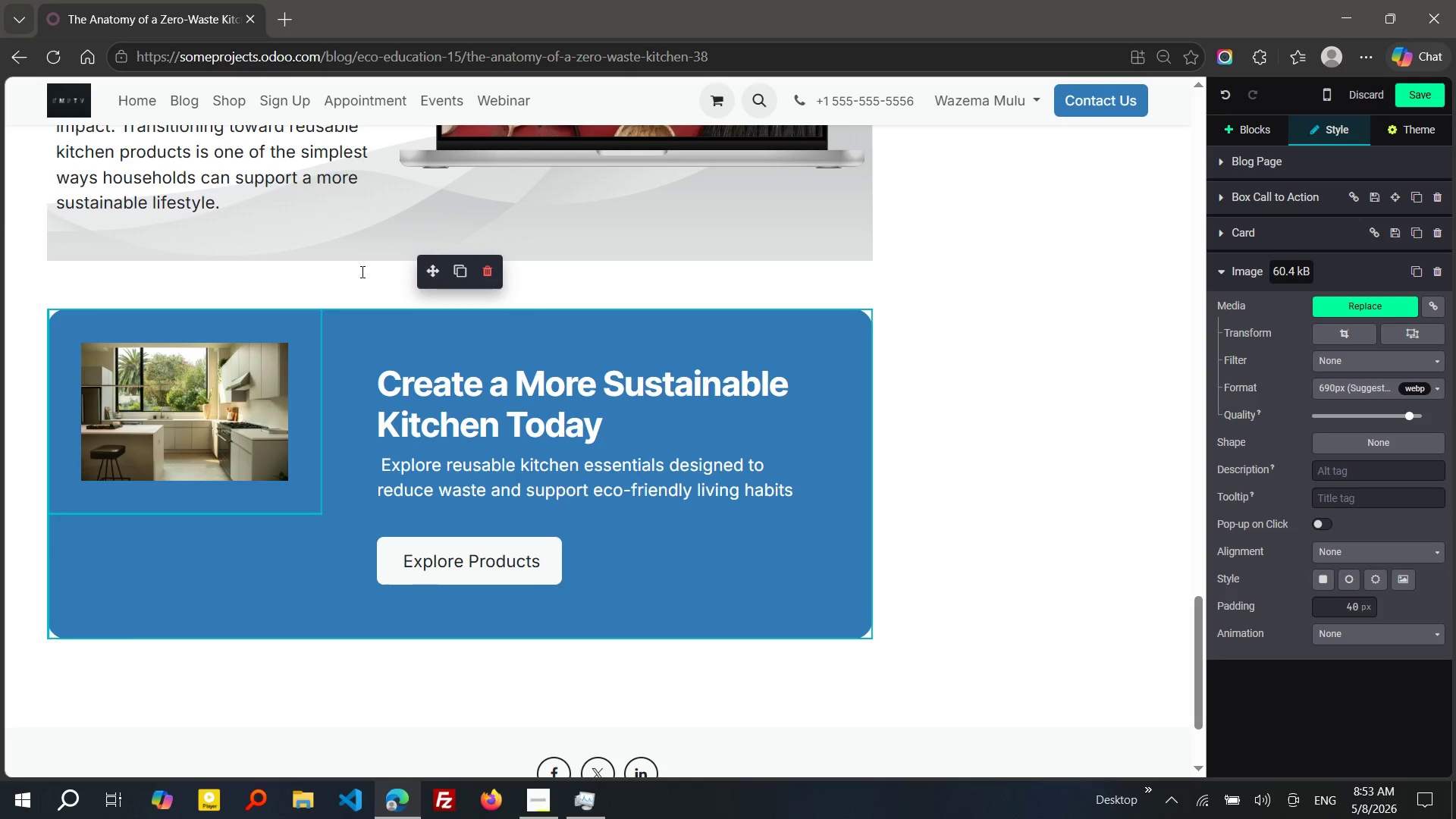 
wait(18.27)
 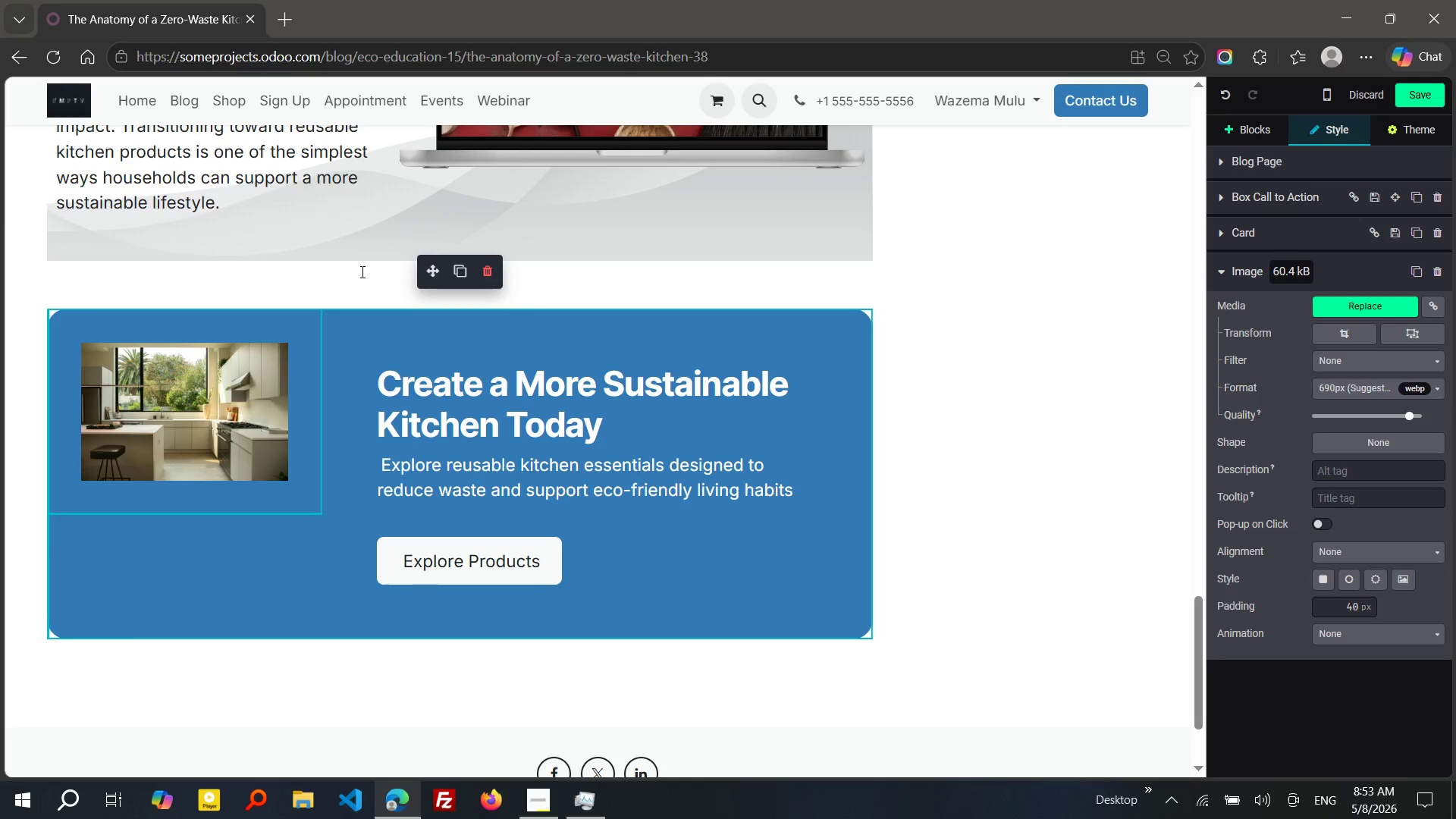 
left_click([987, 376])
 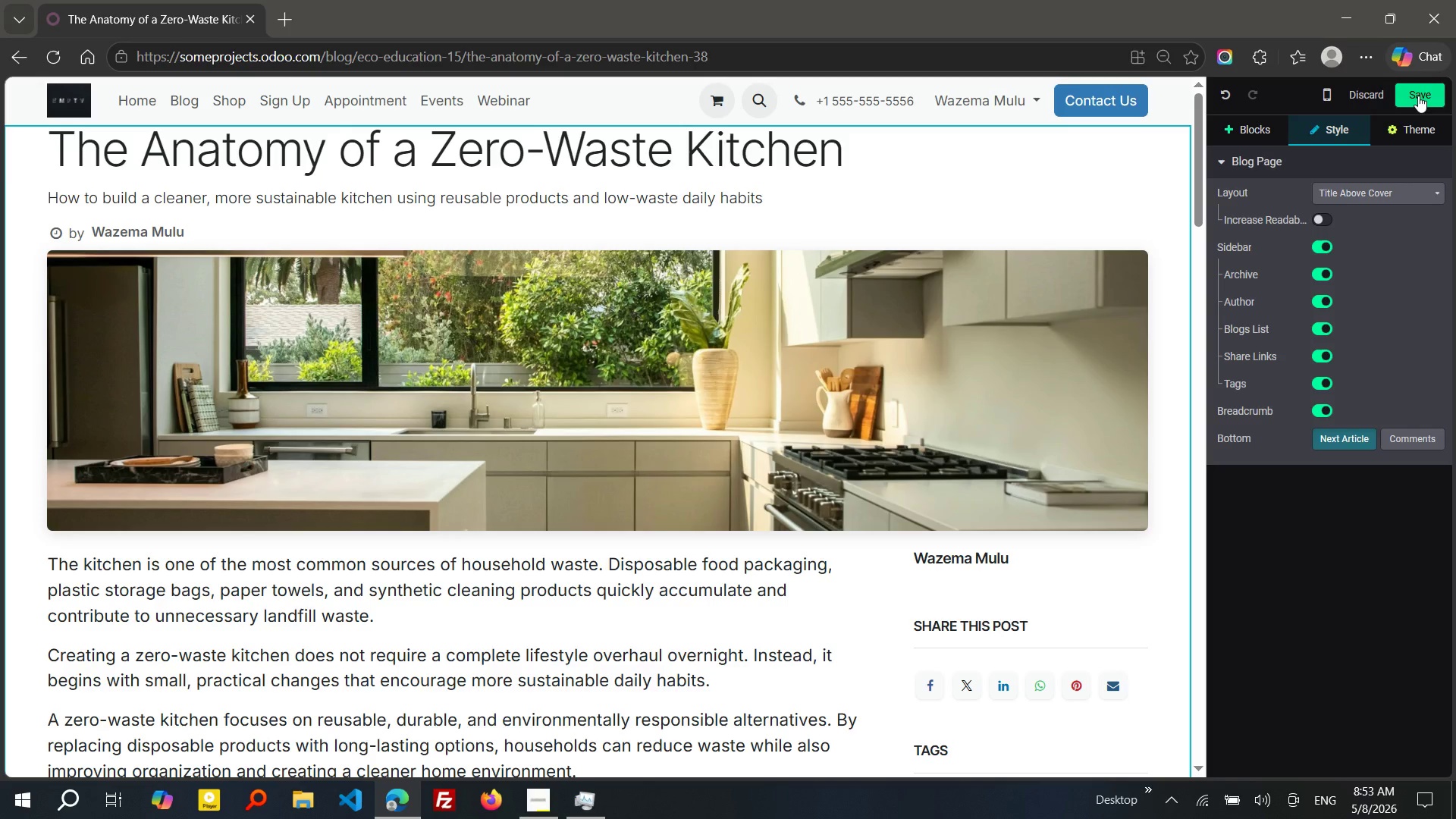 
left_click([1419, 96])
 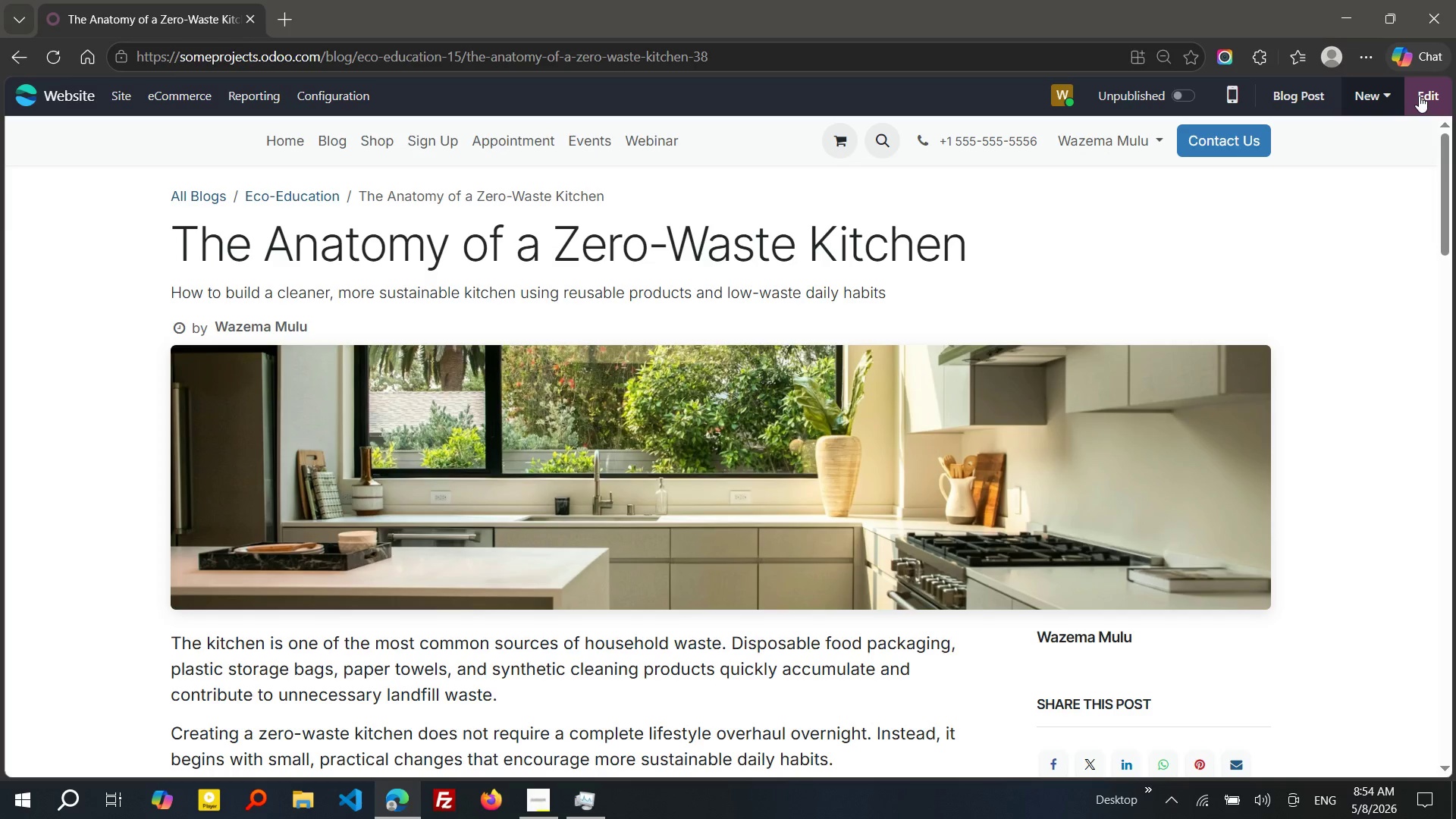 
wait(21.81)
 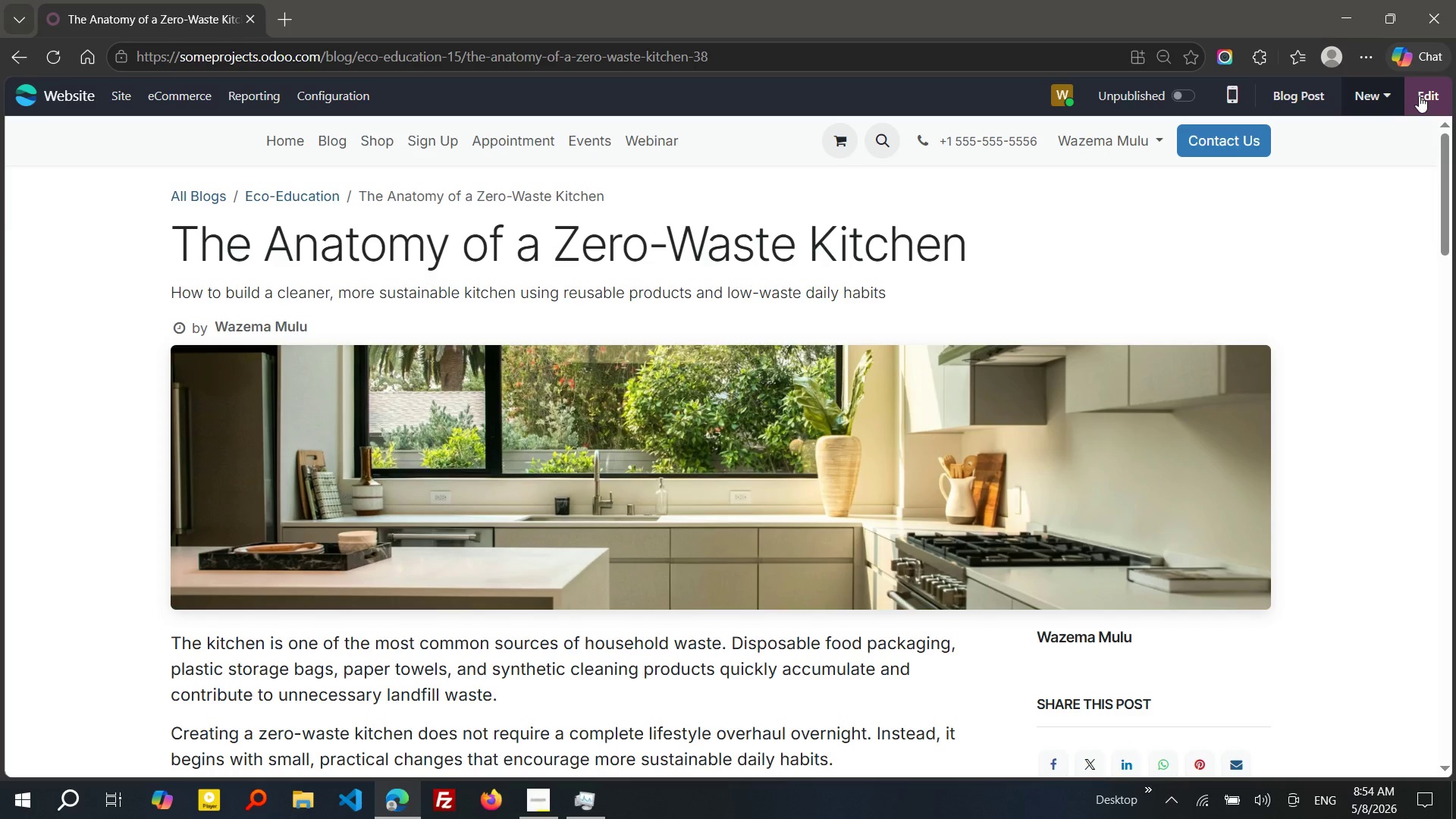 
left_click([1286, 89])
 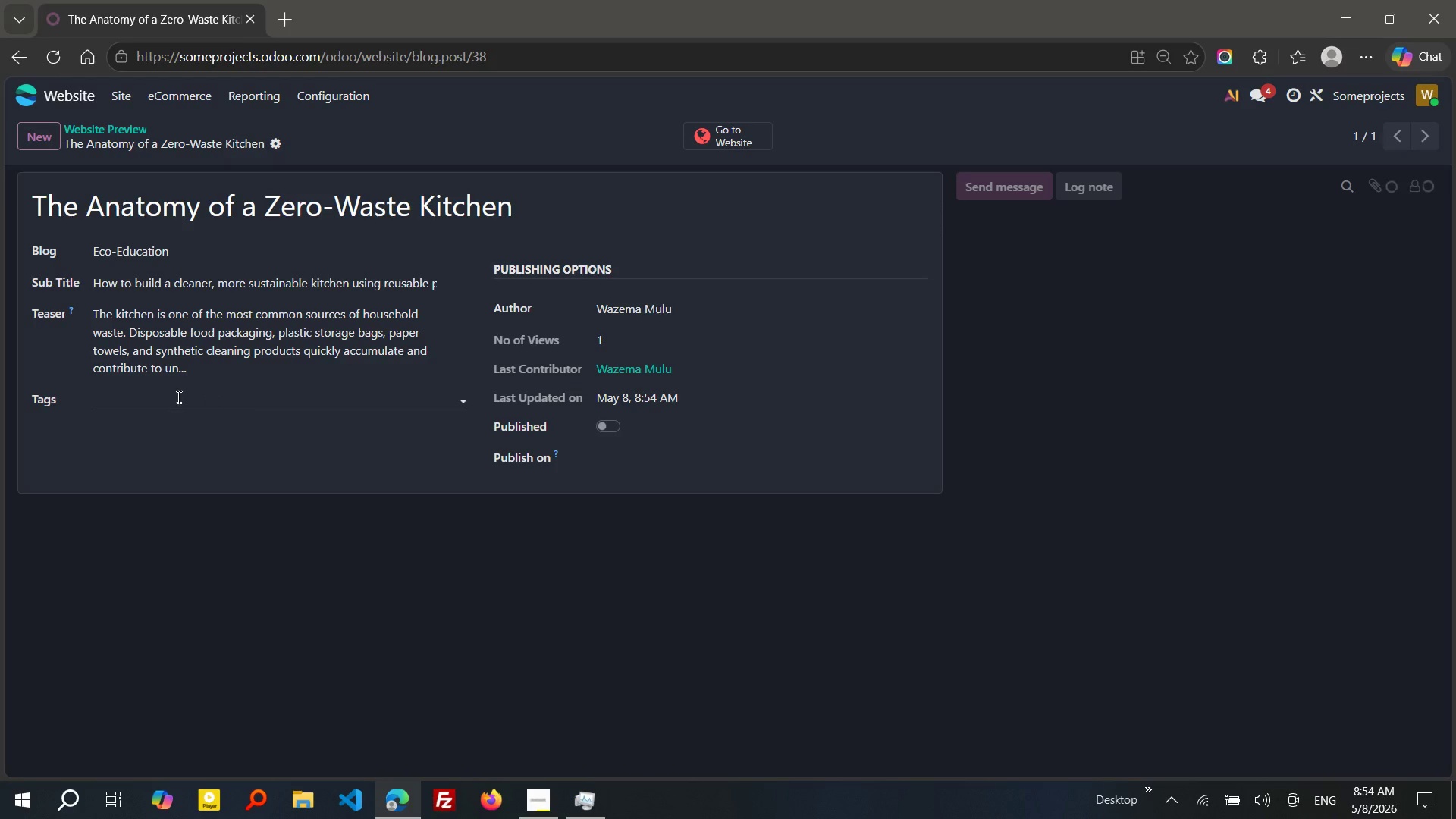 
wait(6.25)
 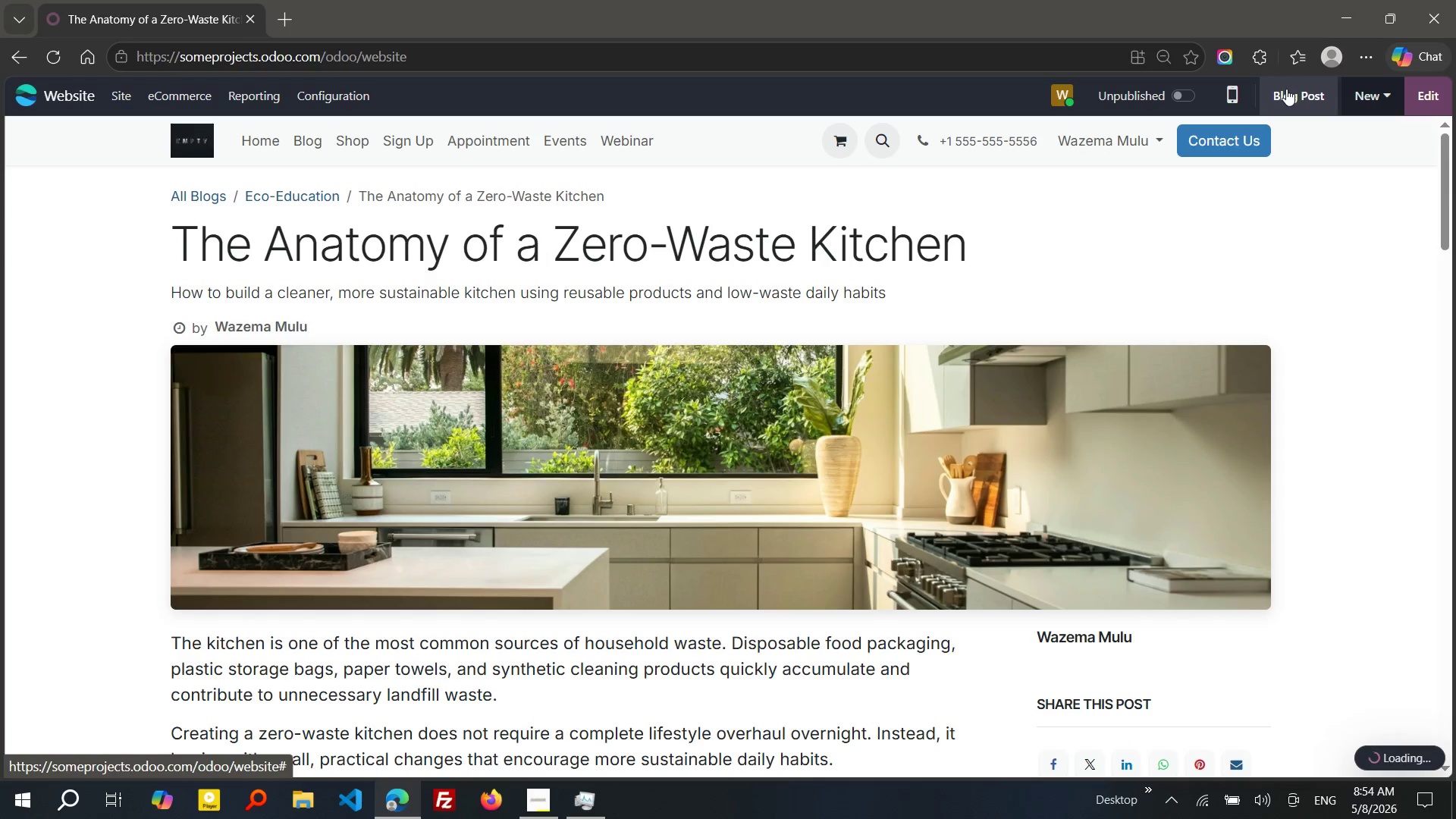 
left_click_drag(start_coordinate=[155, 388], to_coordinate=[131, 403])
 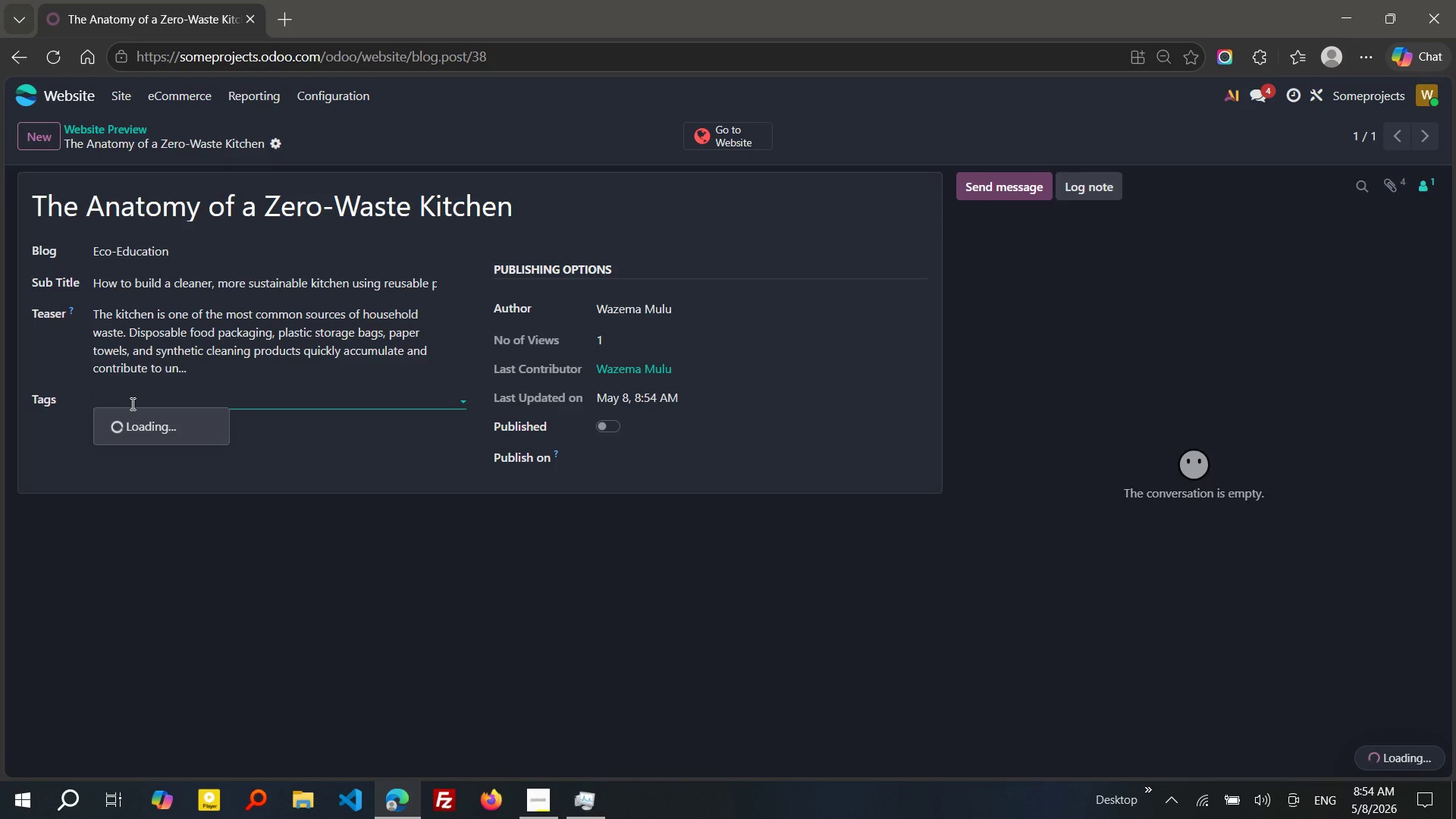 
left_click([131, 403])
 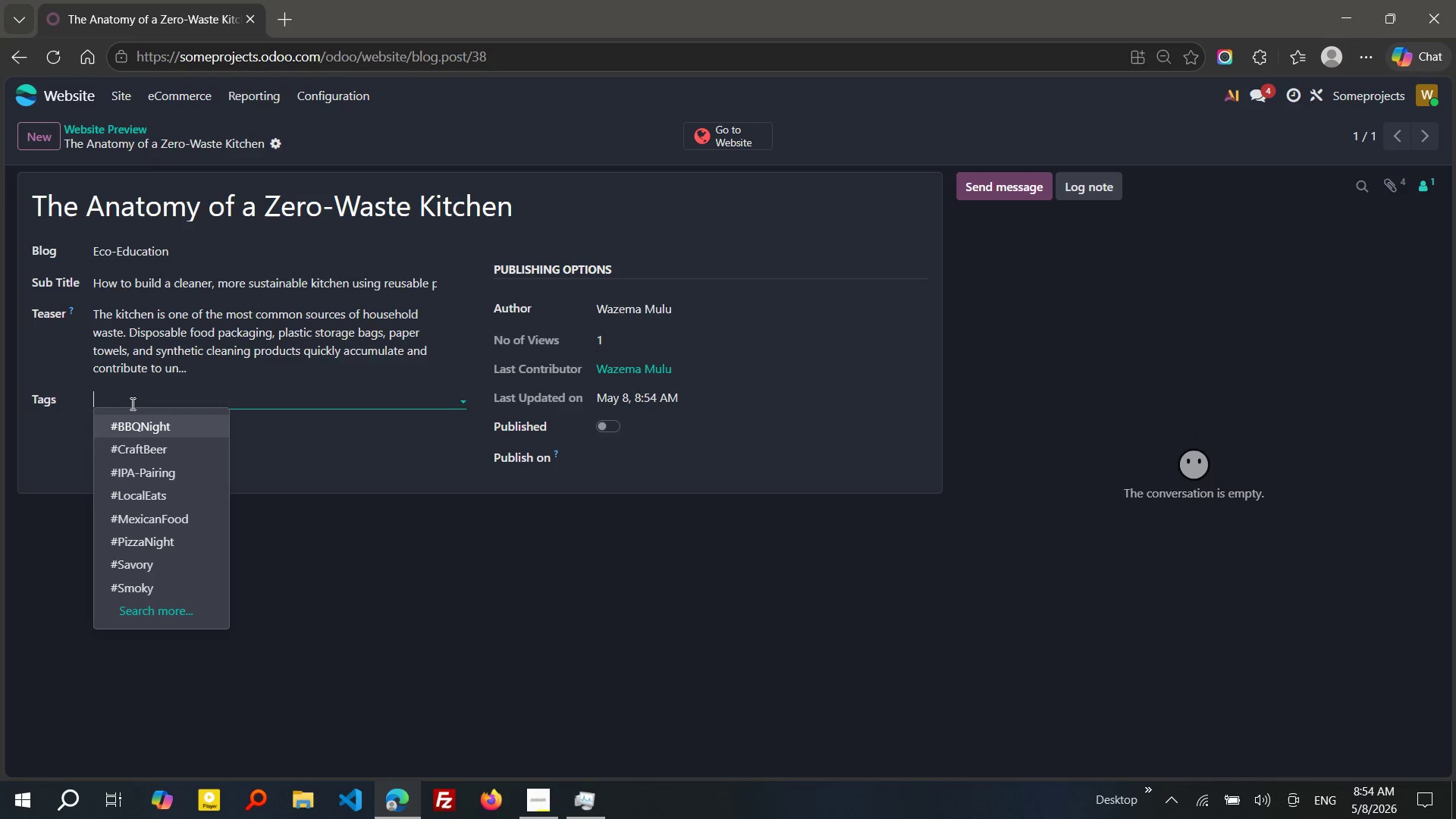 
type(TH)
 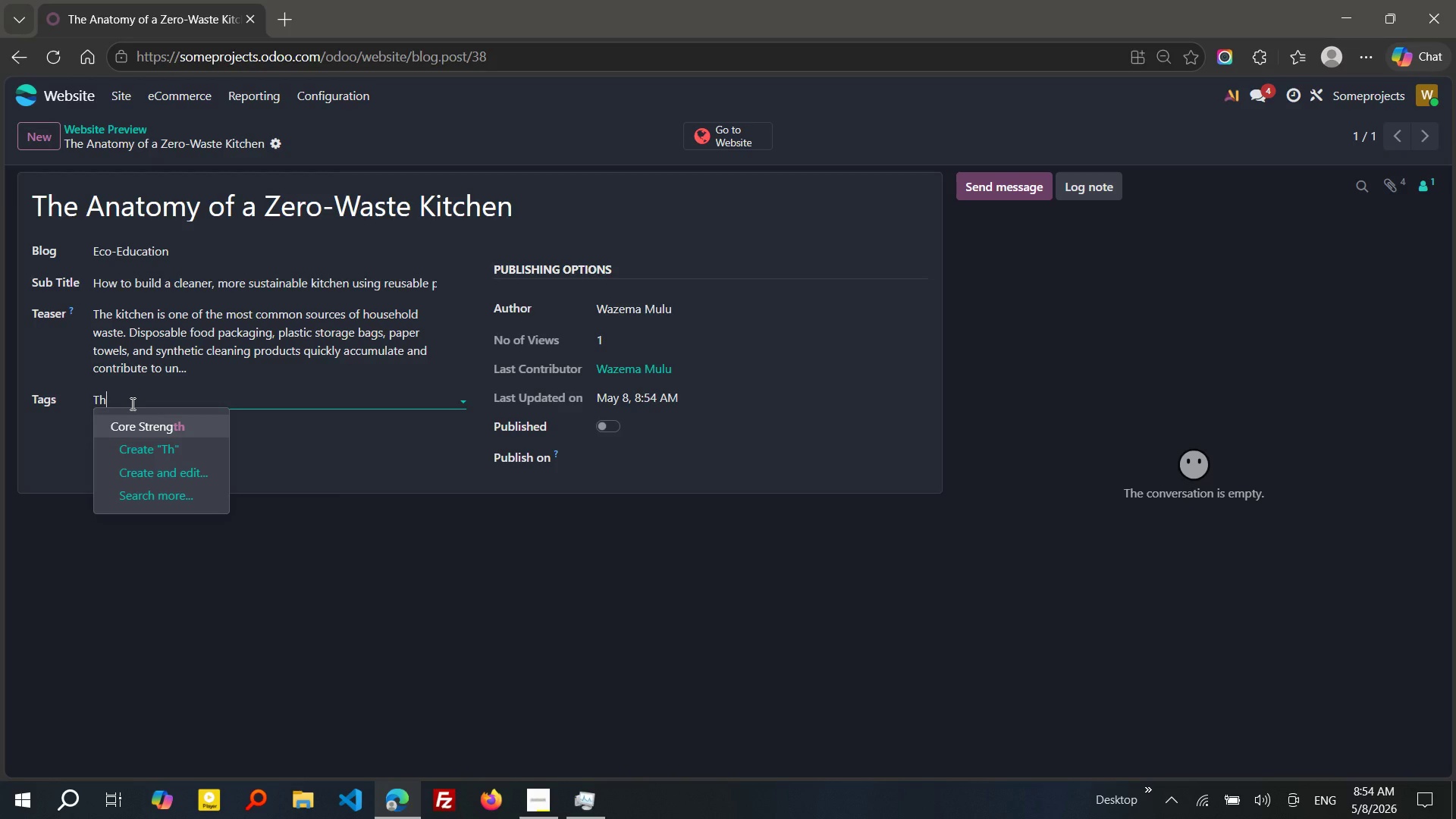 
wait(7.73)
 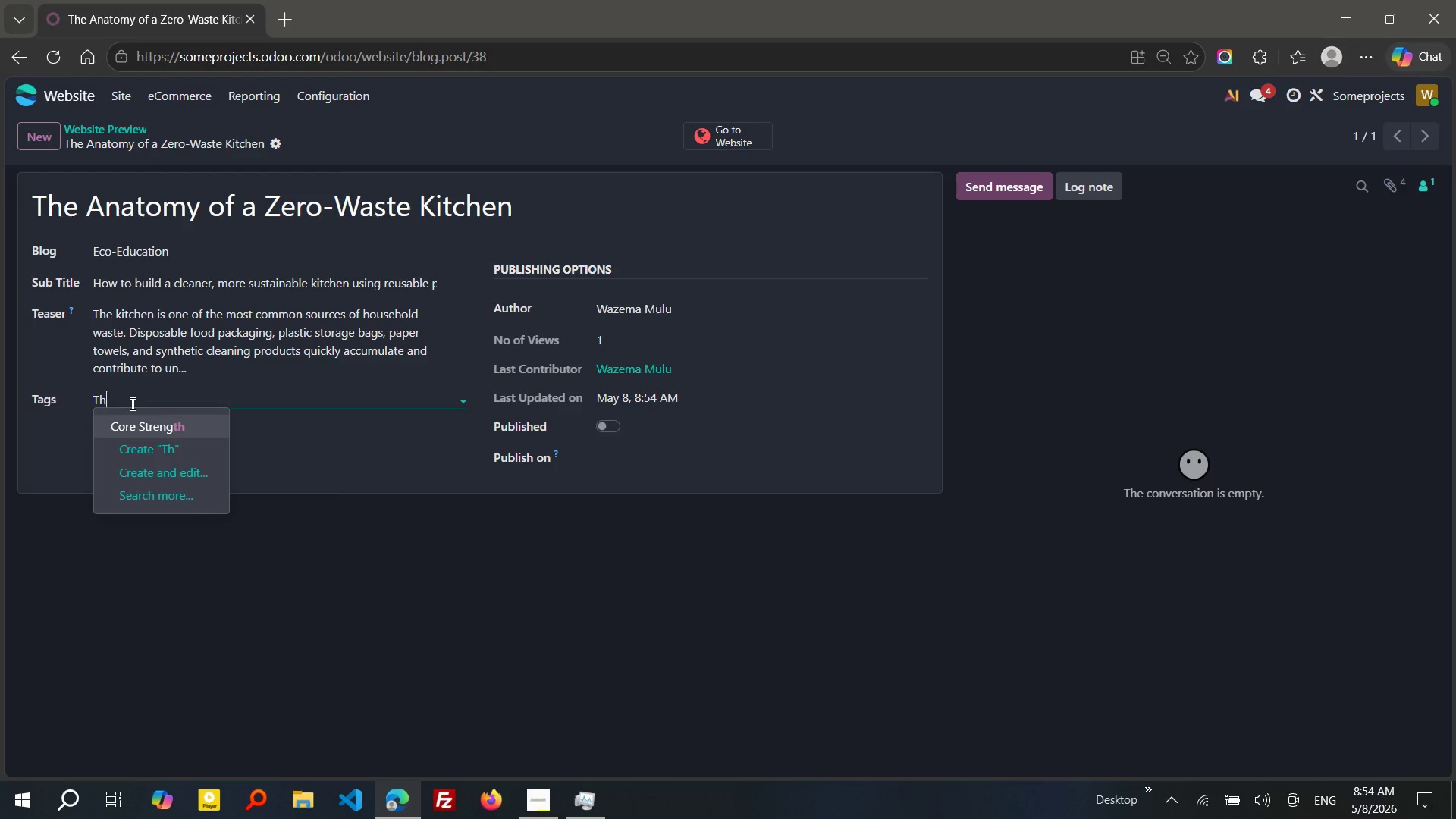 
key(Backspace)
key(Backspace)
type(Kitchen)
 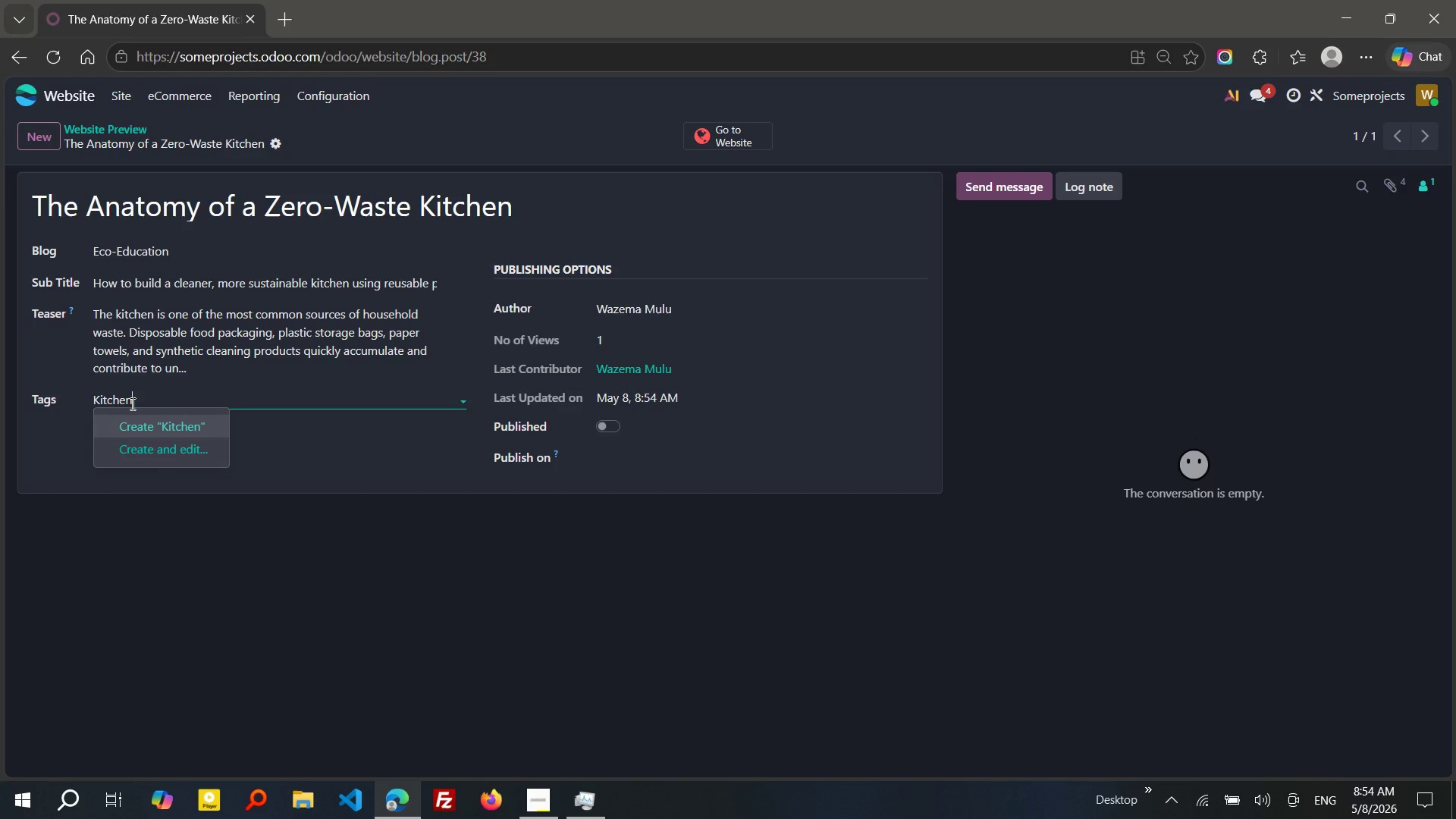 
wait(5.97)
 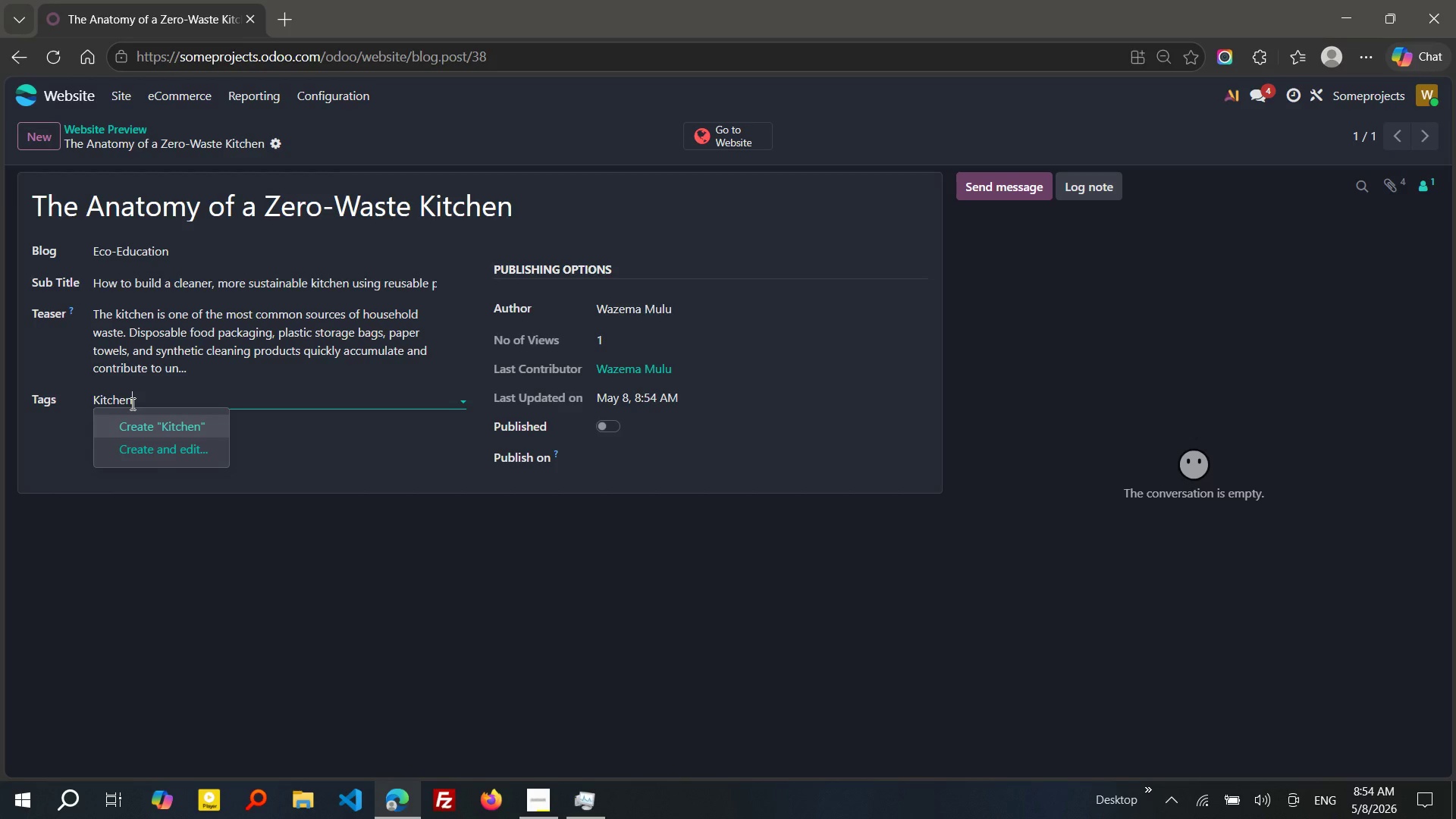 
key(Enter)
 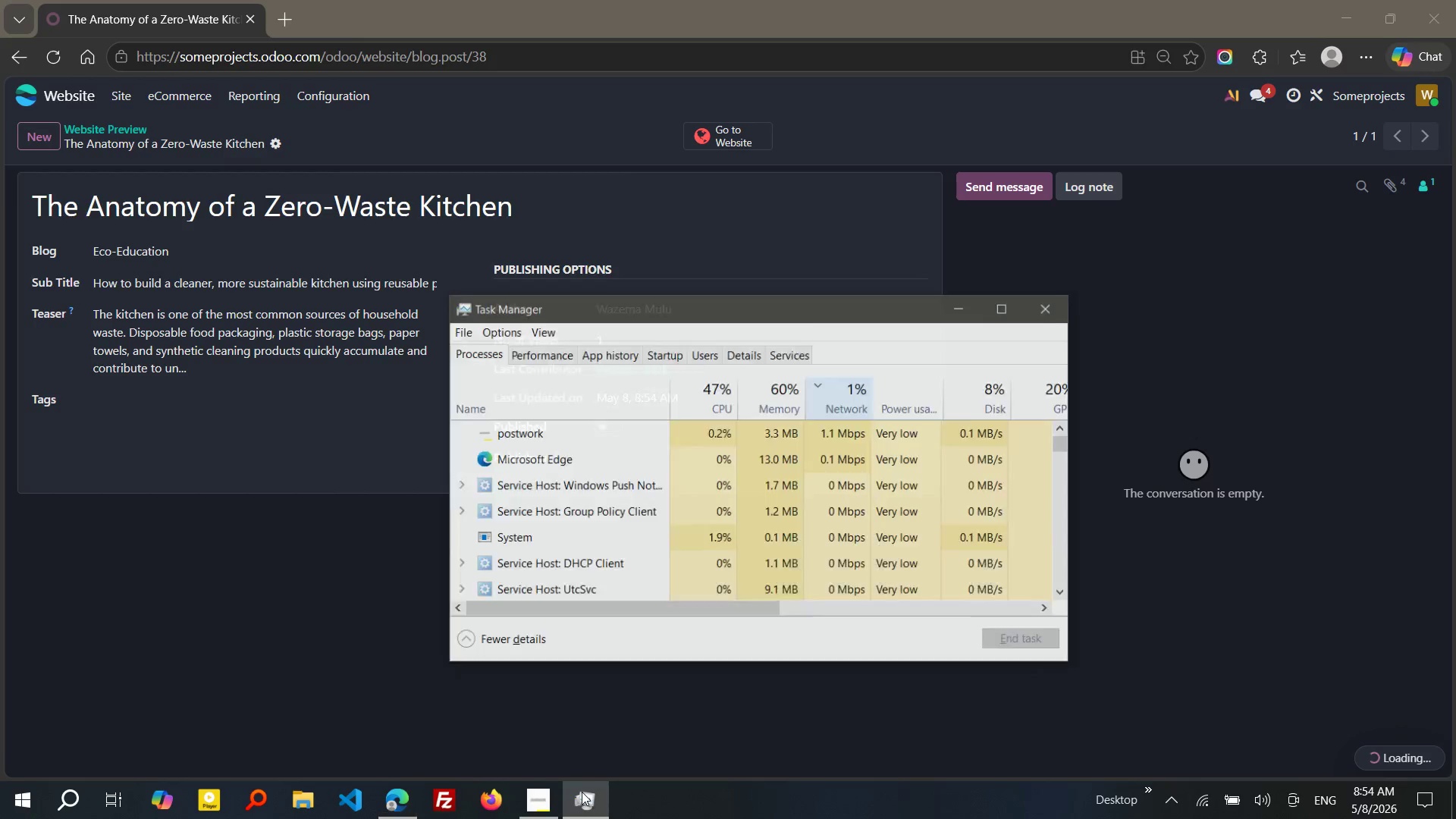 
left_click([582, 792])
 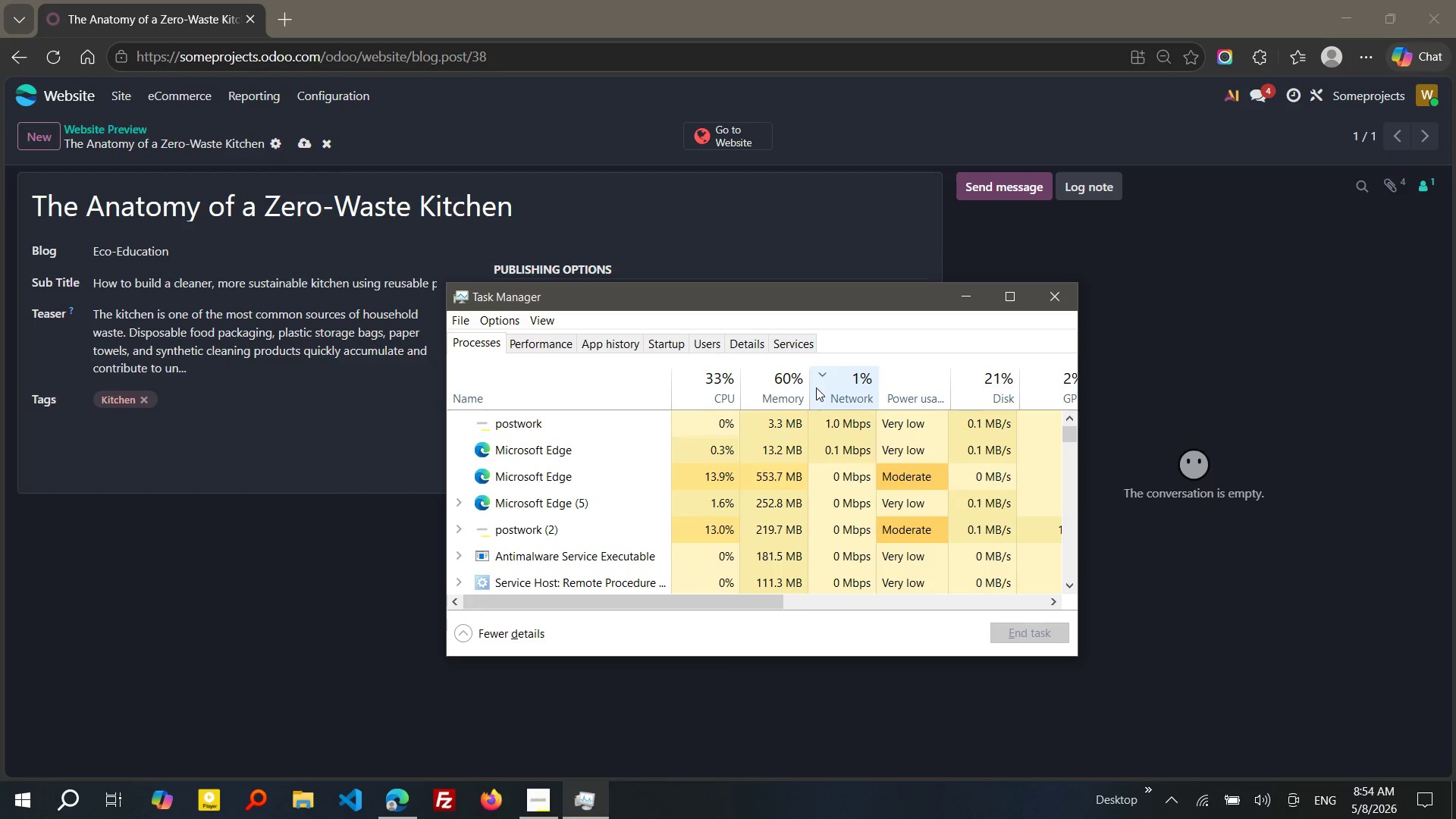 
wait(10.06)
 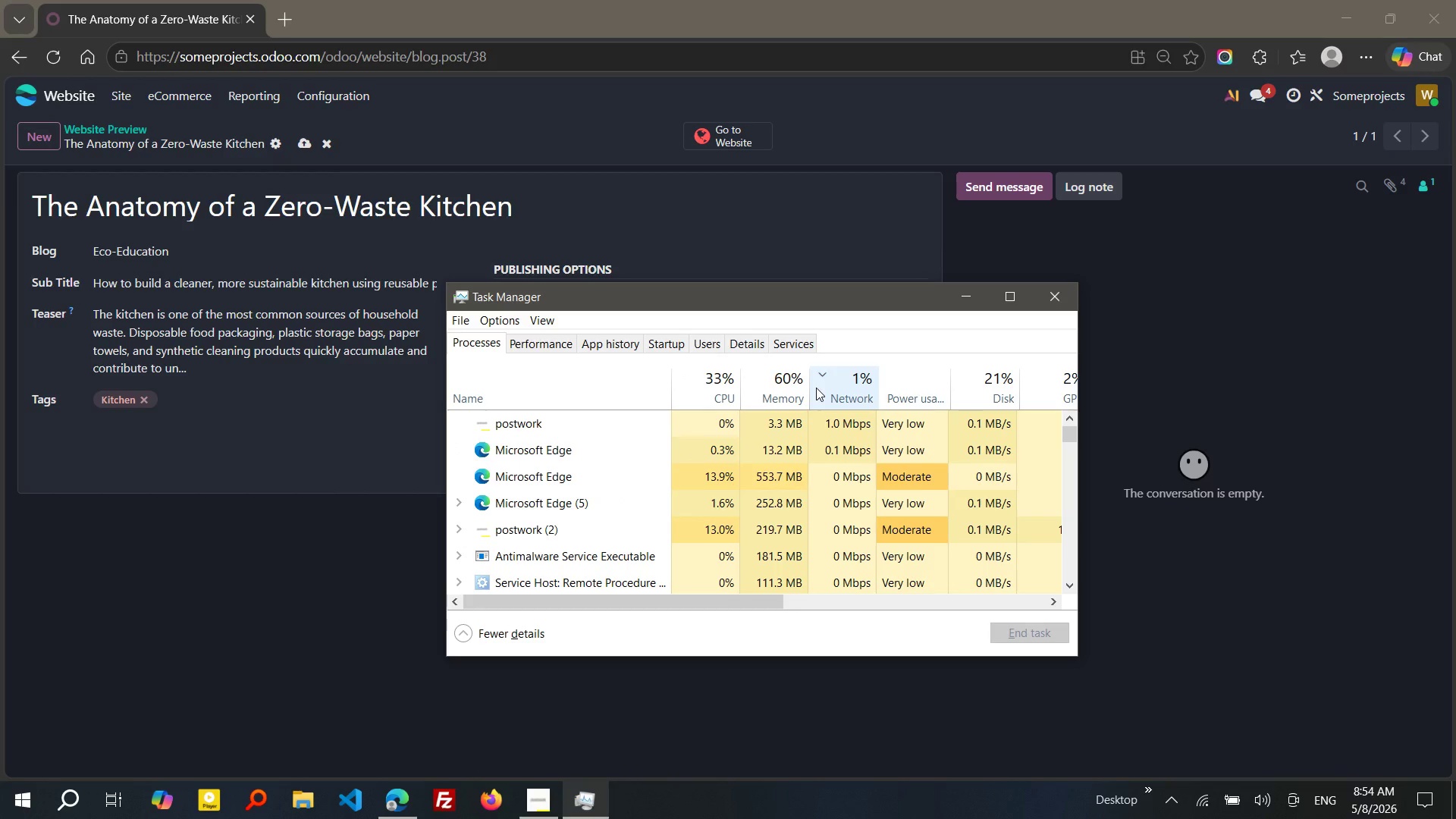 
type(PLASTIc-f)
key(Backspace)
type(Free)
 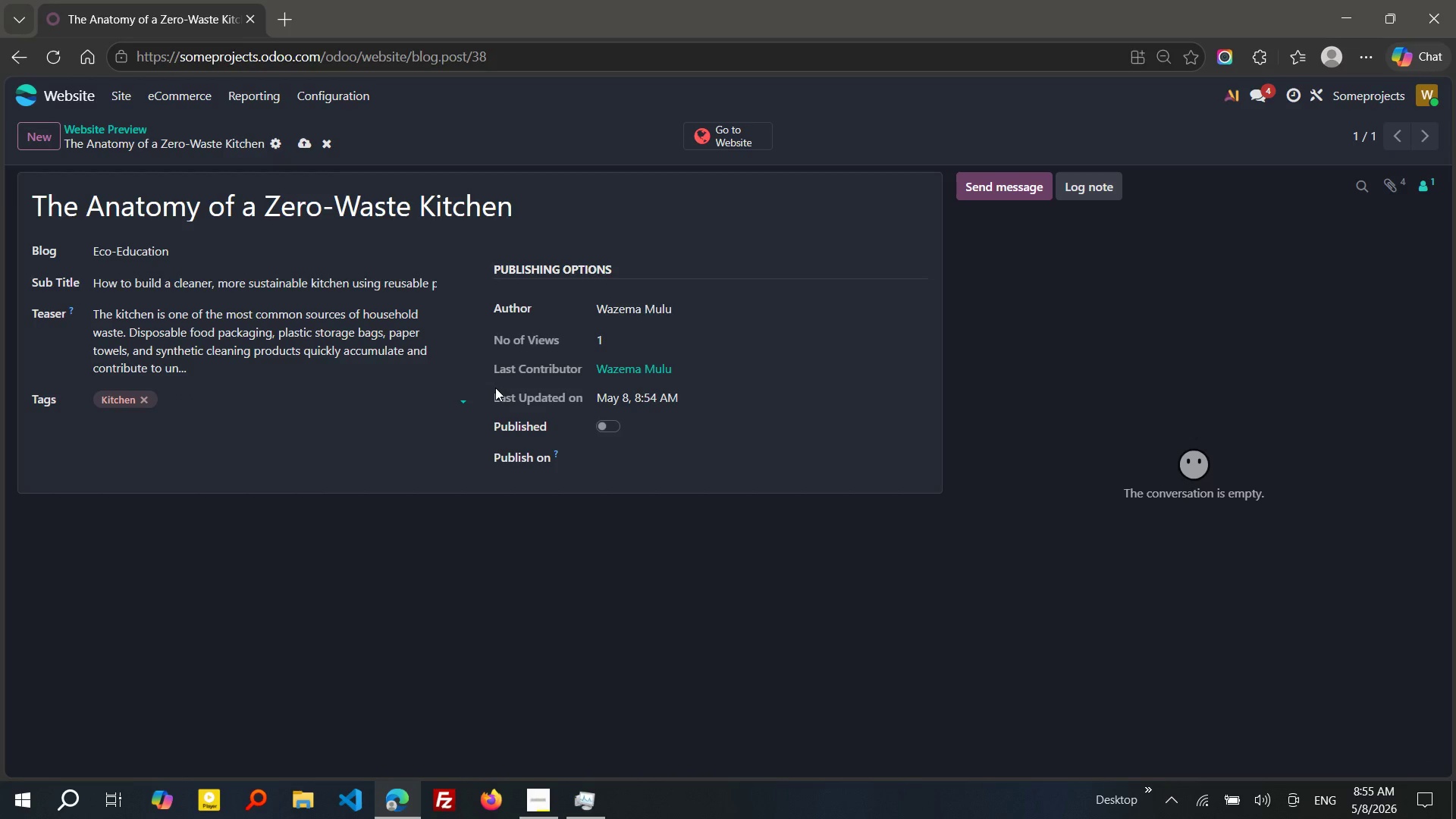 
key(Enter)
 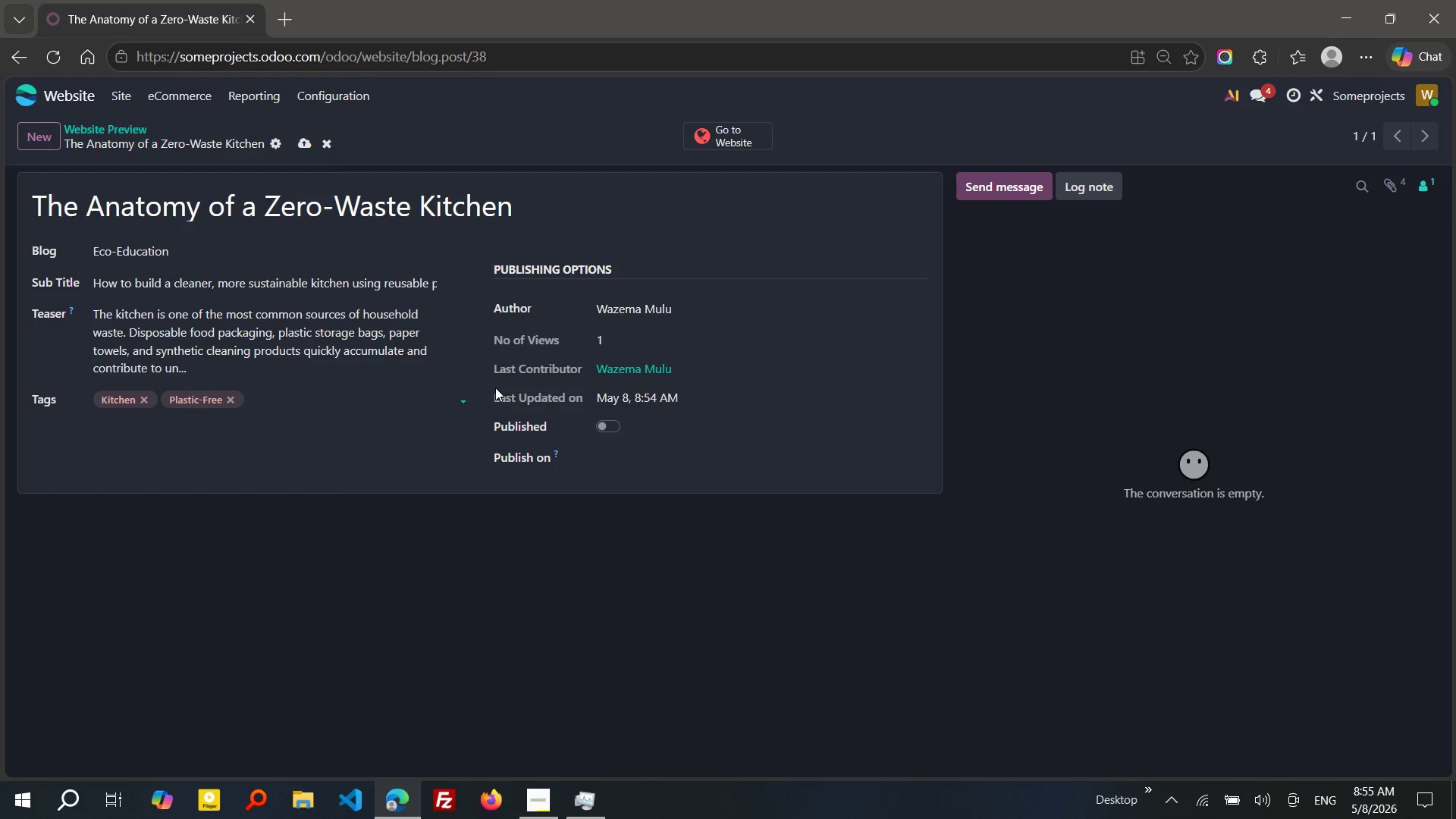 
wait(5.38)
 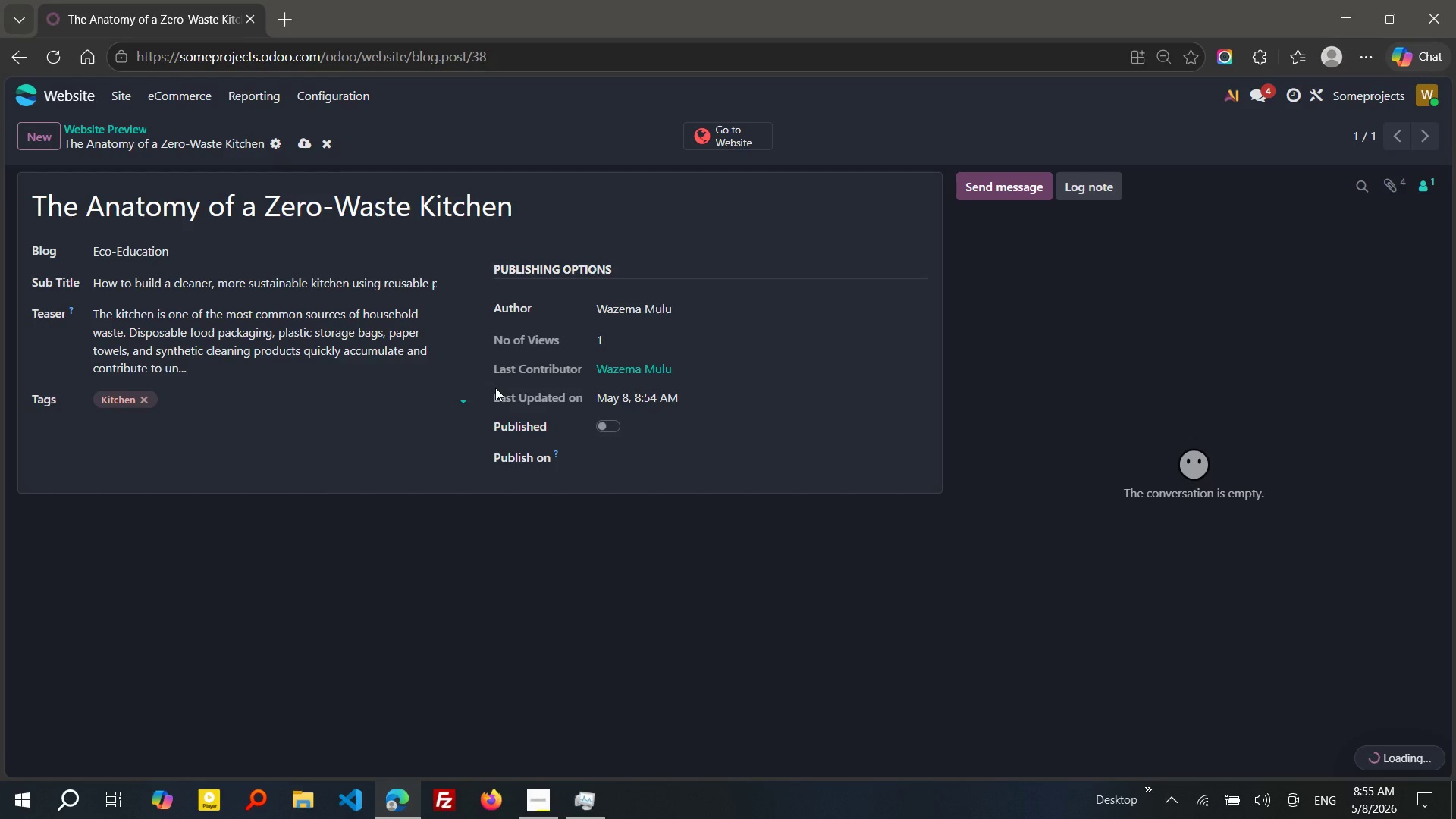 
type(ZERo=)
key(Backspace)
type(W)
key(Backspace)
type(_Waste)
 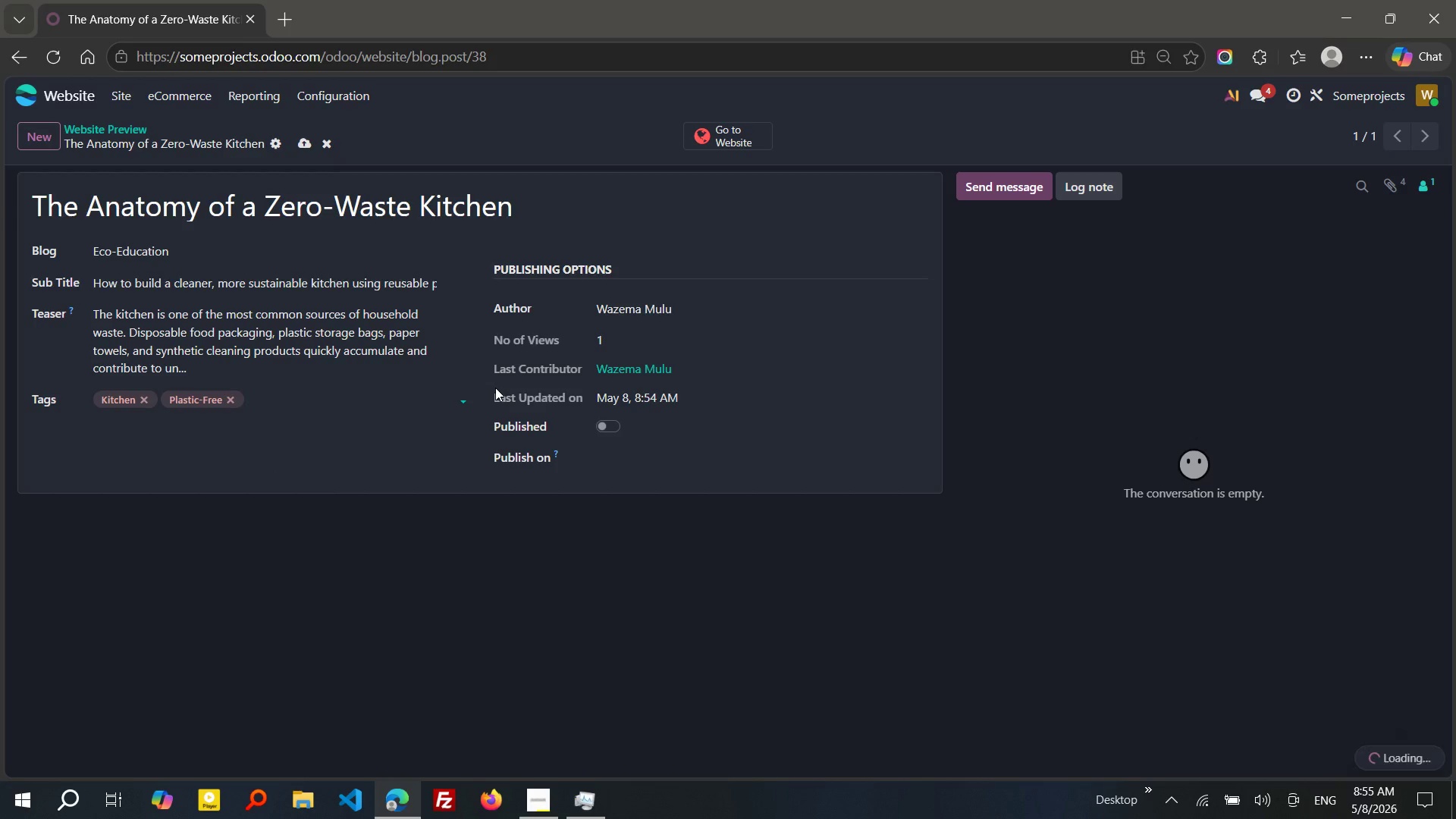 
key(Enter)
 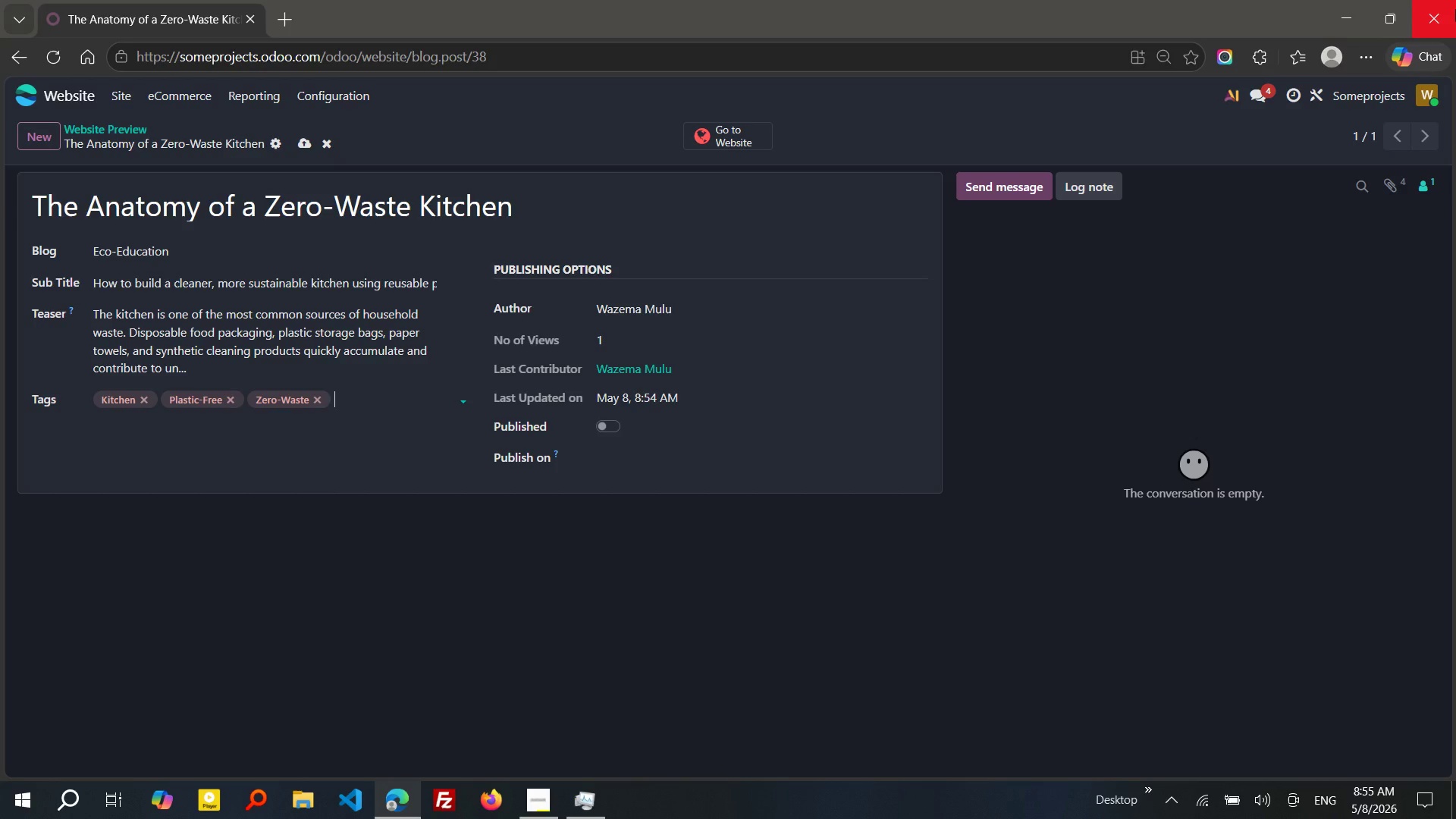 
wait(20.92)
 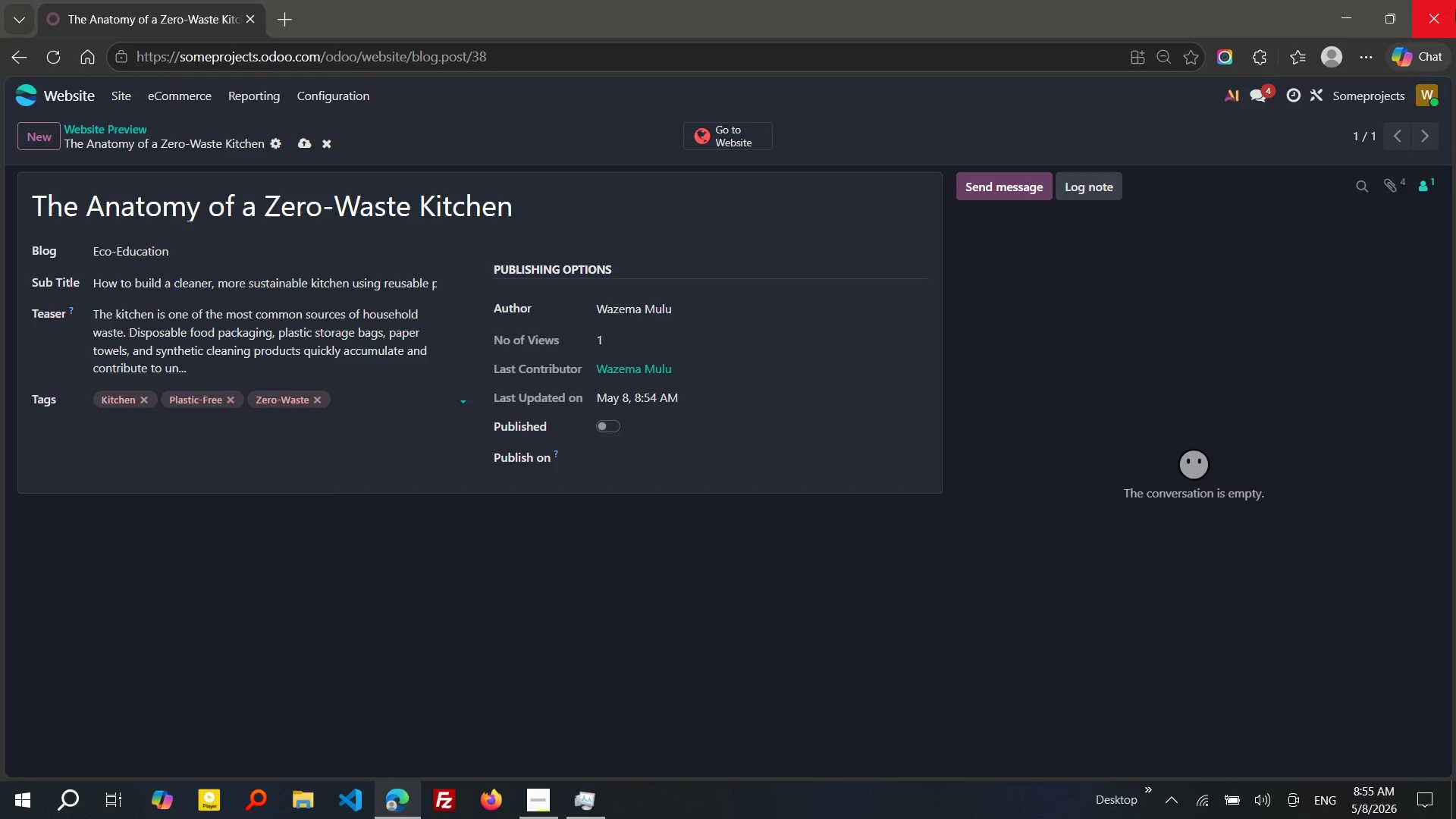 
type(REusable PRODUCts)
 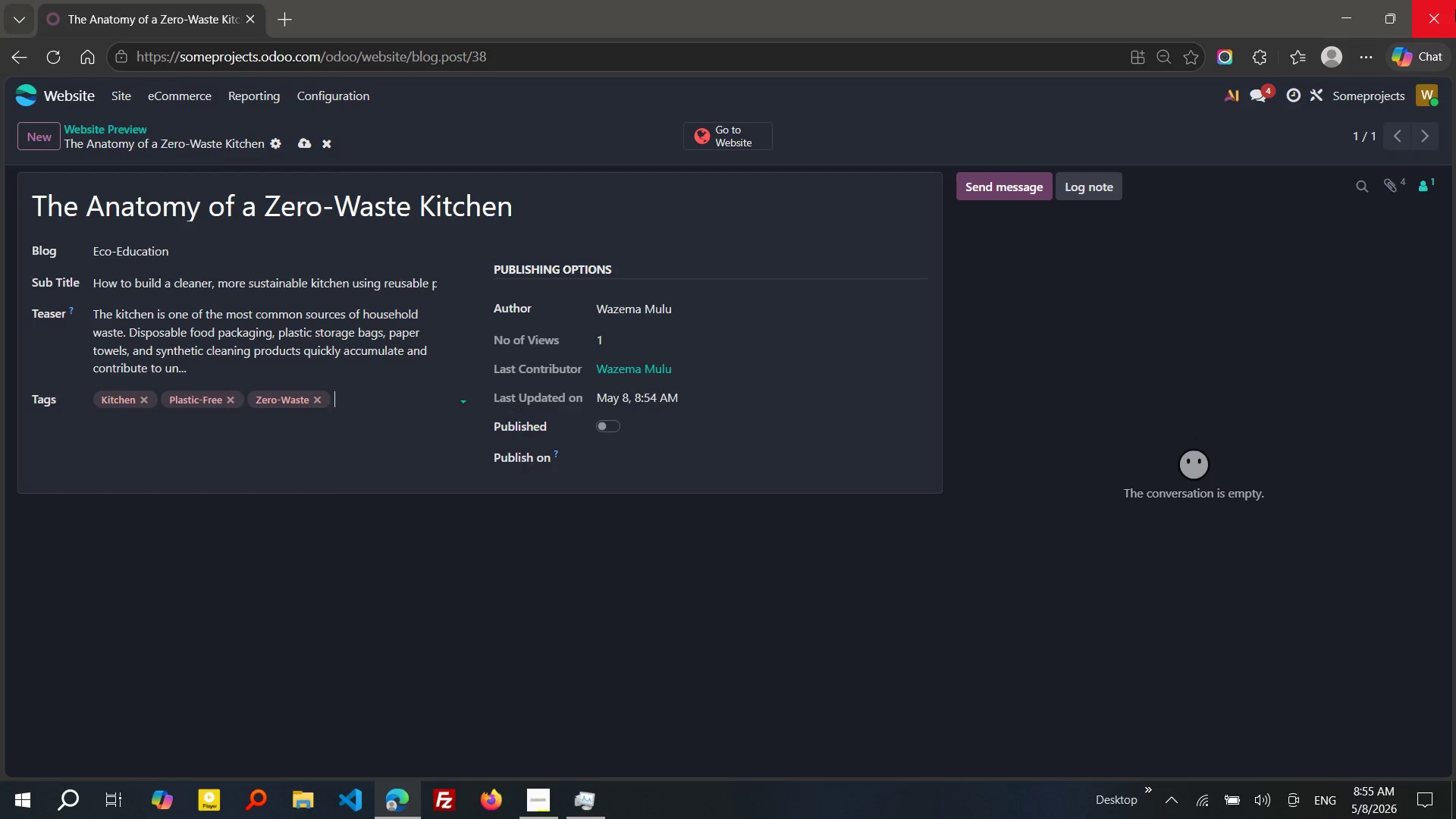 
key(Enter)
 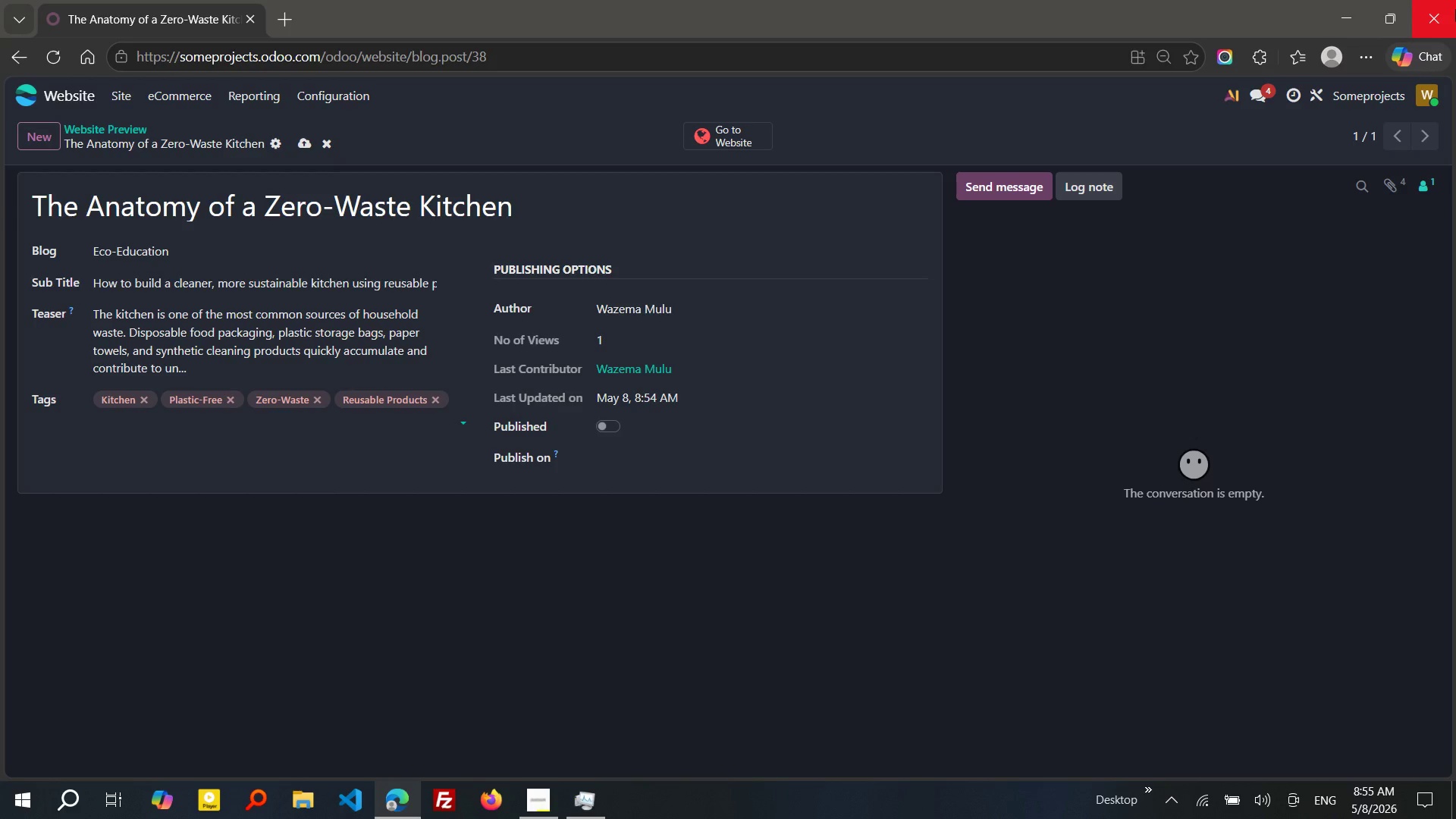 
type(ECO_FRIEndly)
 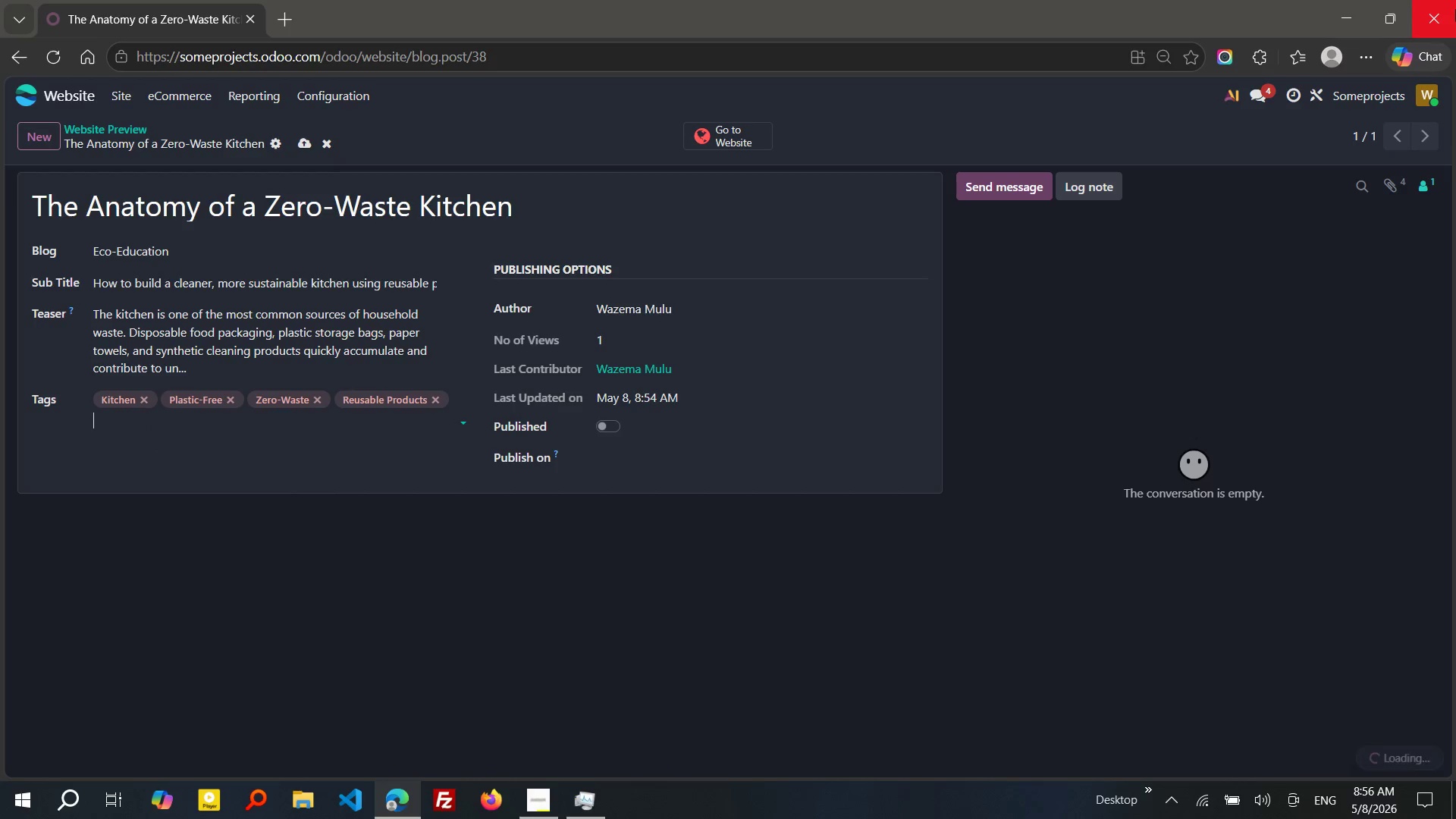 
key(Enter)
 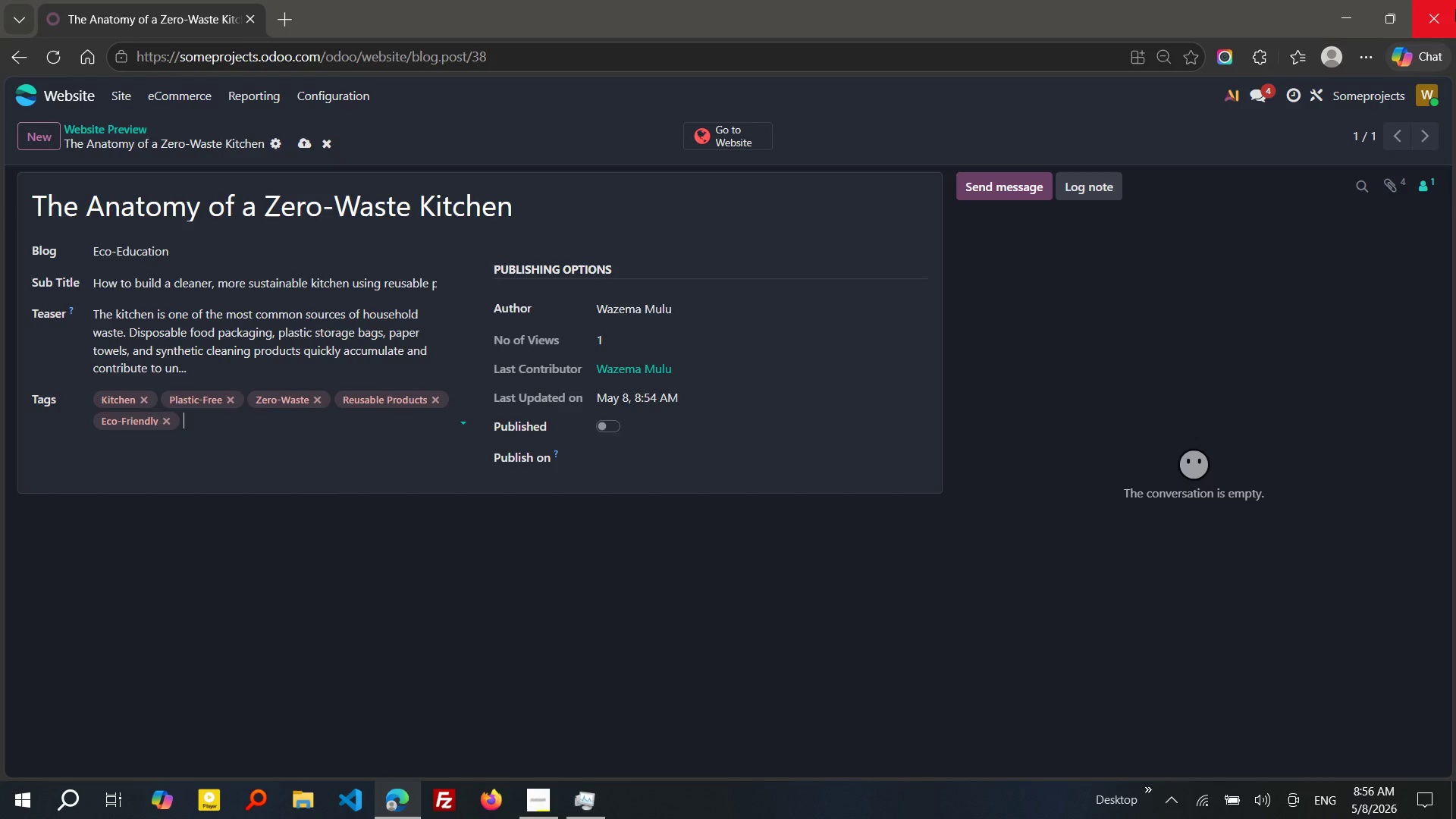 
wait(15.69)
 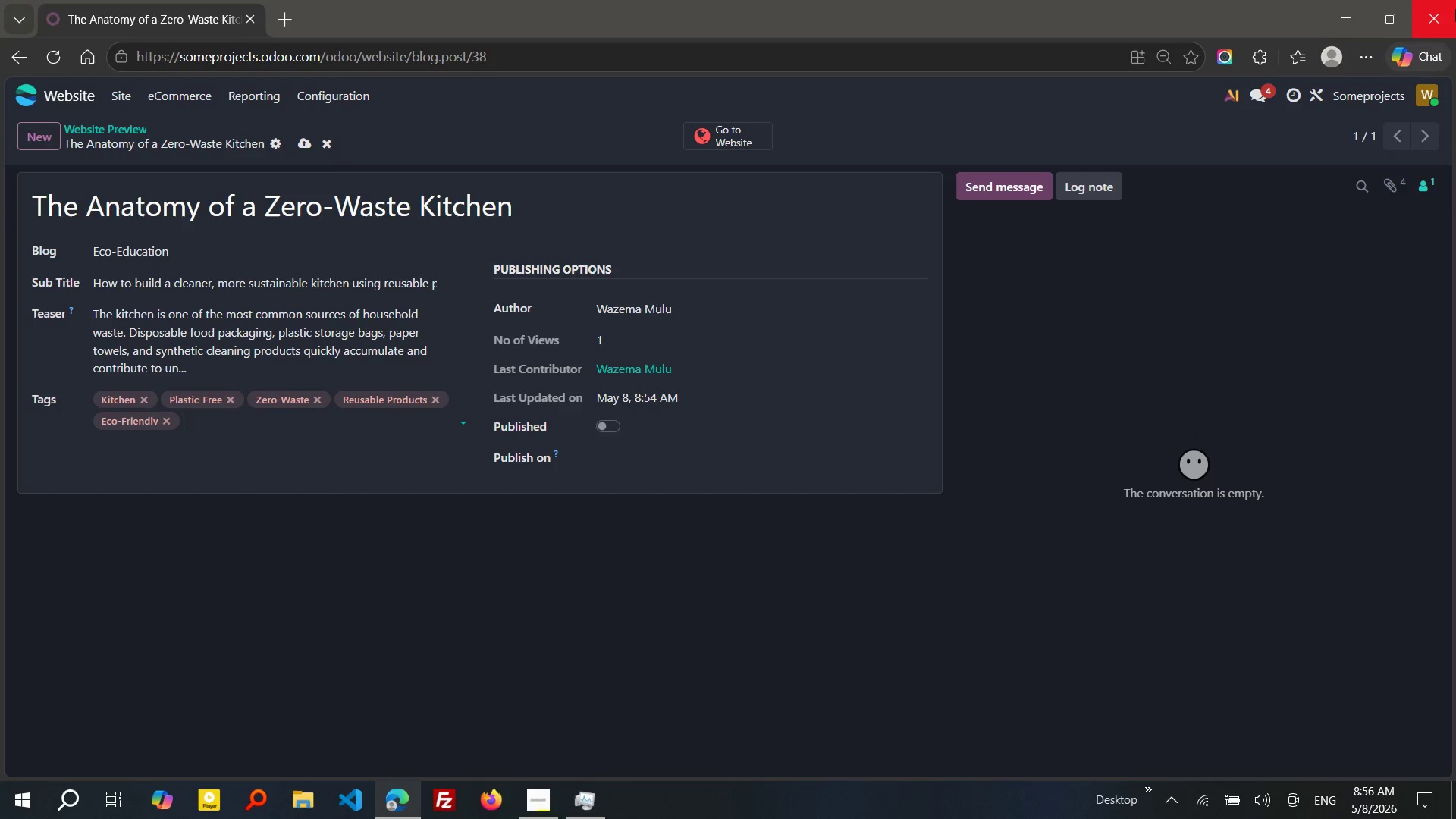 
left_click([610, 420])
 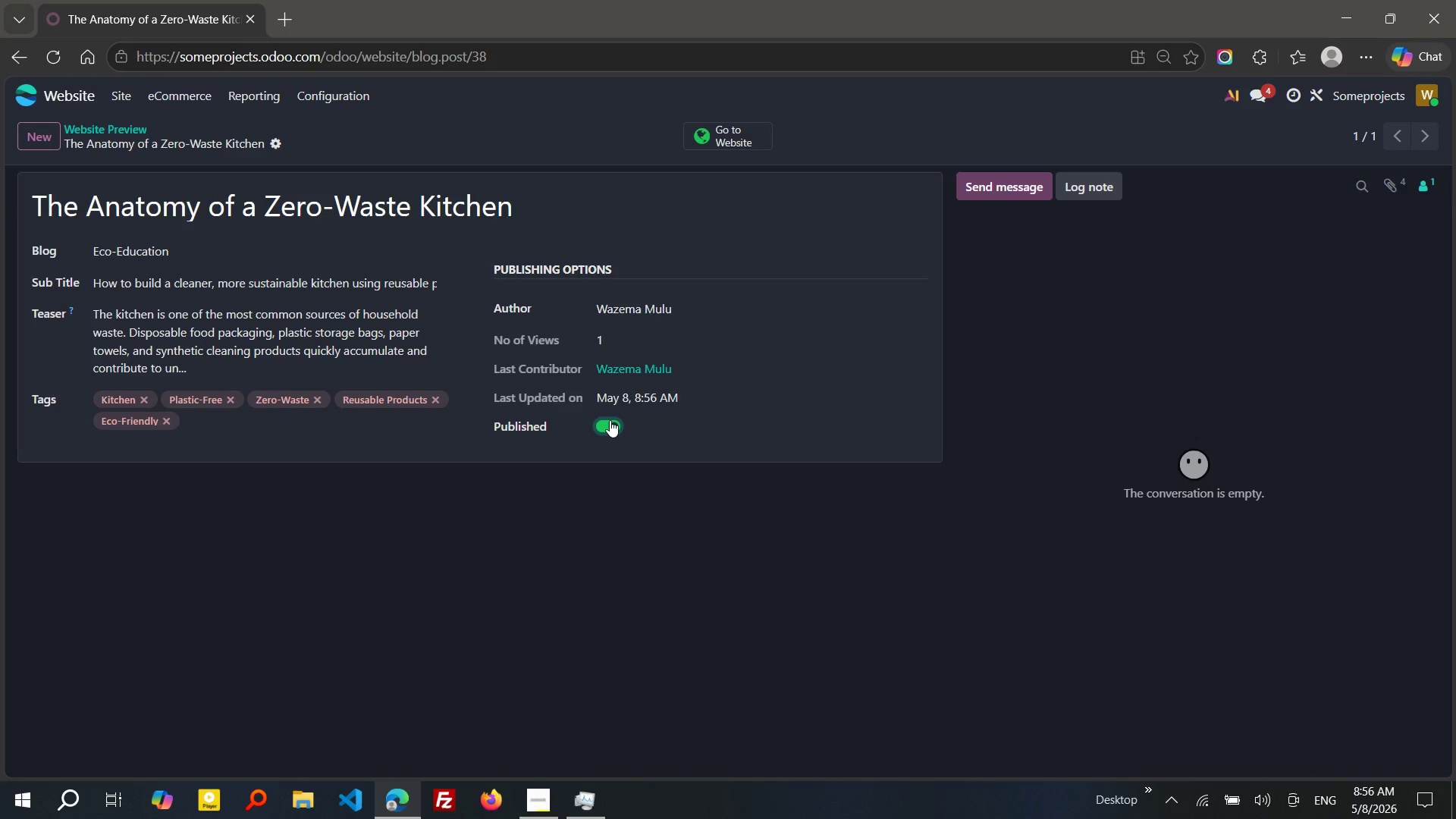 
wait(23.64)
 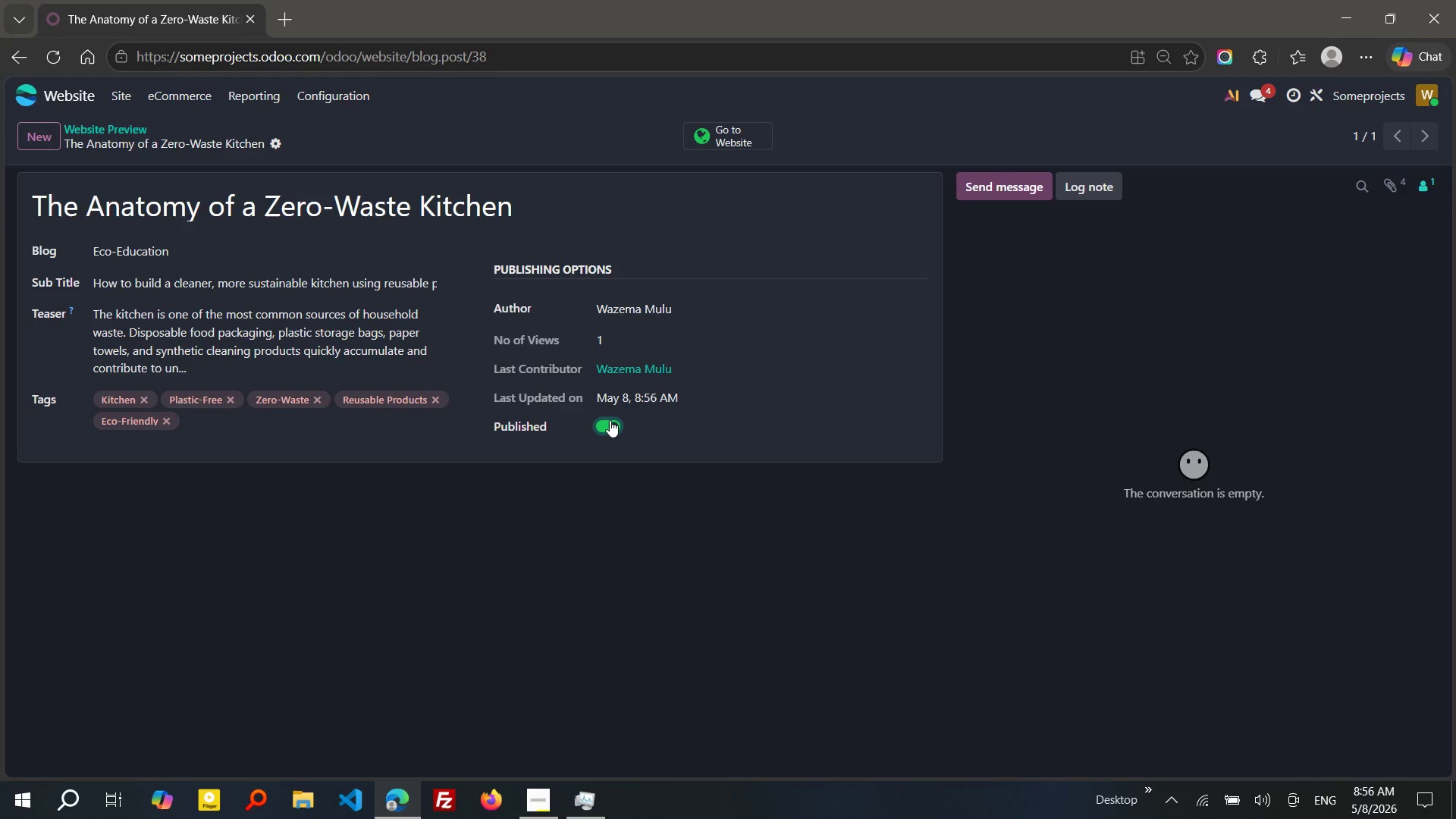 
left_click([719, 131])
 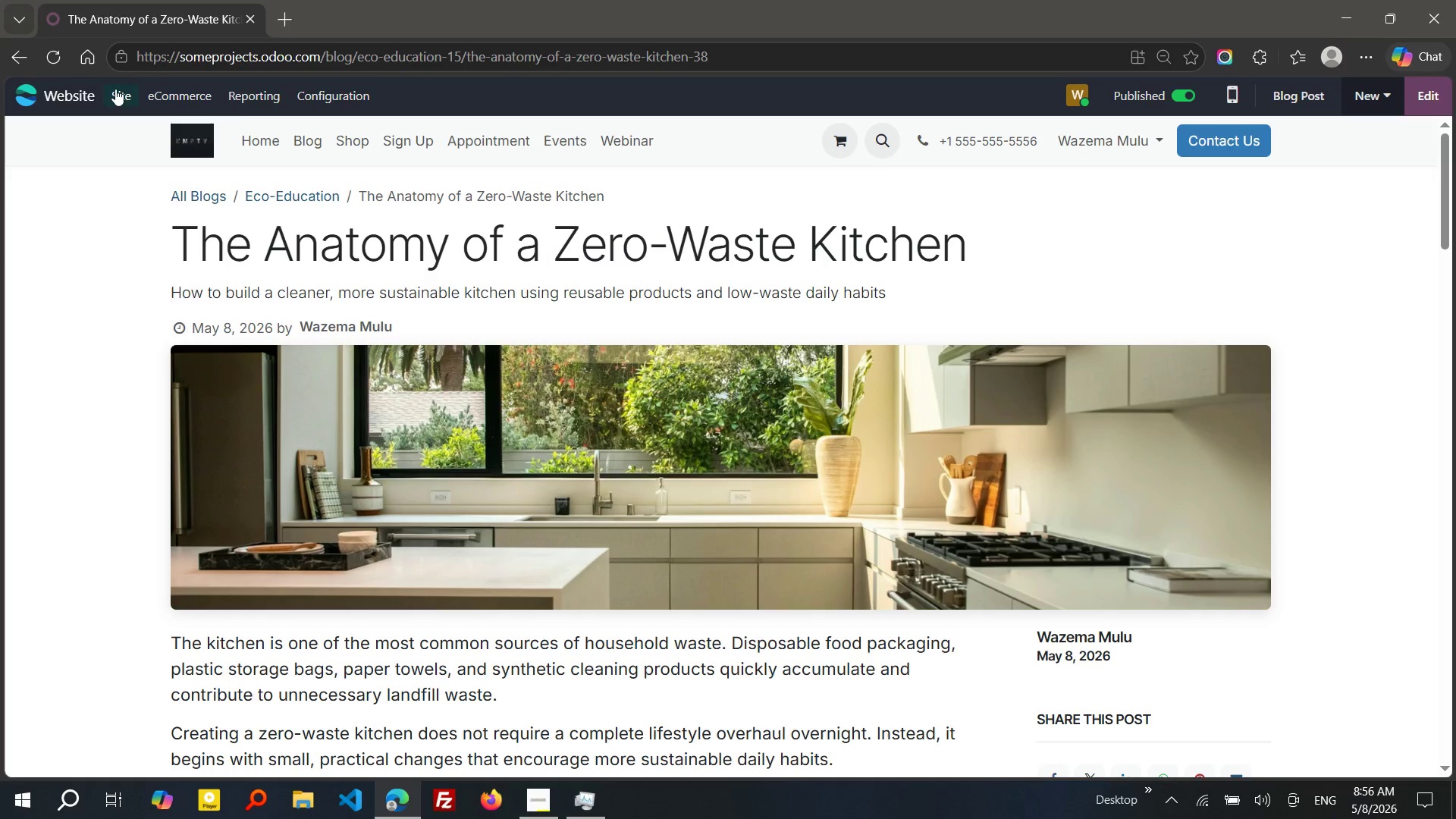 
left_click([115, 89])
 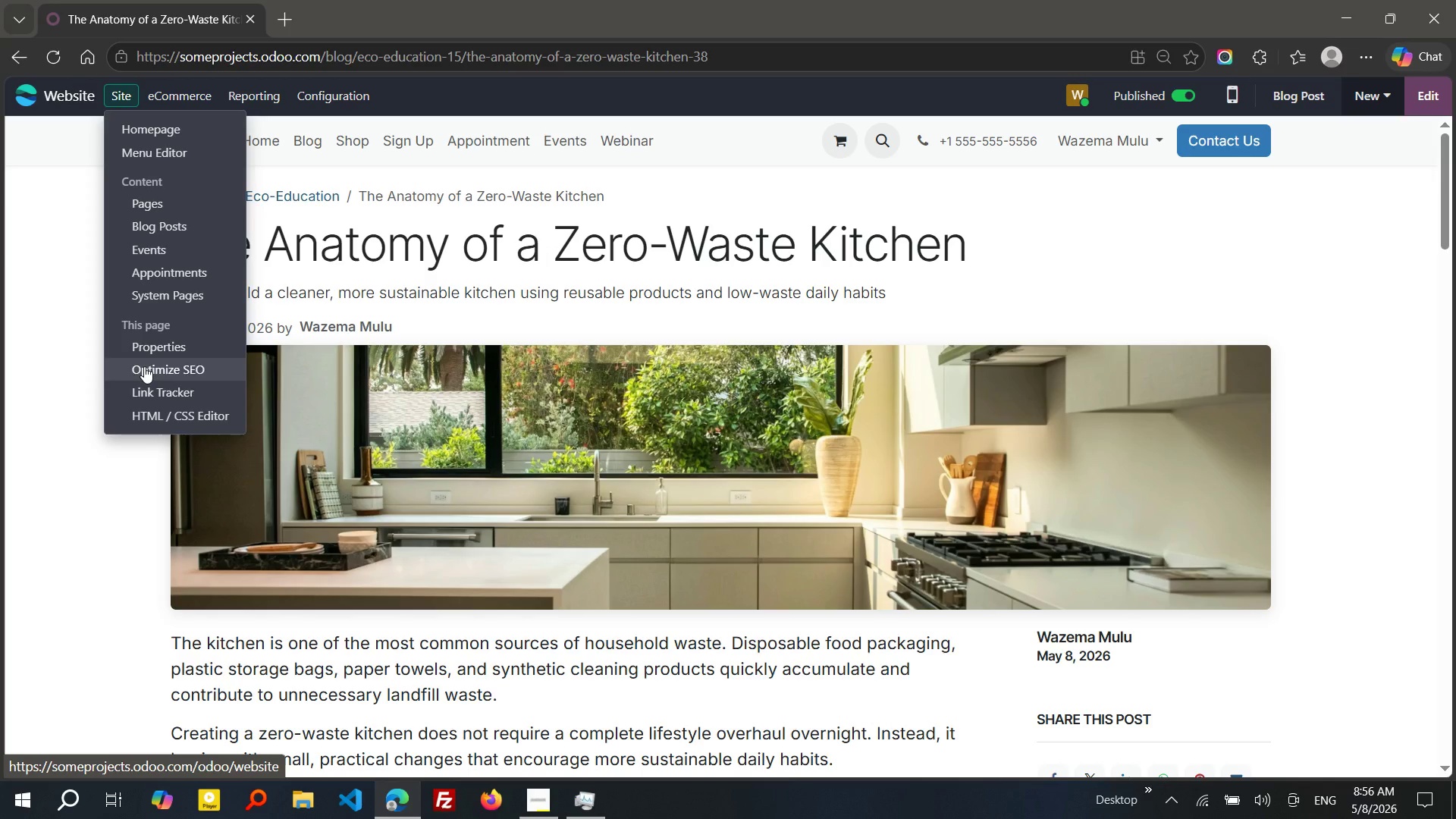 
left_click([144, 366])
 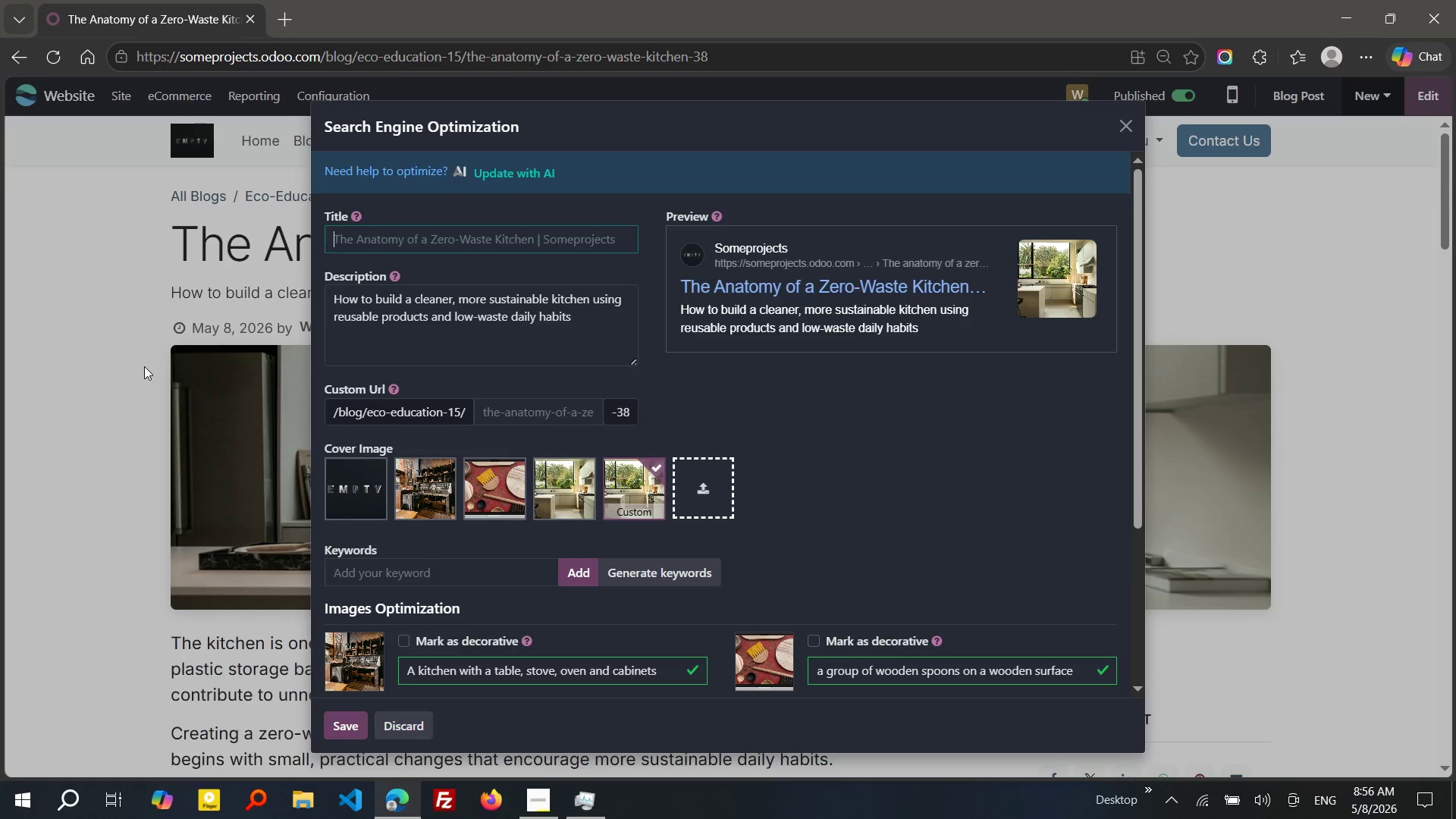 
wait(9.25)
 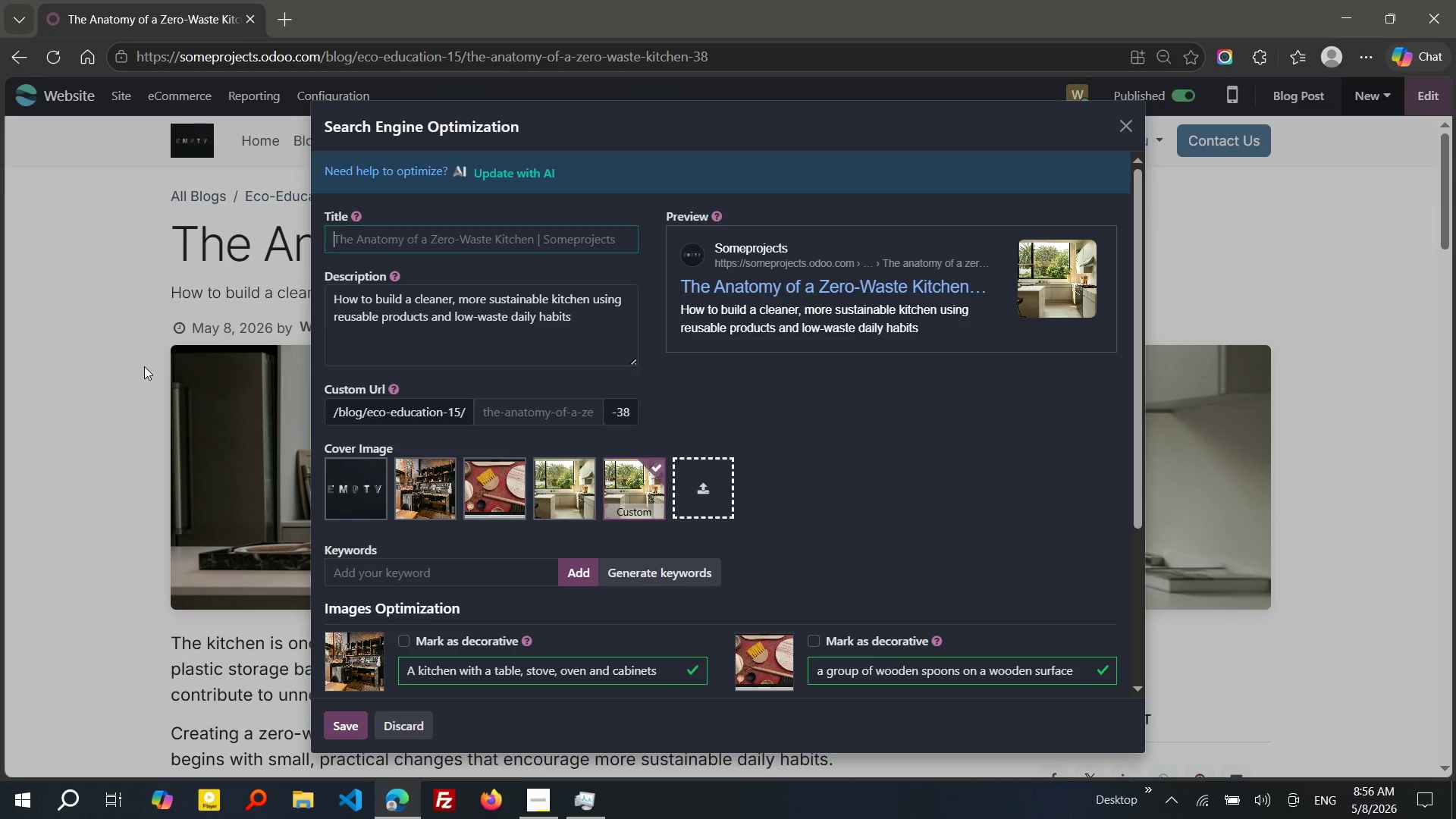 
type(The Anatomy of a Zero-wa)
key(Backspace)
key(Backspace)
type(Waste Kitchen | Sustainable Living)
 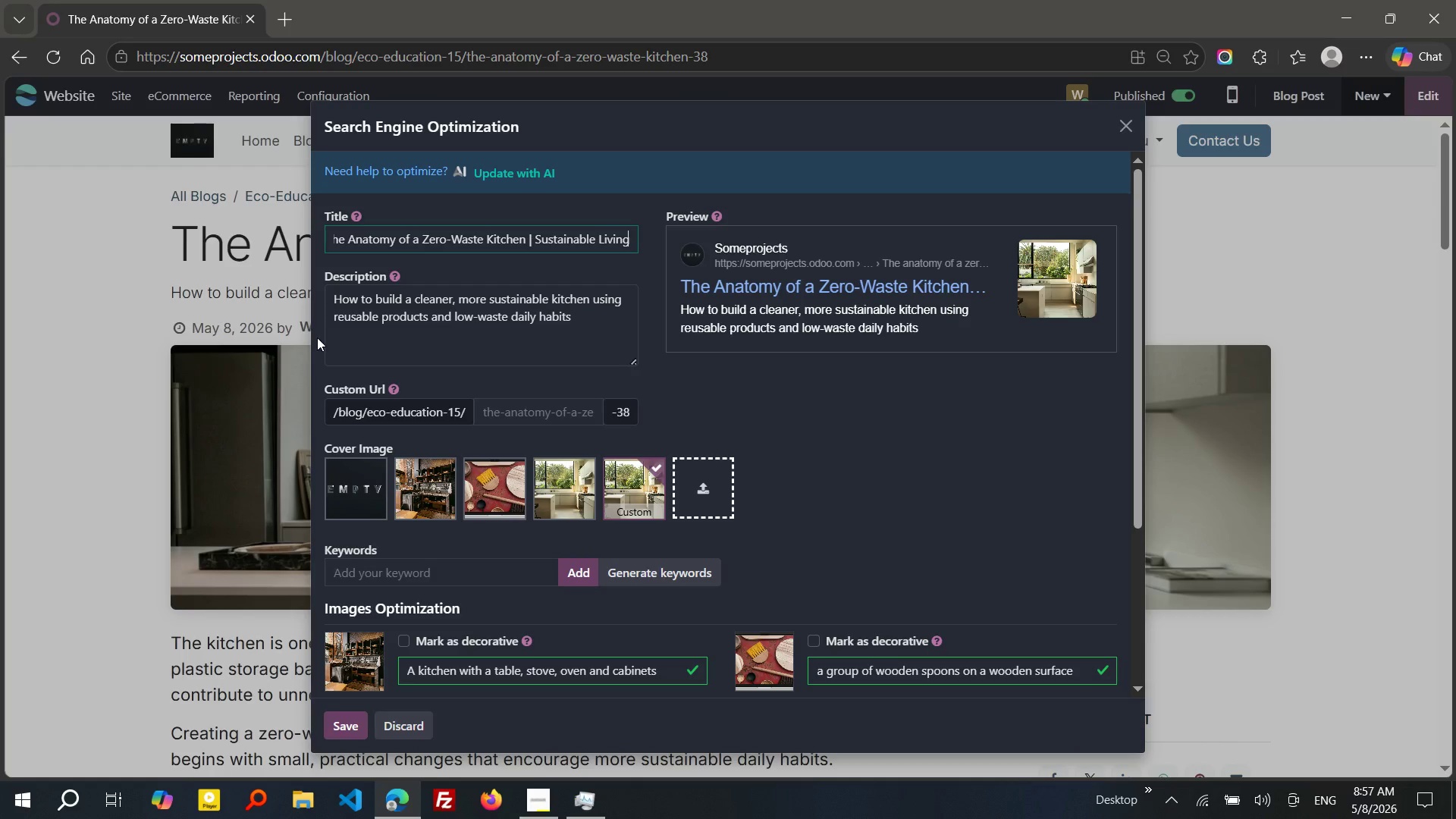 
left_click_drag(start_coordinate=[590, 328], to_coordinate=[315, 286])
 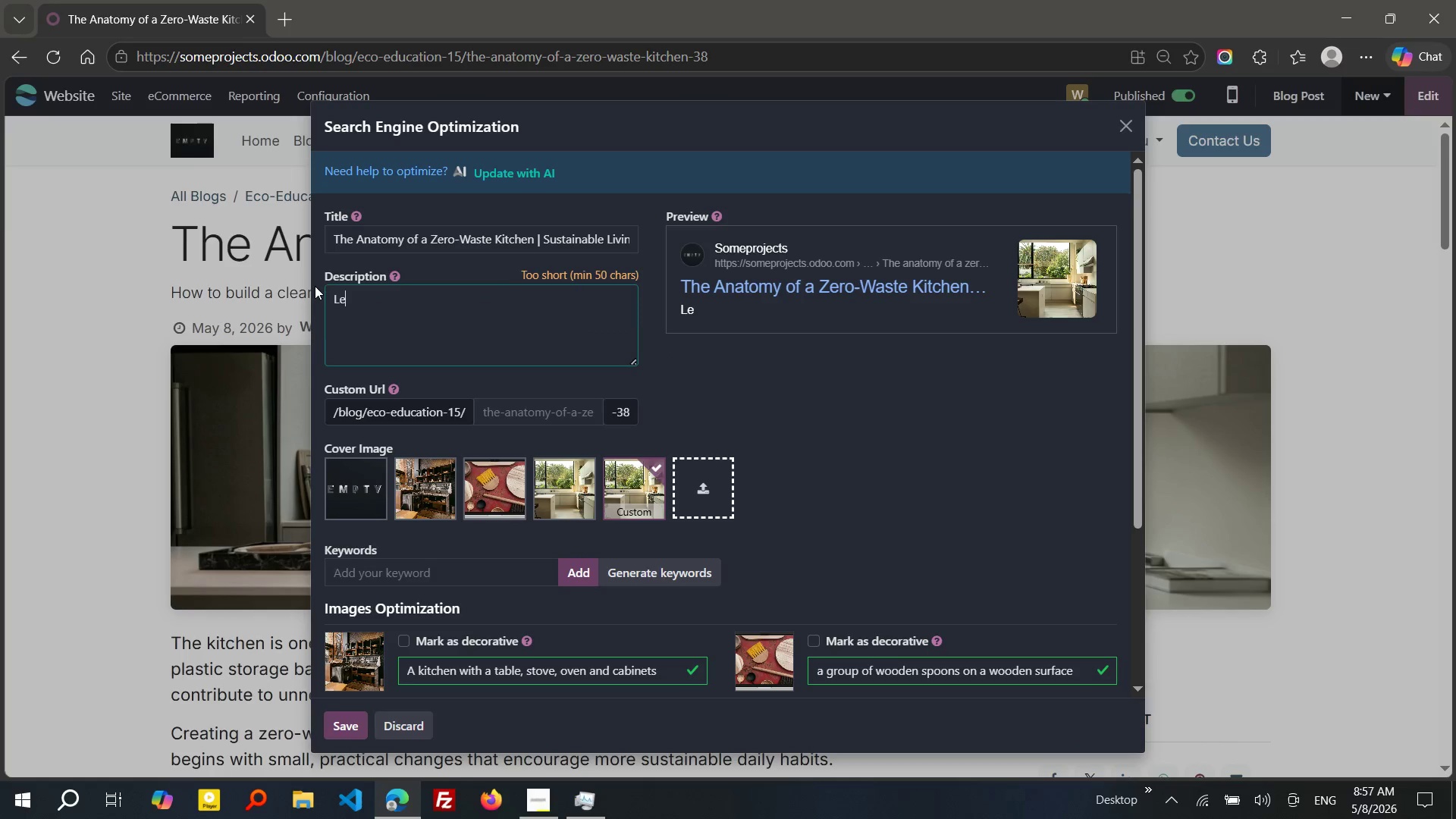 
type(LEARN how to create a zero-aw)
key(Backspace)
key(Backspace)
type(waste kitchen using reusable storage, compostable cleaning tools and sustab)
key(Backspace)
type(inable daily habits)
 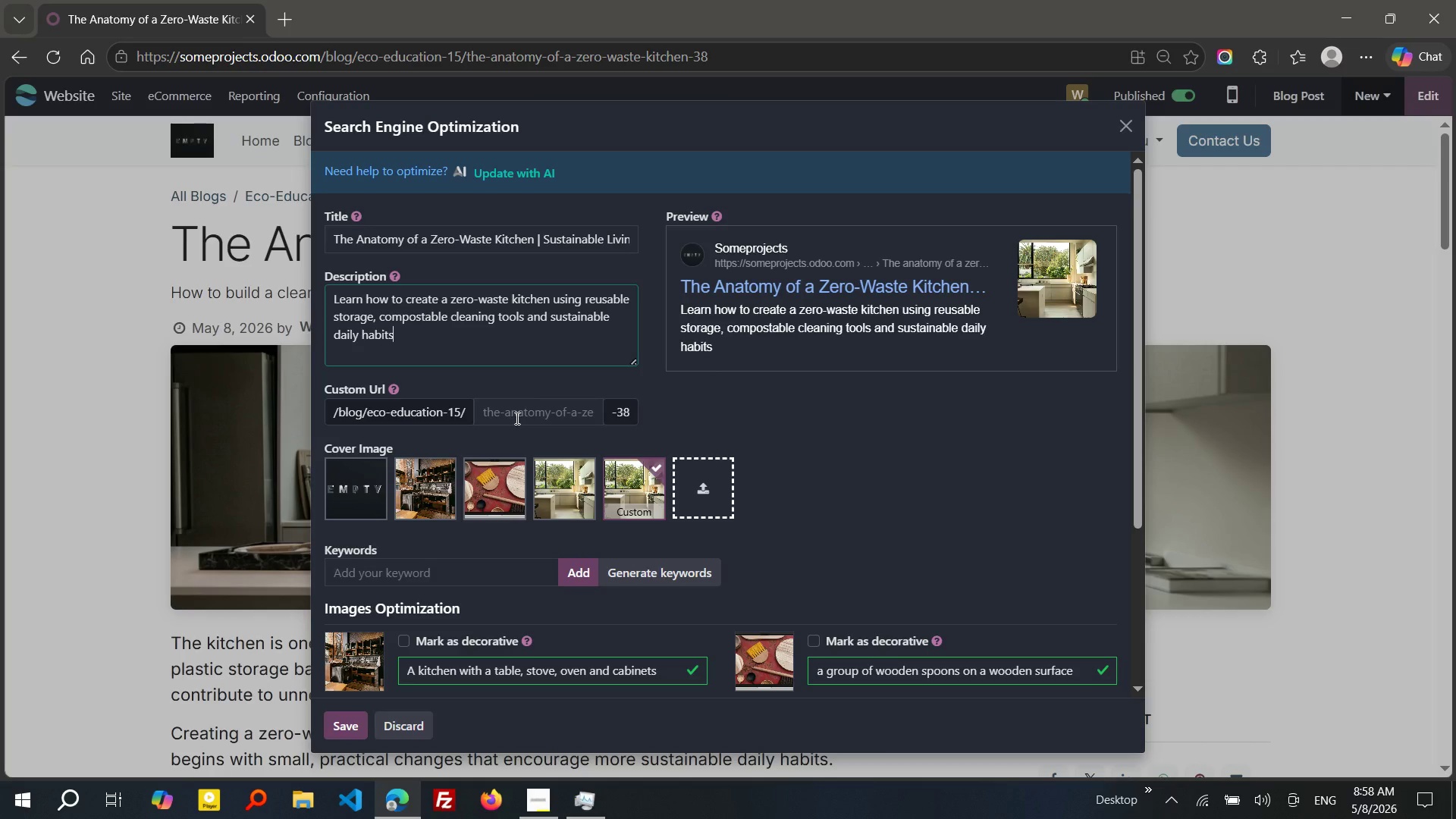 
left_click([528, 397])
 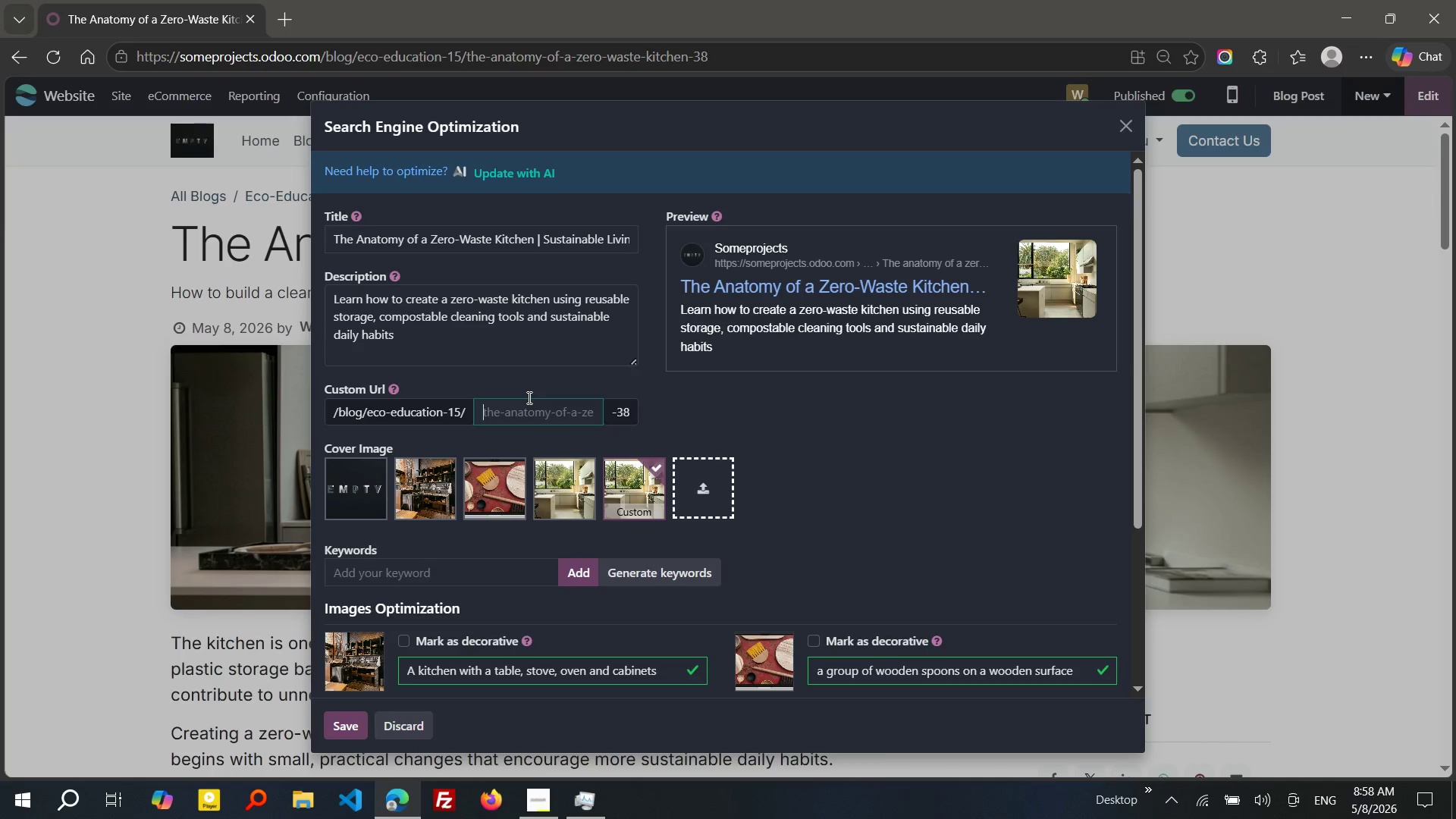 
wait(7.84)
 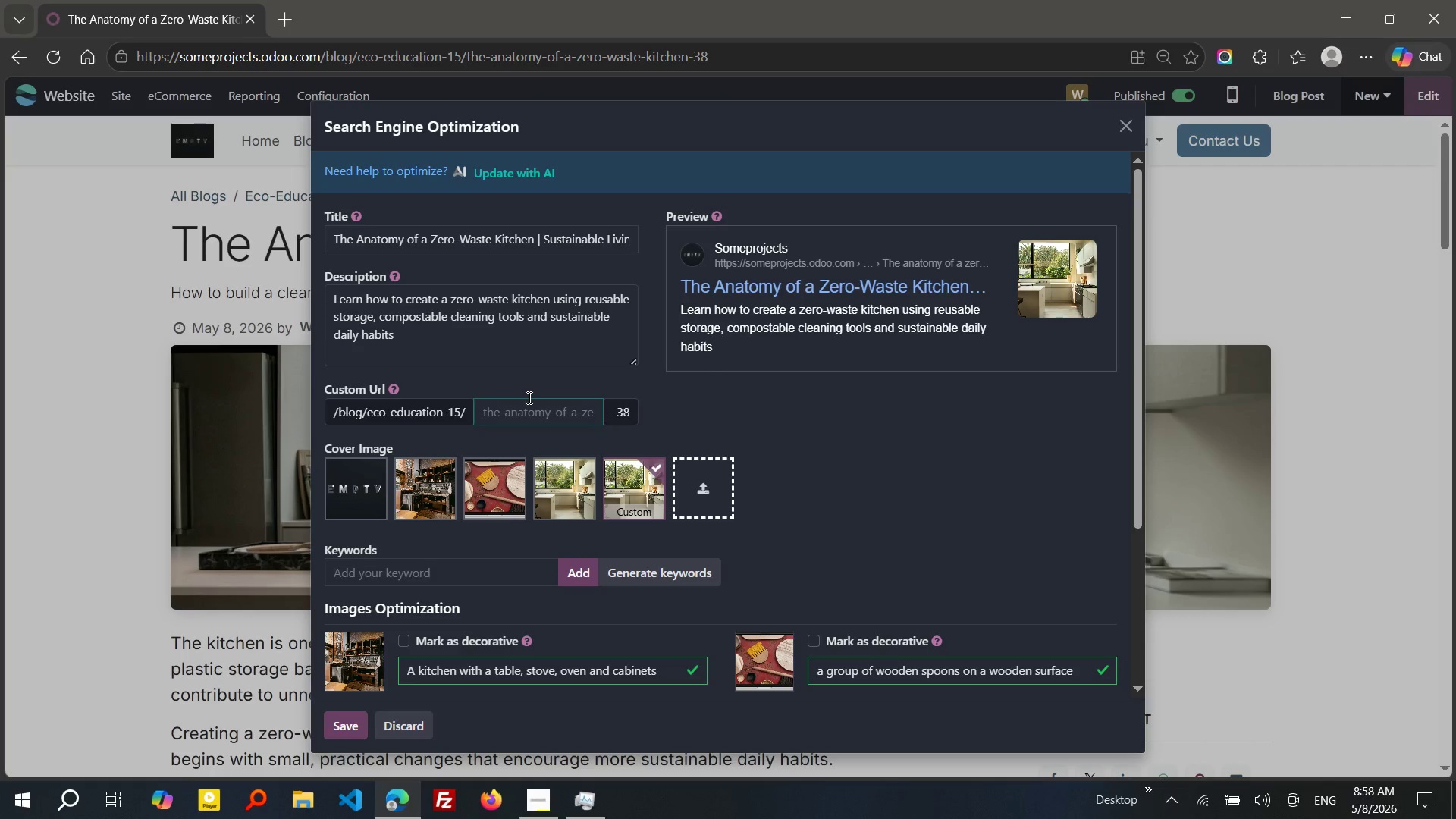 
type(anatomy-of )
key(Backspace)
type(-a )
key(Backspace)
type(-zero-waste-kitchen)
 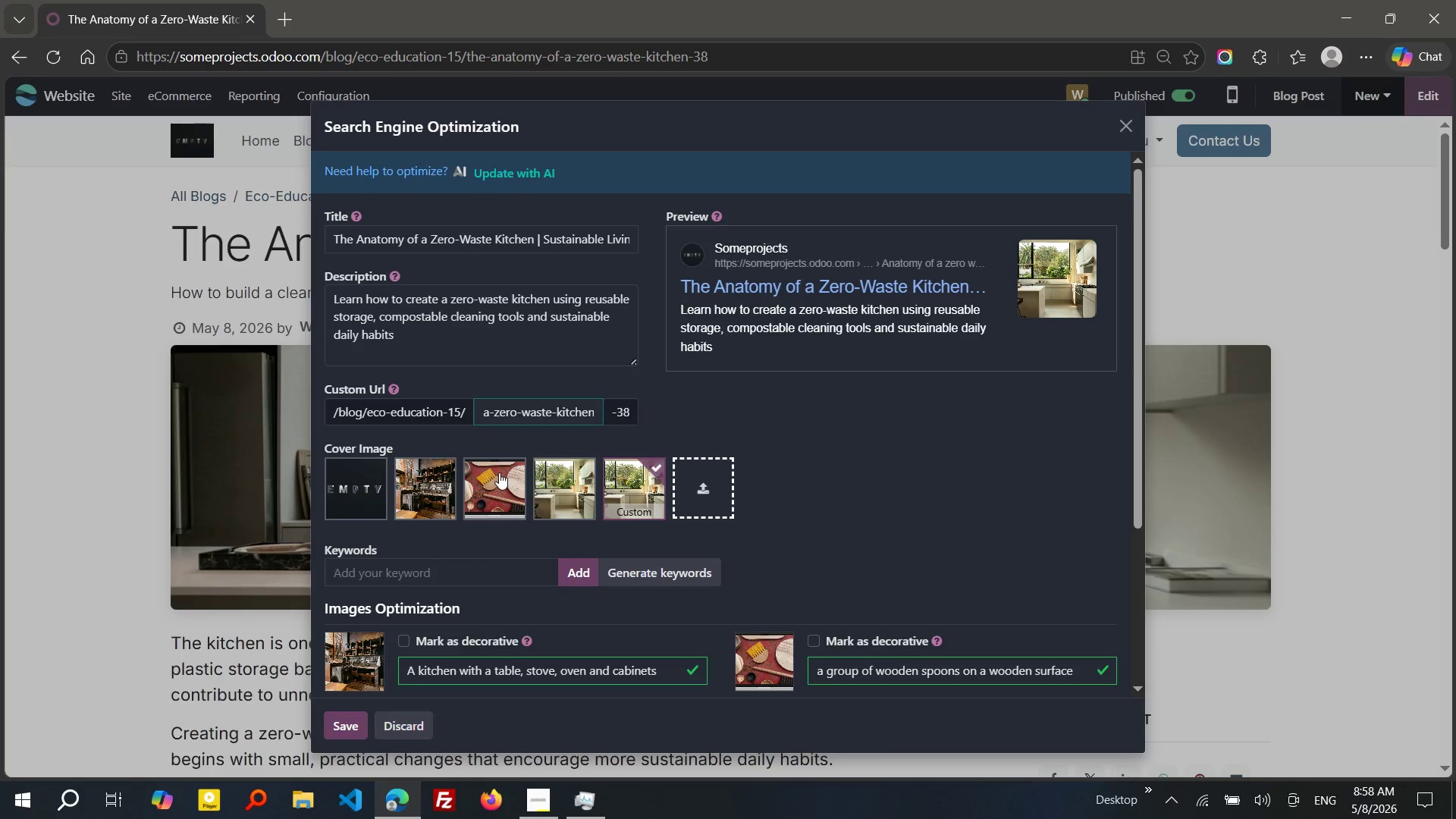 
wait(5.75)
 